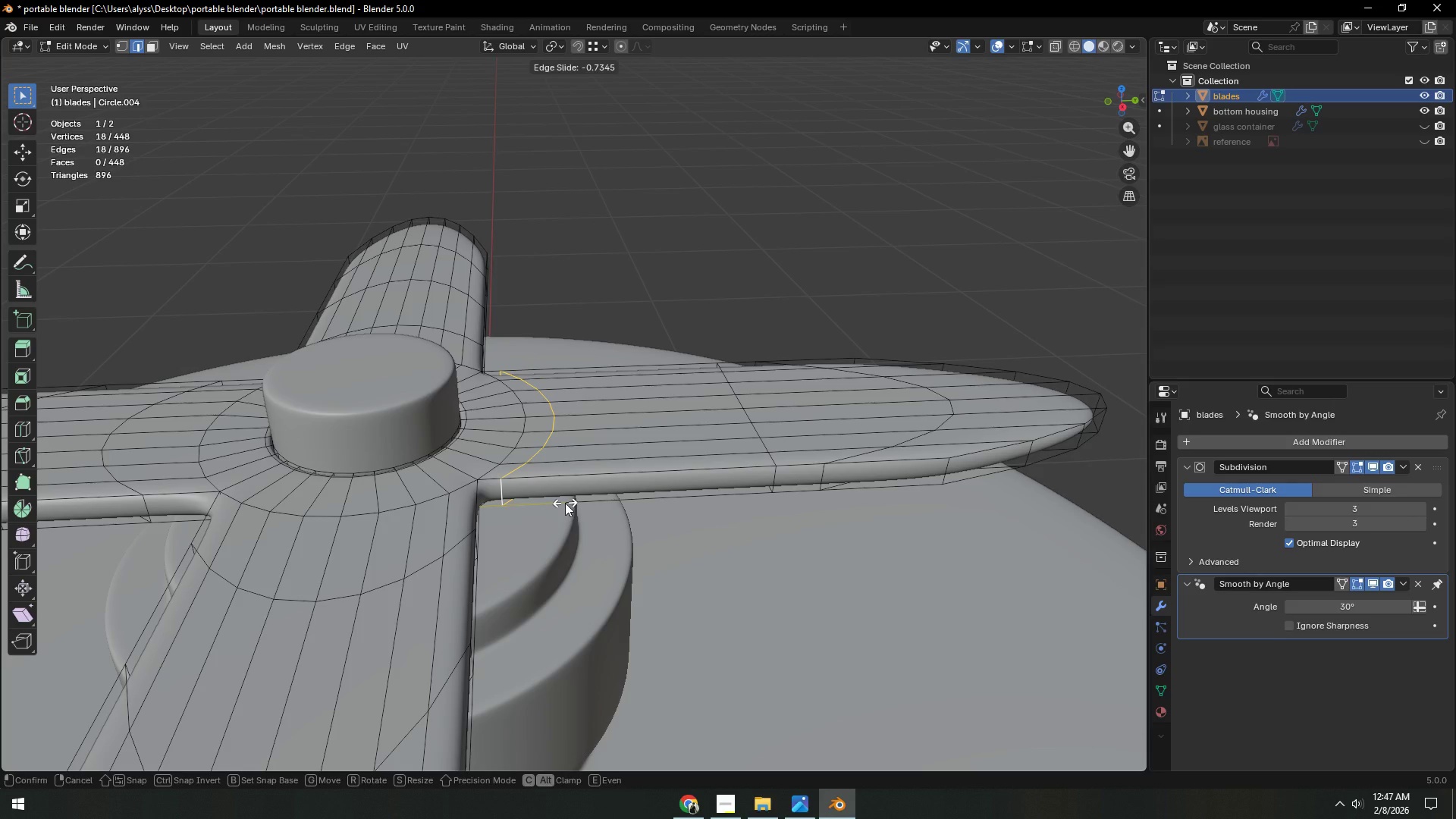 
right_click([565, 503])
 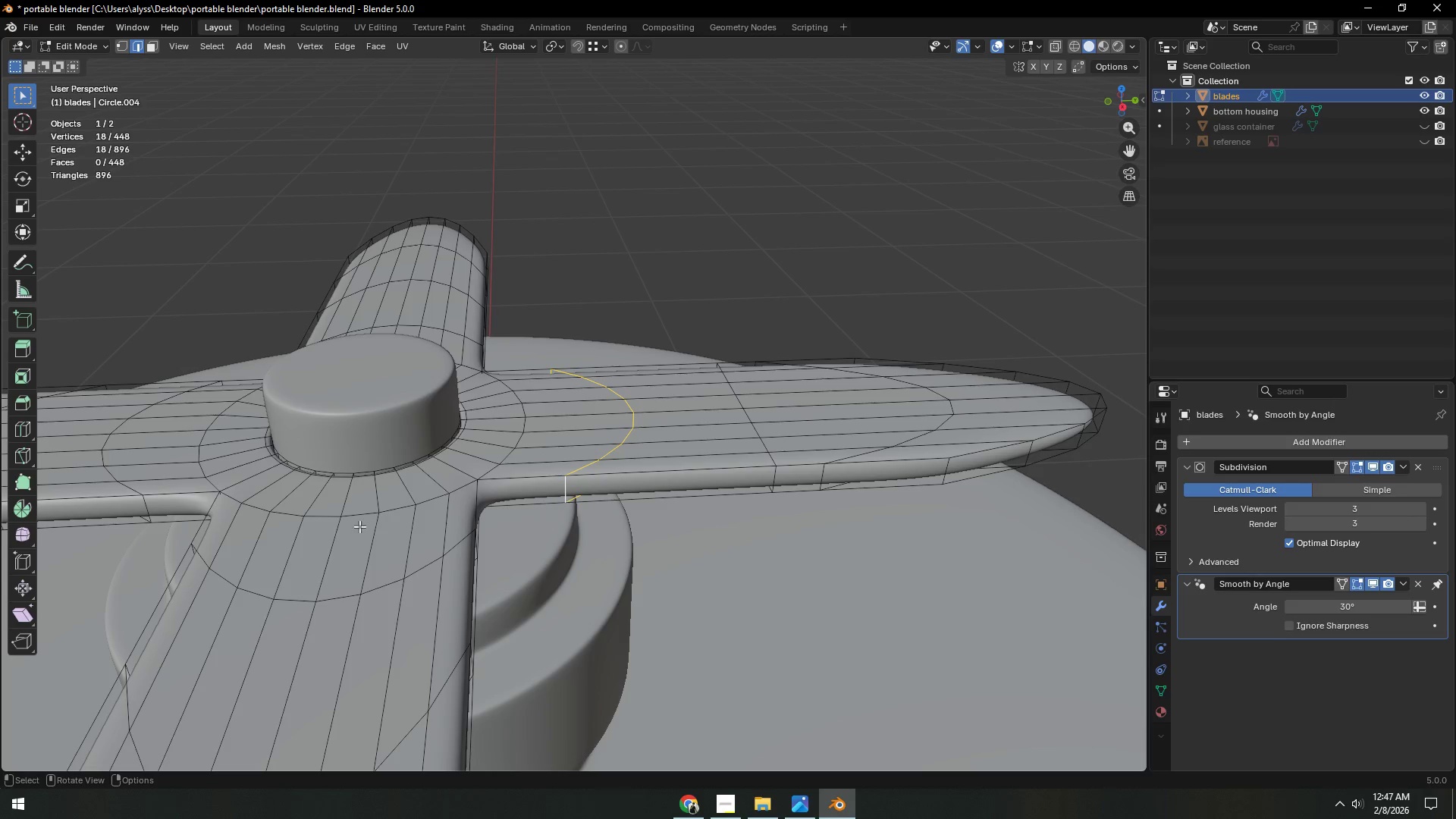 
hold_key(key=ShiftLeft, duration=0.66)
hold_key(key=AltLeft, duration=0.42)
left_click([146, 514])
 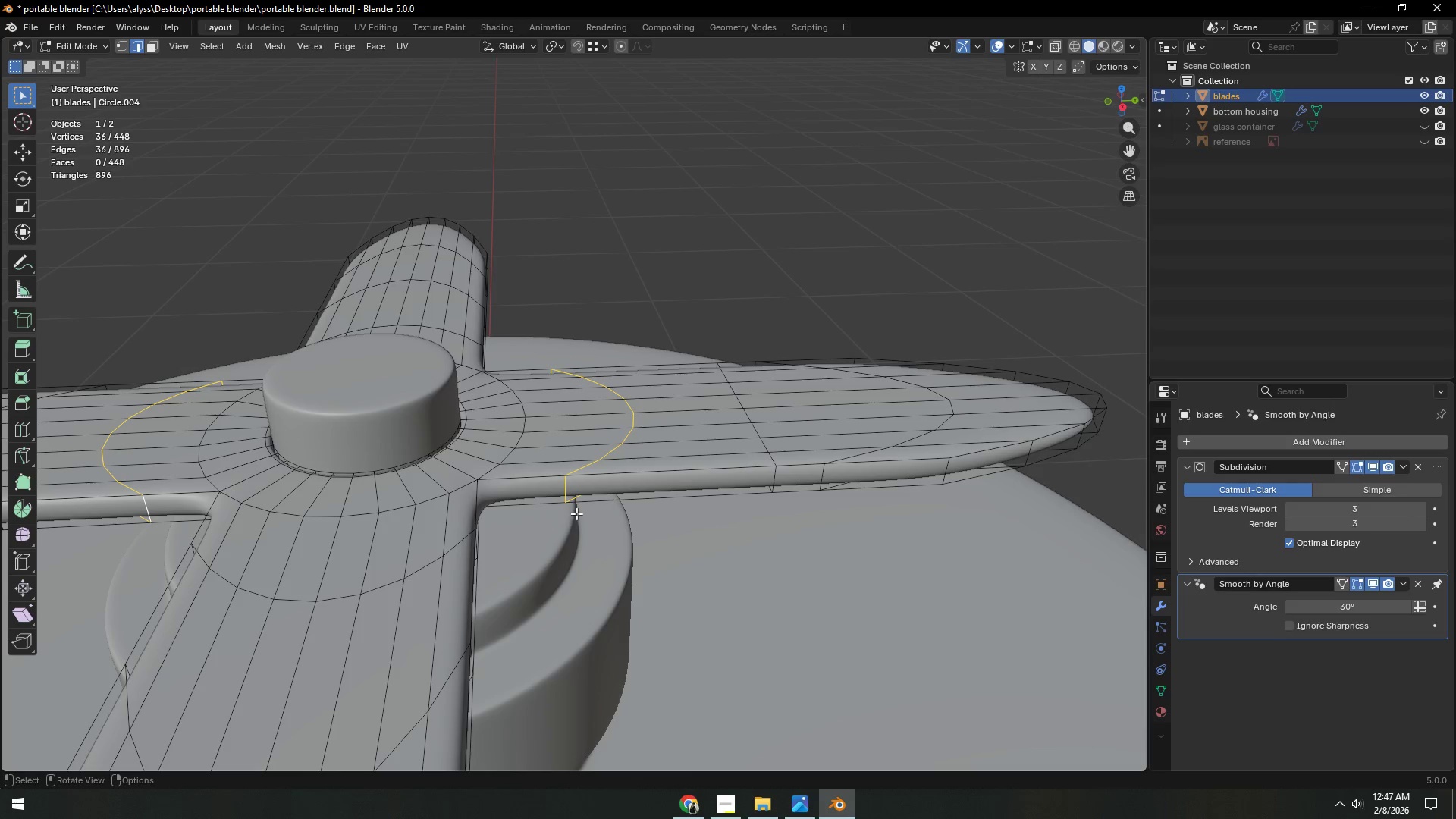 
type(sxy)
 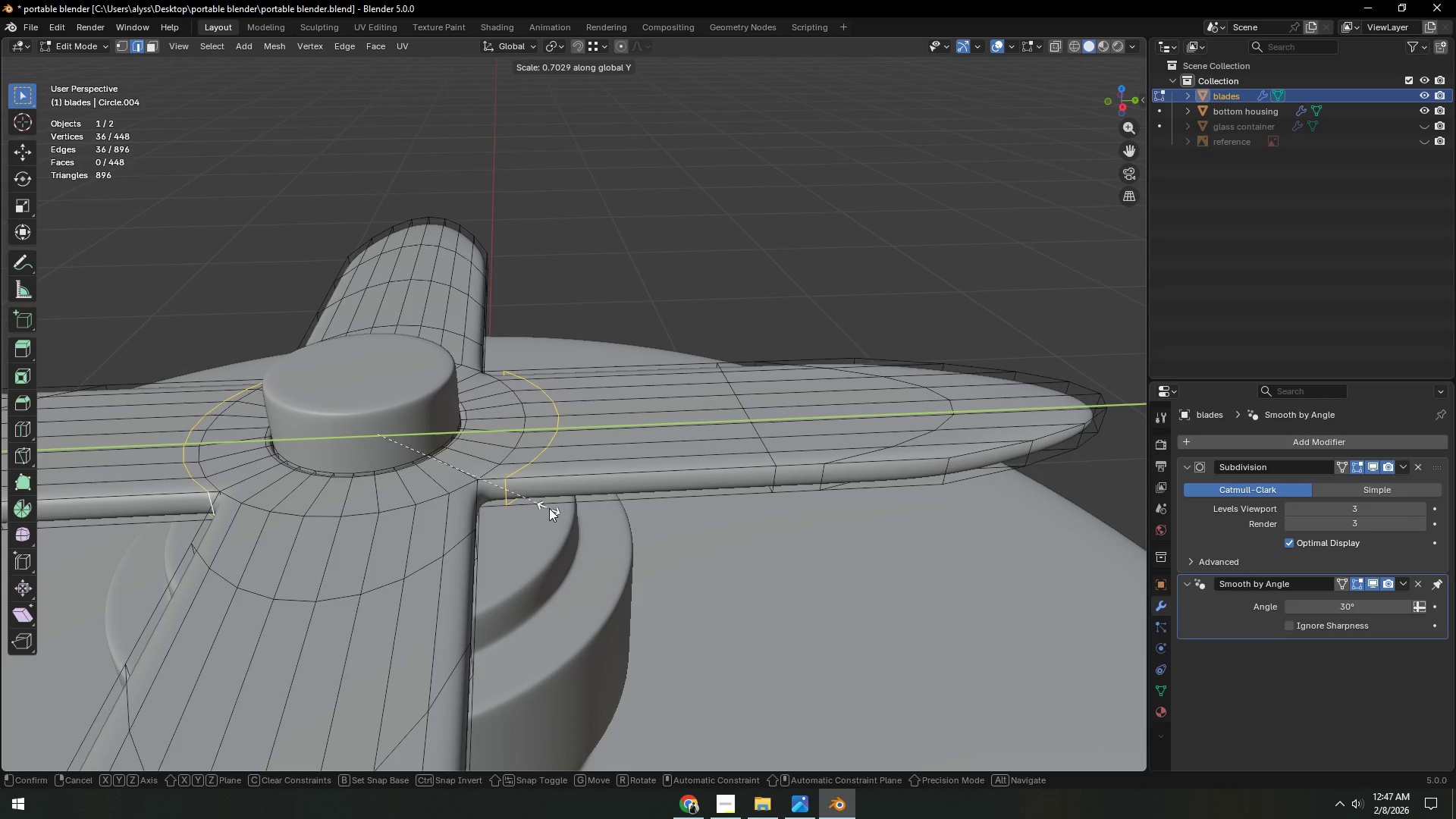 
left_click([554, 510])
 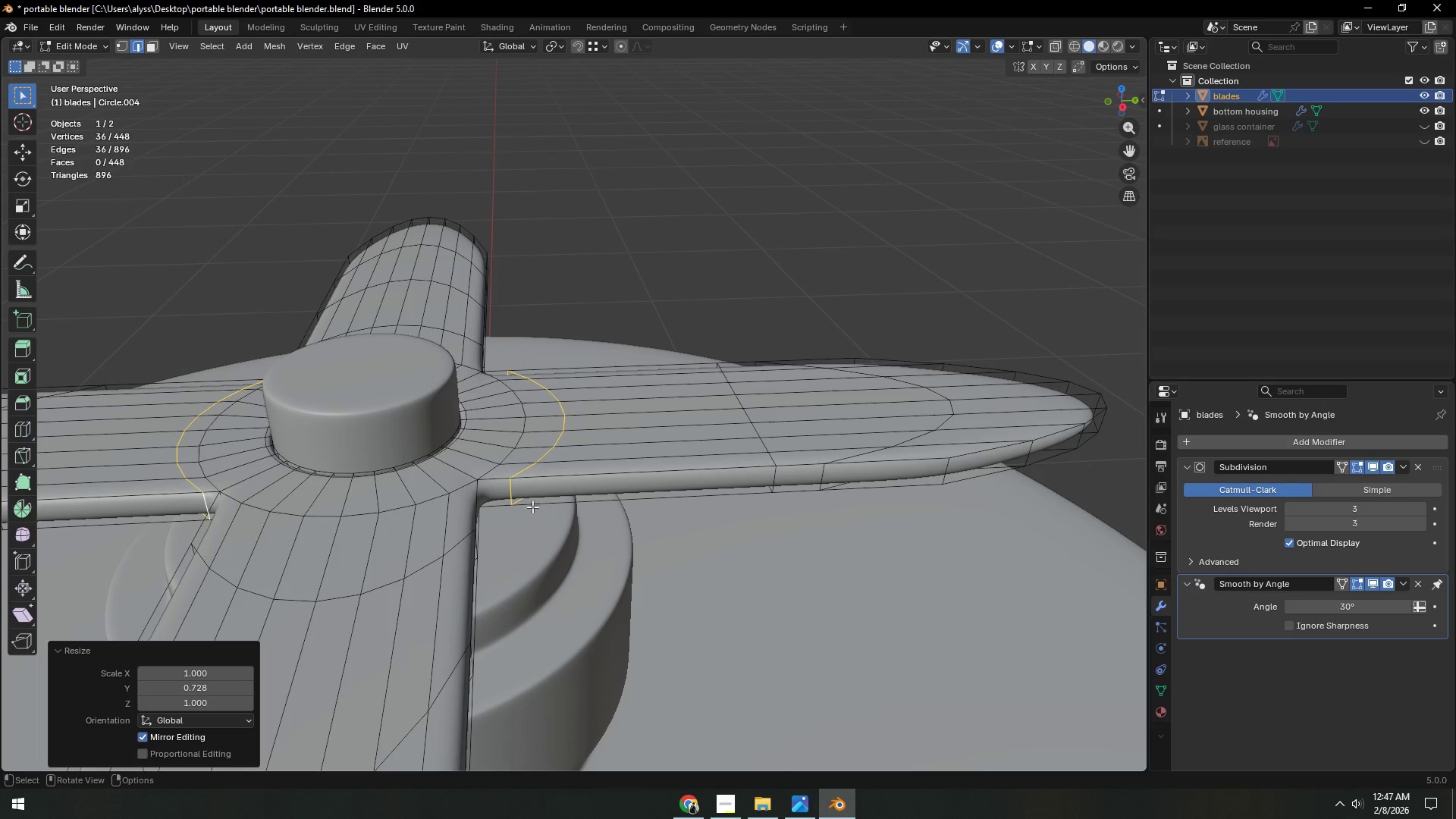 
hold_key(key=AltLeft, duration=0.77)
left_click([513, 493])
 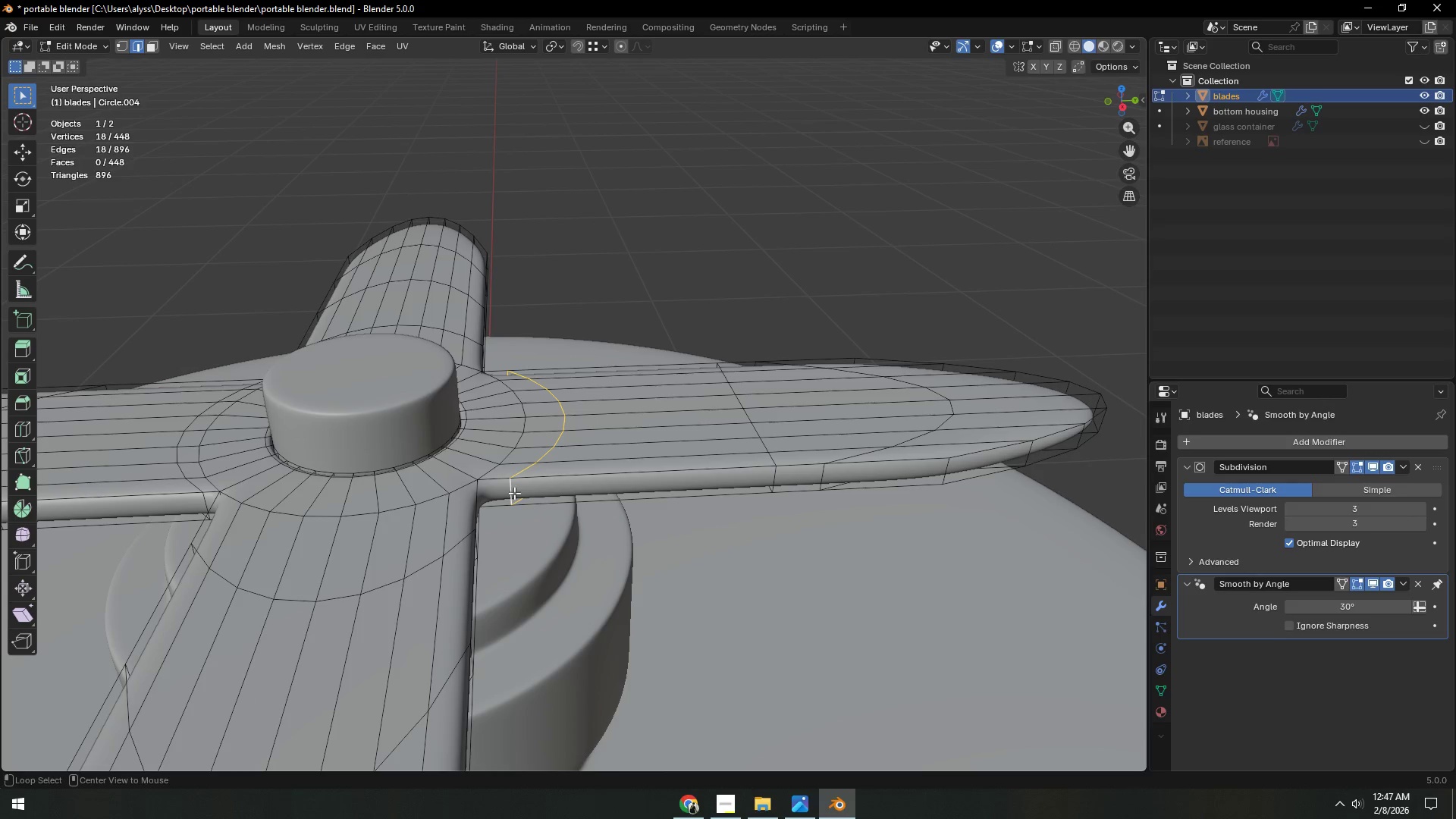 
hold_key(key=AltLeft, duration=6.17)
 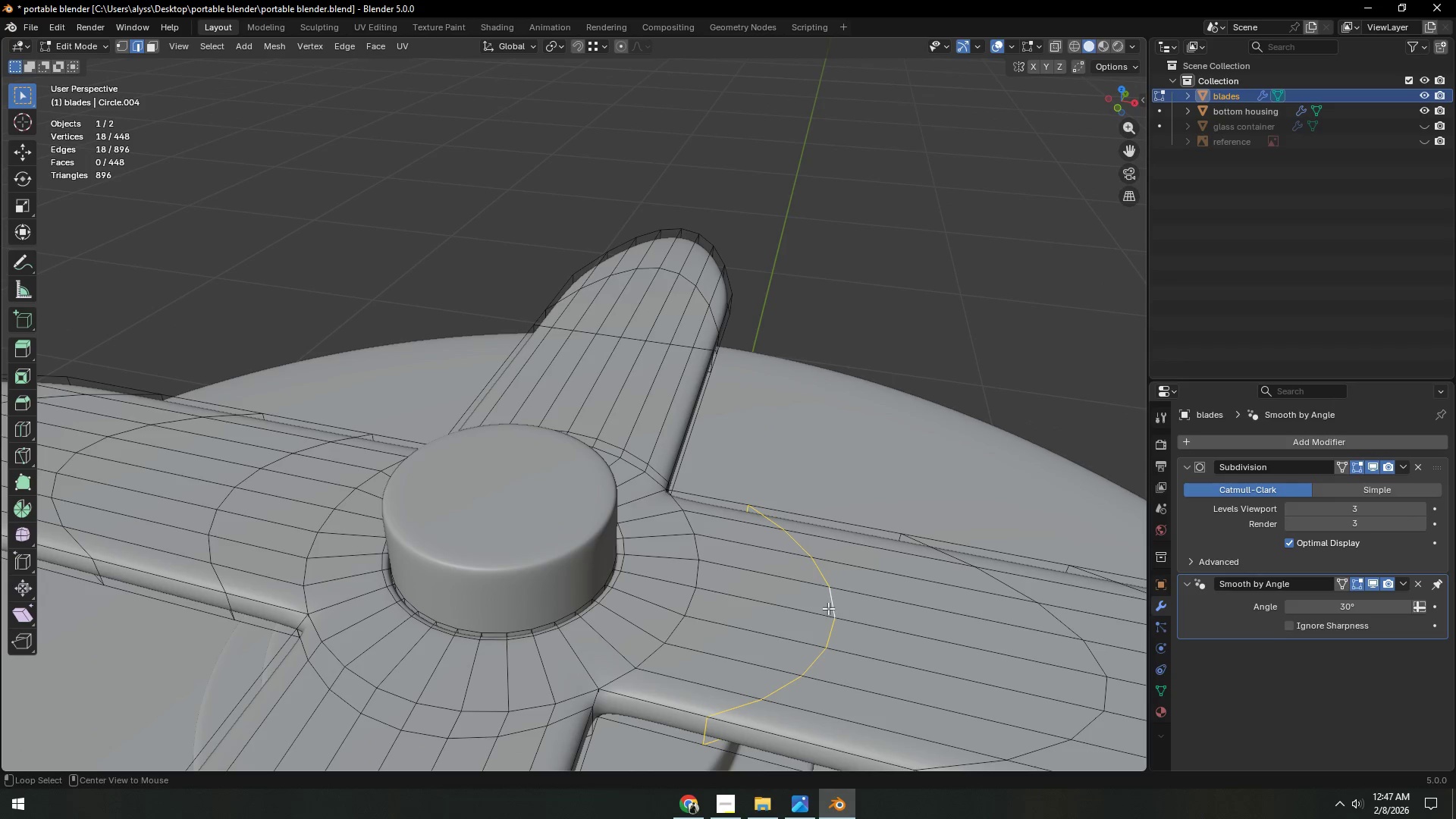 
type(gg)
 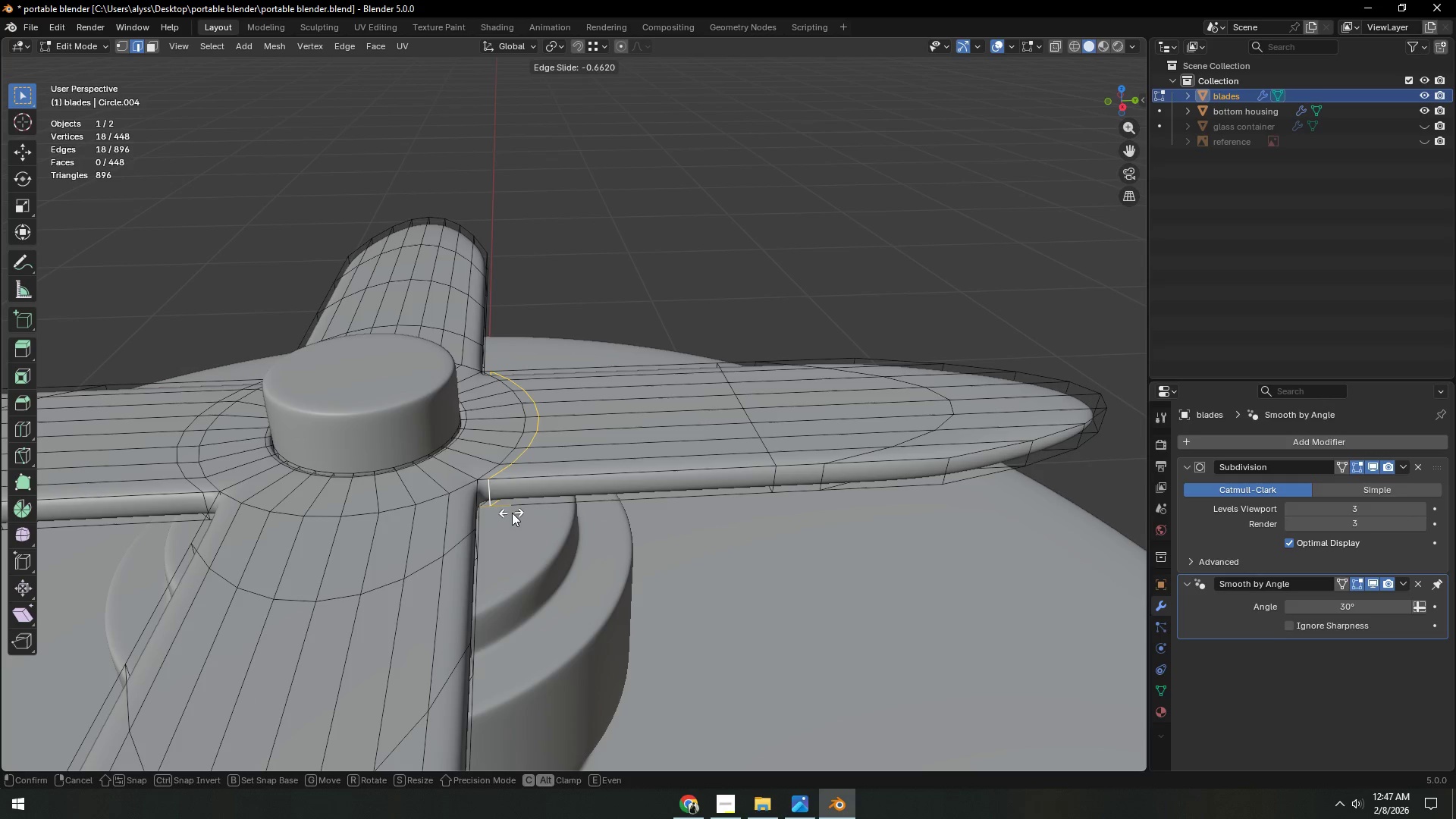 
left_click([516, 513])
 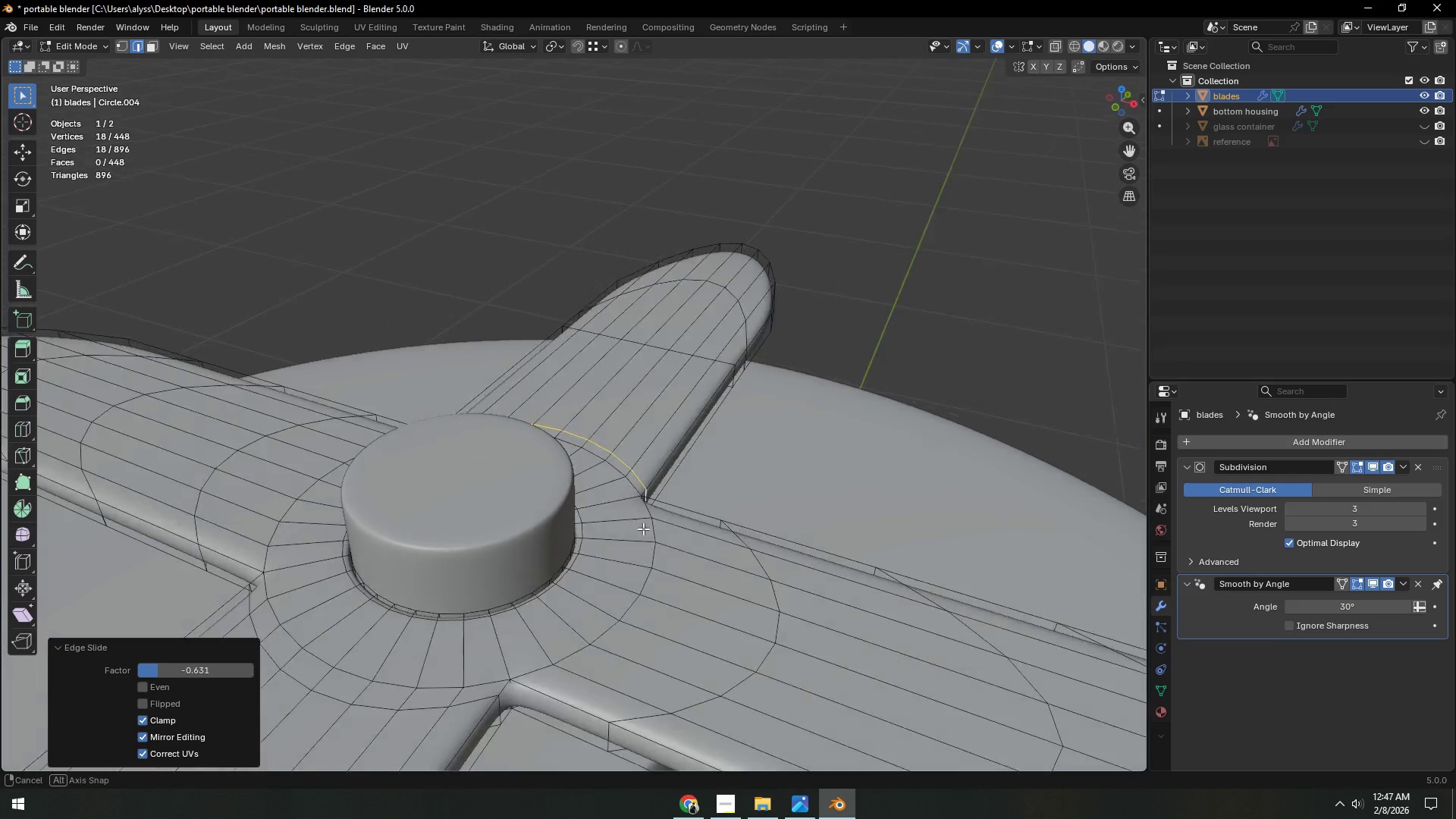 
hold_key(key=AltLeft, duration=0.66)
left_click([828, 608])
 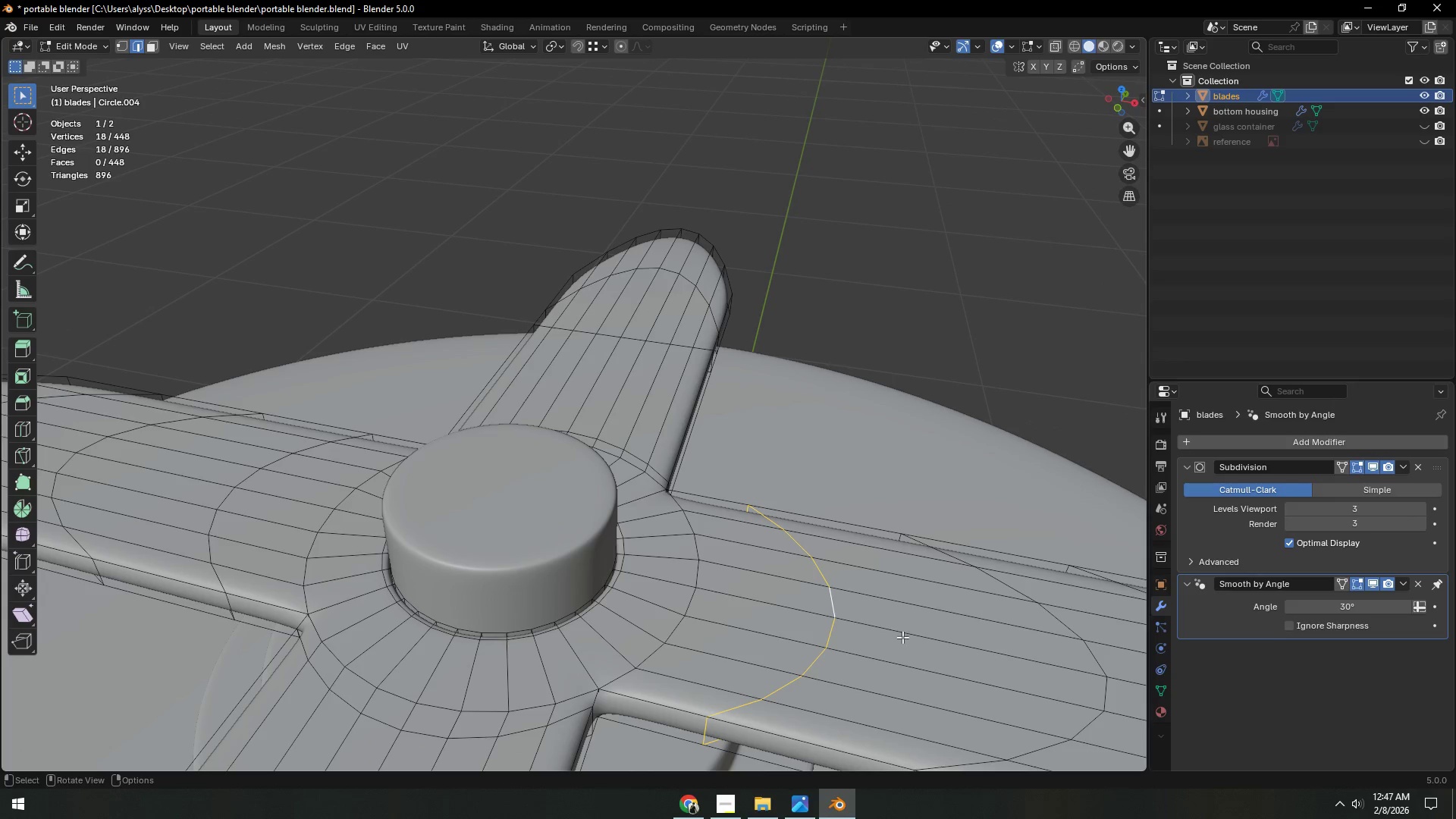 
type(gx)
 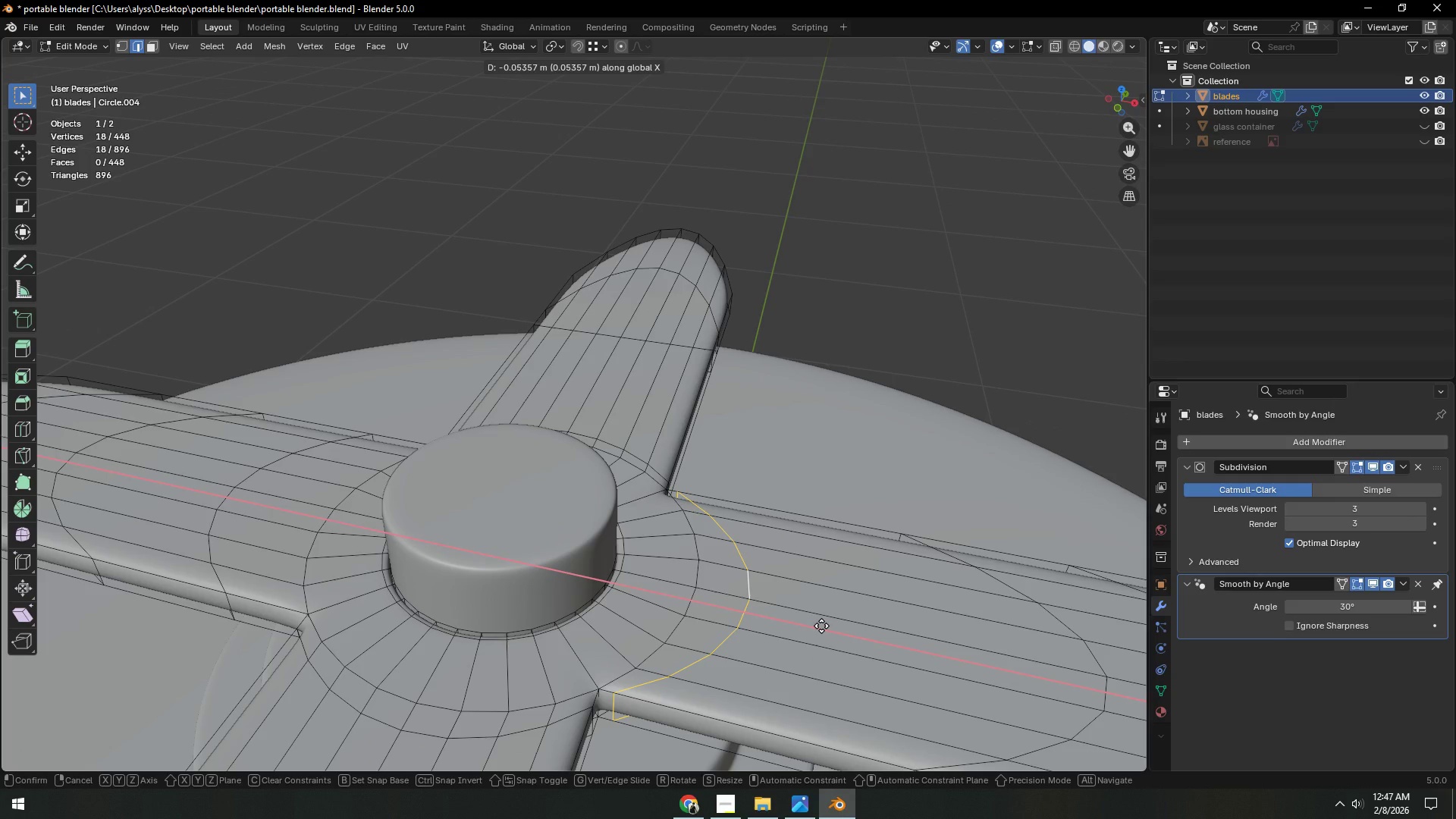 
right_click([821, 626])
 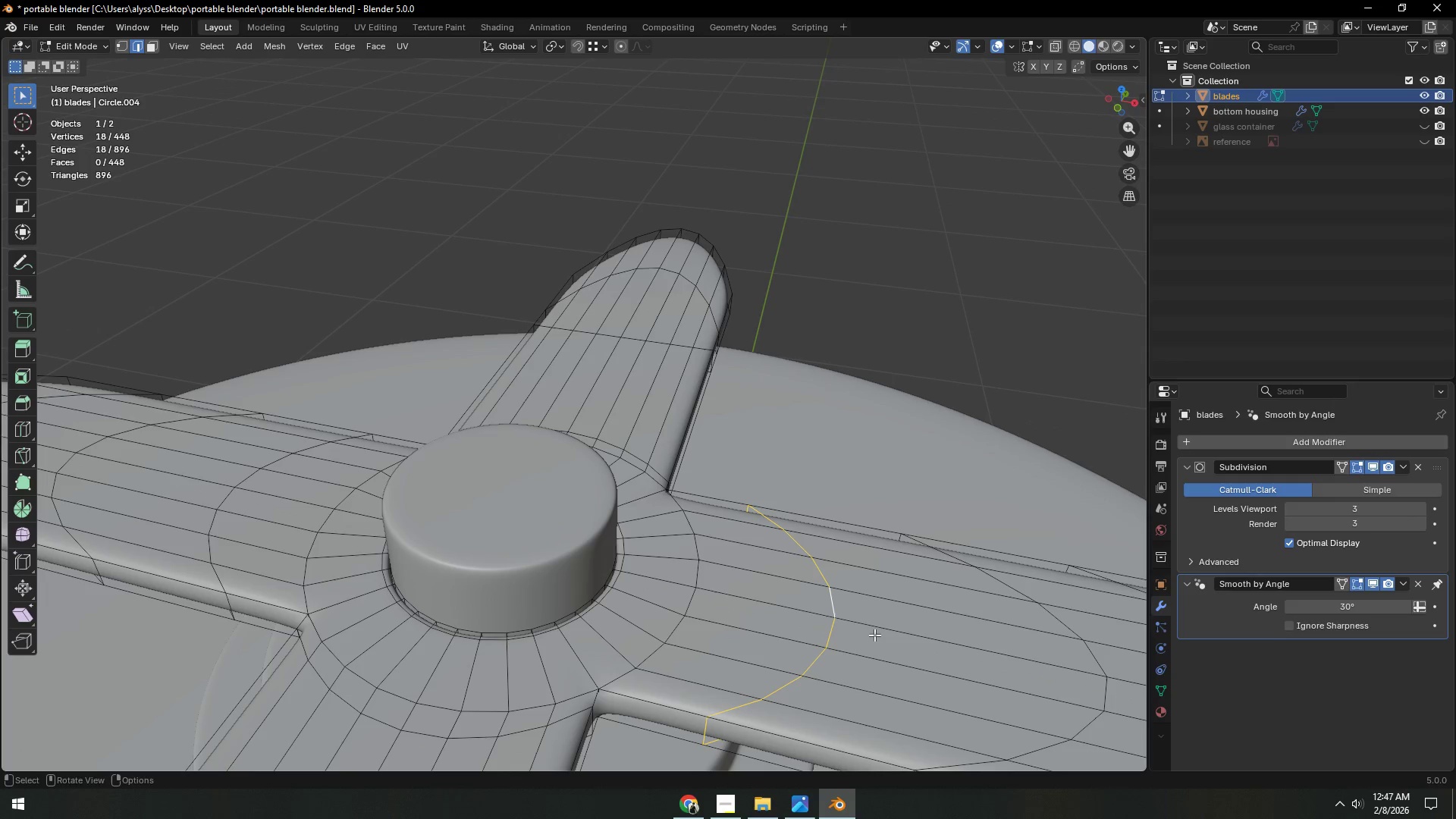 
type(ss)
 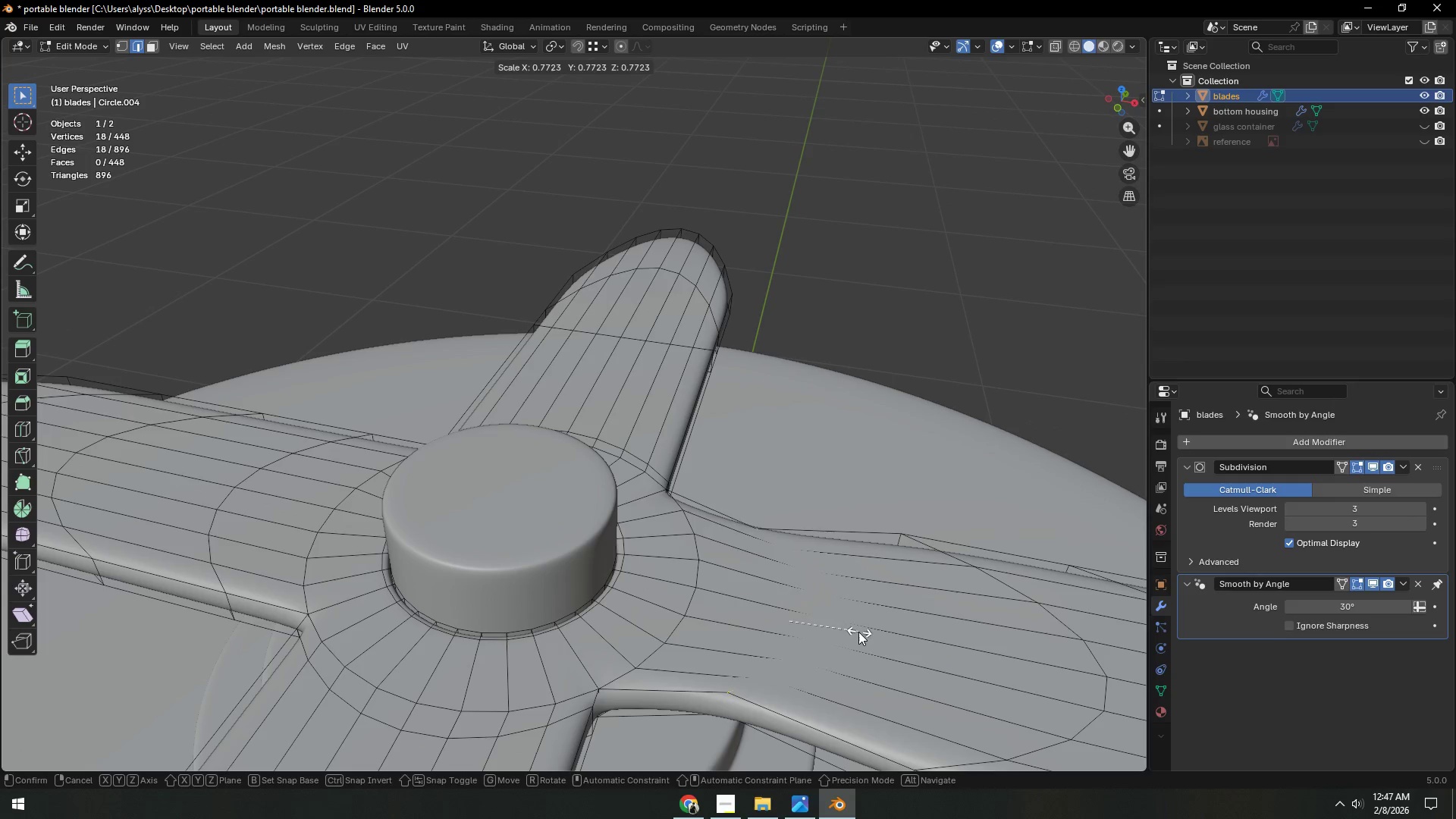 
right_click([858, 632])
 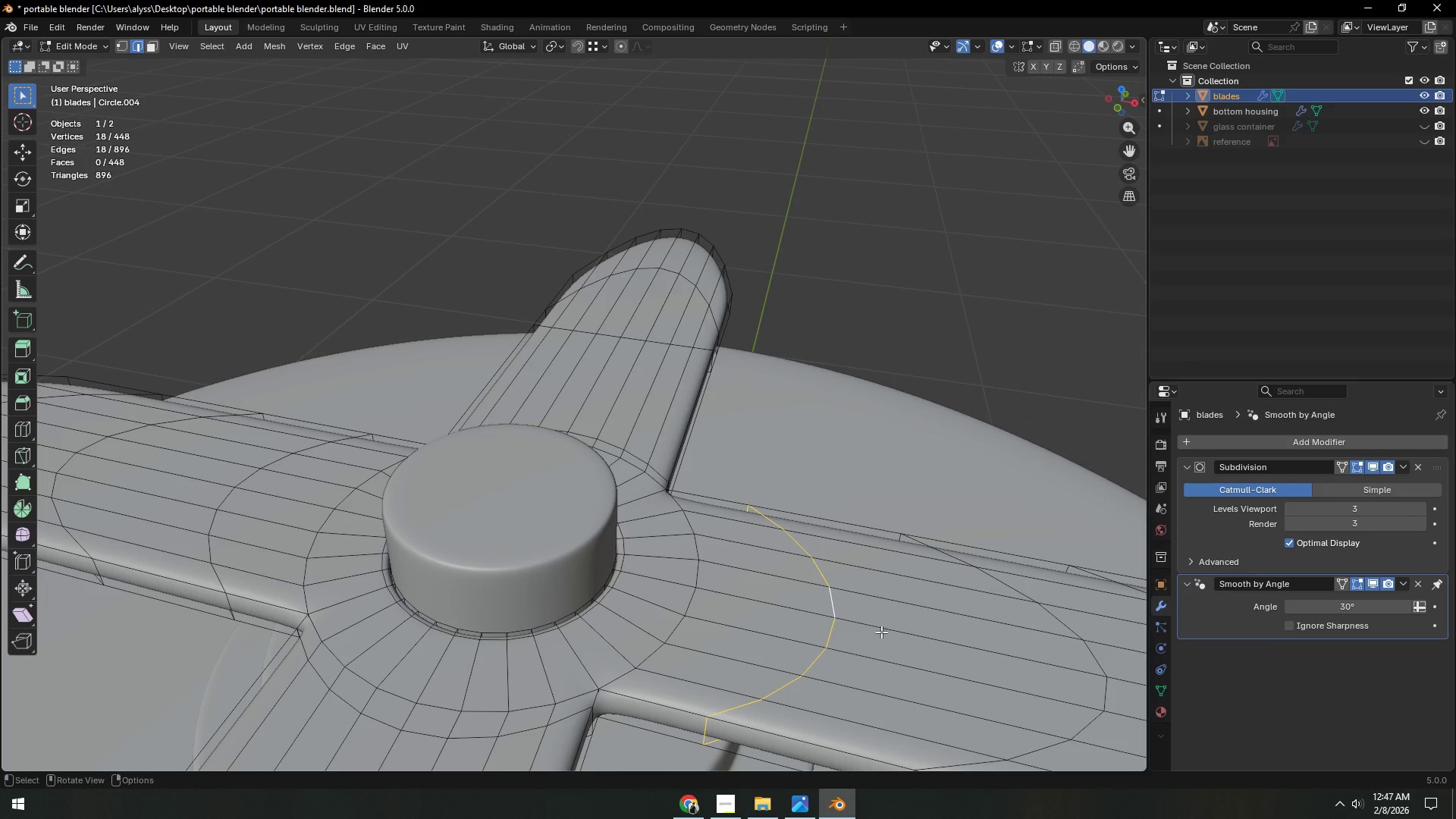 
type(gg)
 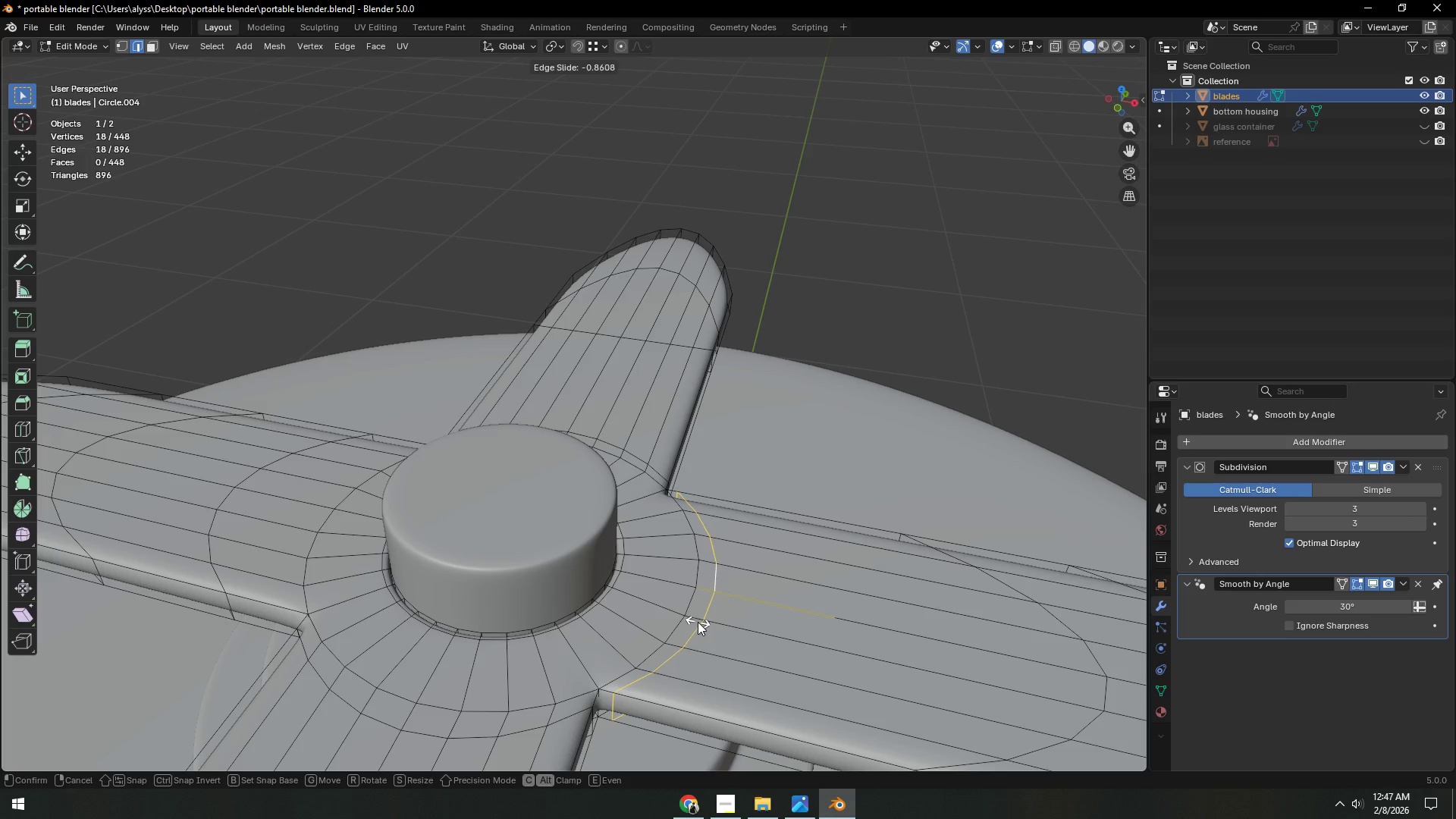 
left_click([700, 622])
 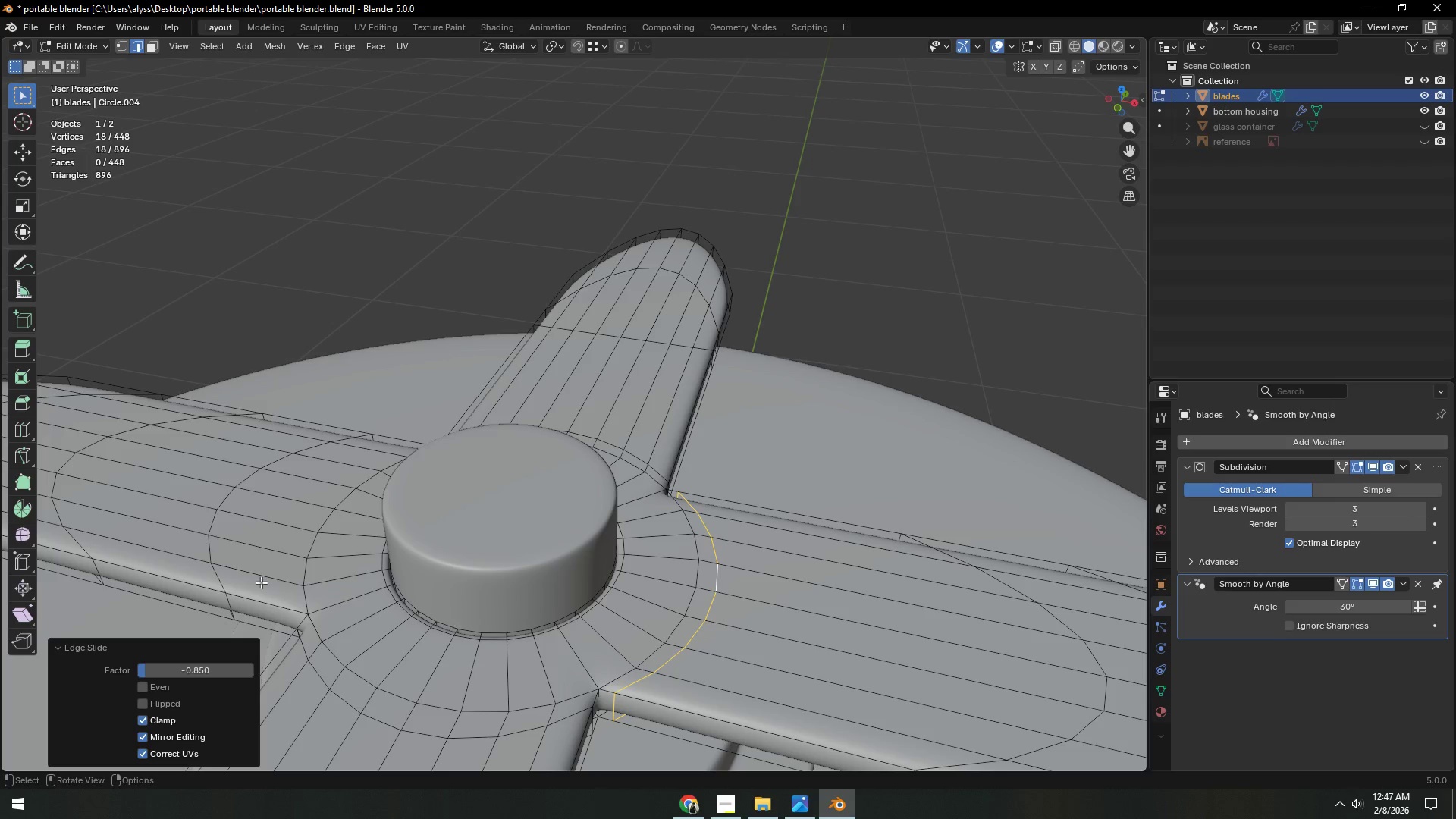 
hold_key(key=AltLeft, duration=0.36)
left_click([222, 581])
 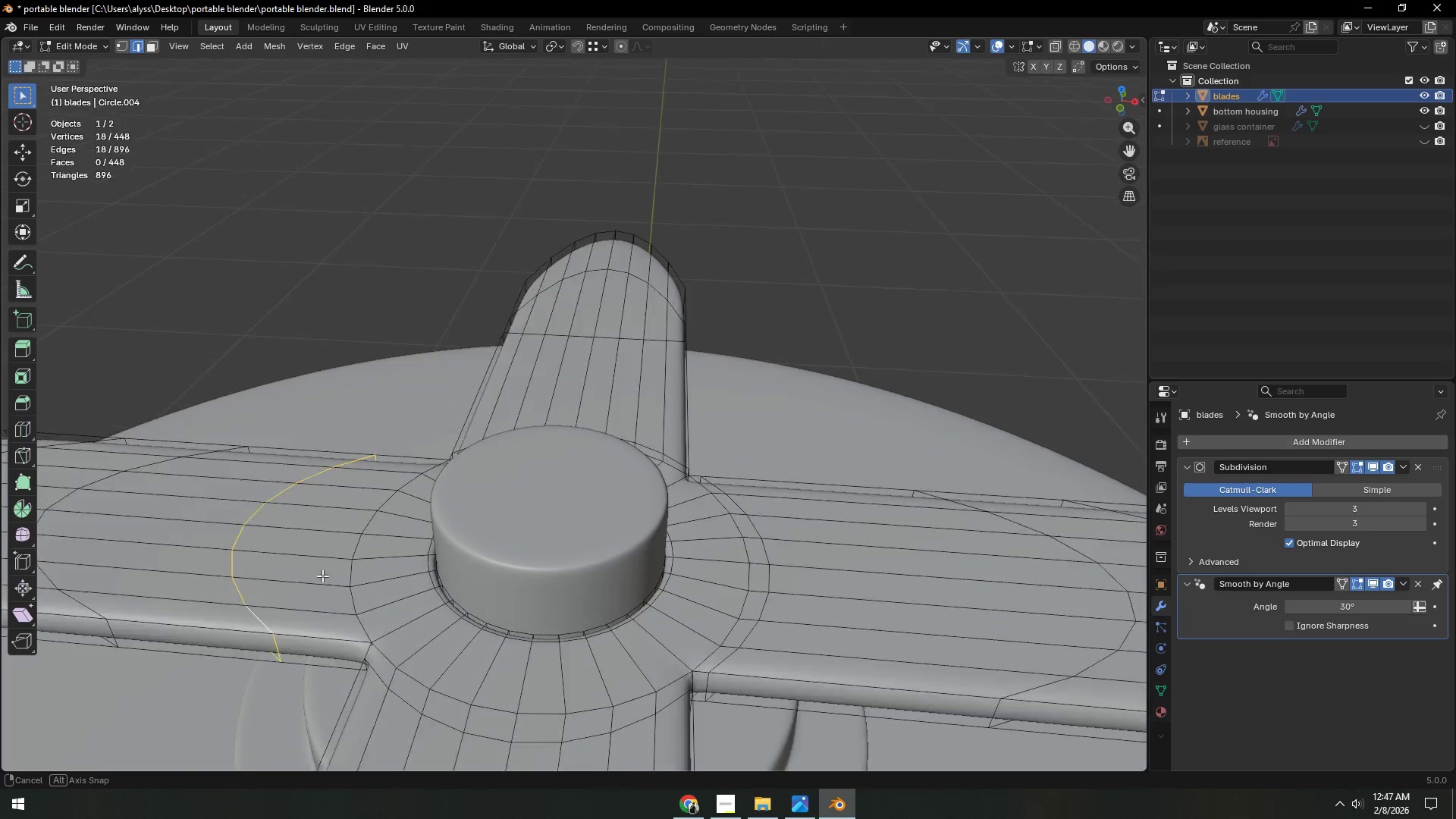 
type(gg)
 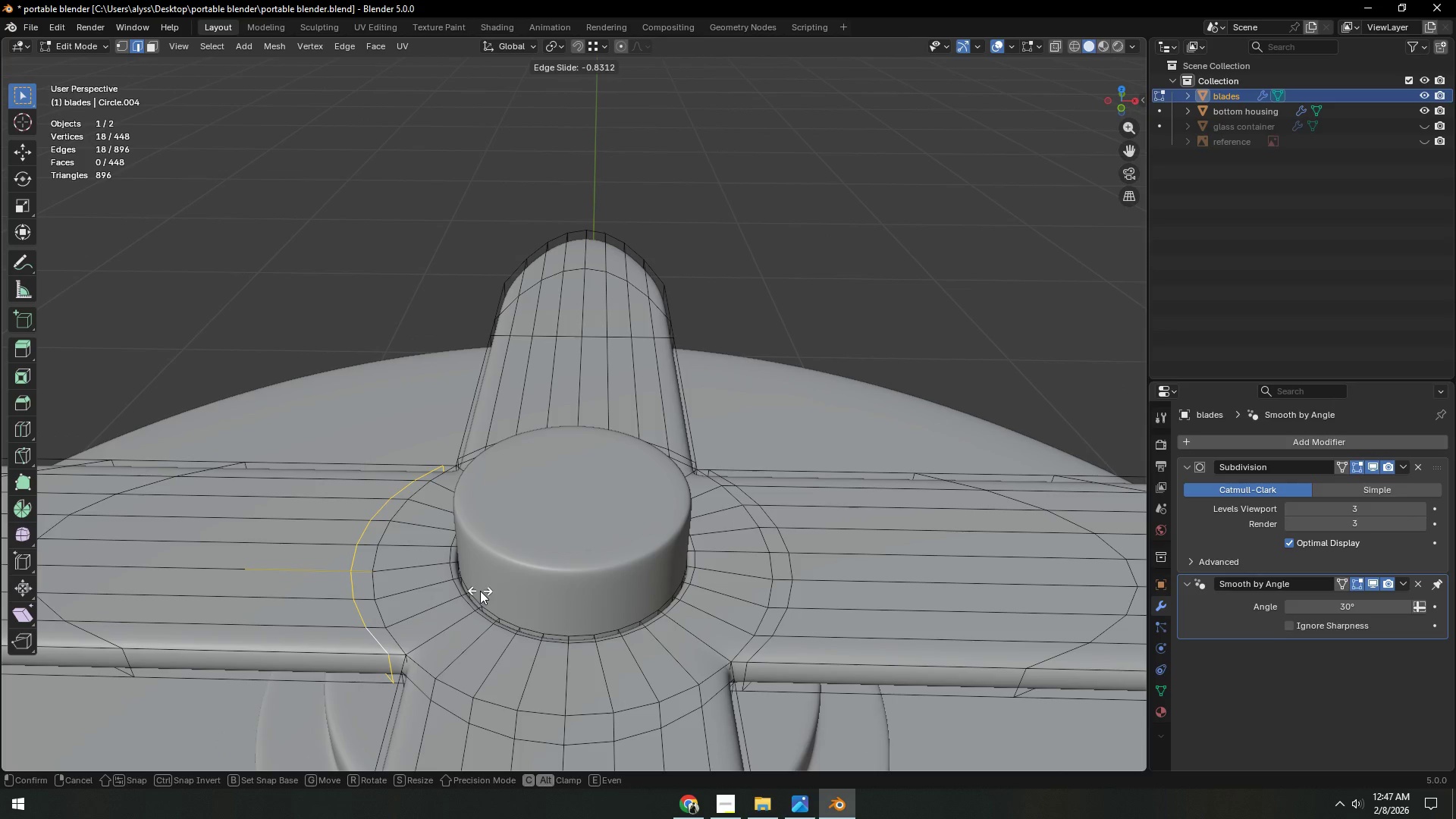 
left_click([481, 592])
 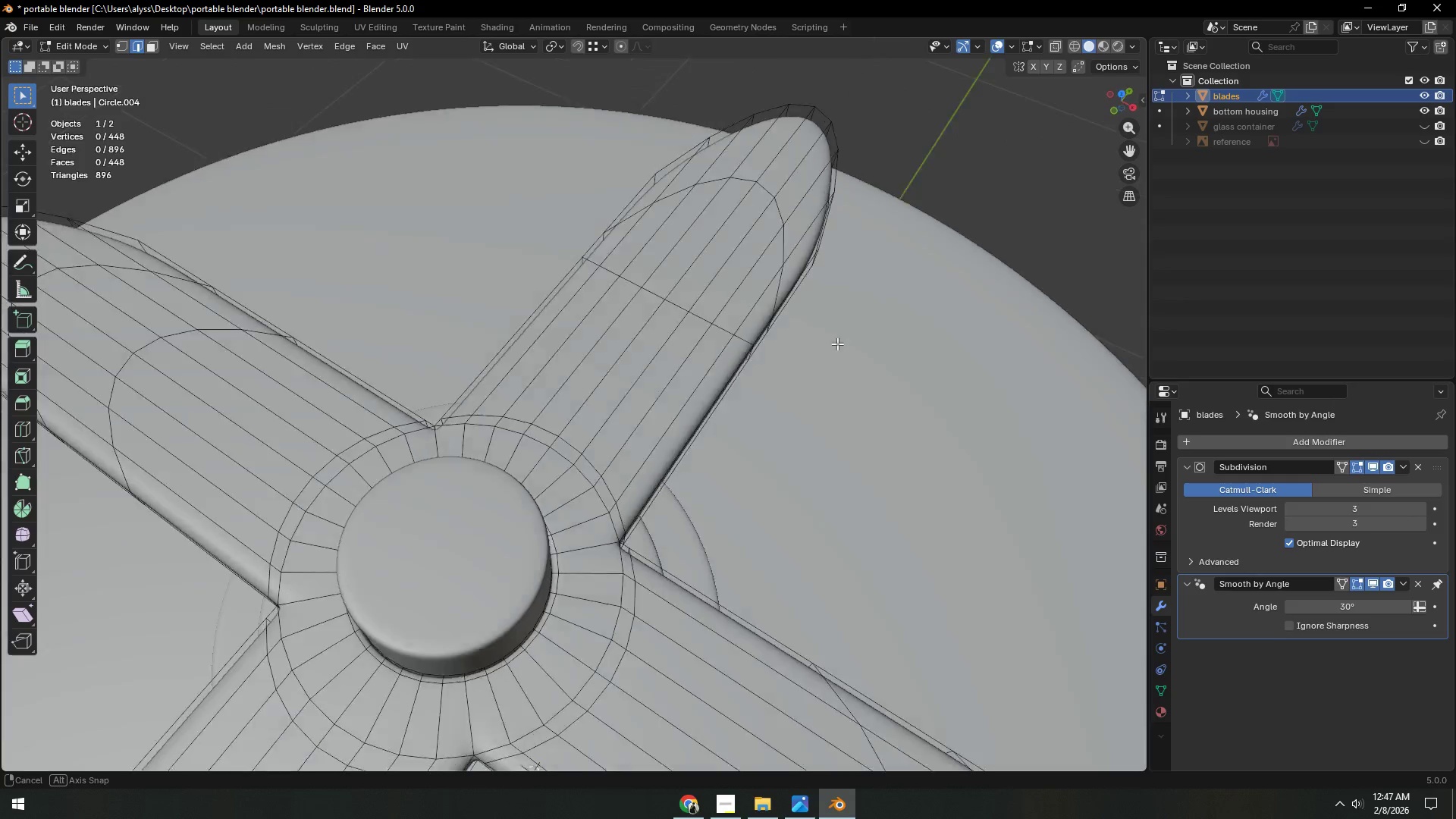 
scroll: coordinate [745, 391], scroll_direction: down, amount: 3.0
 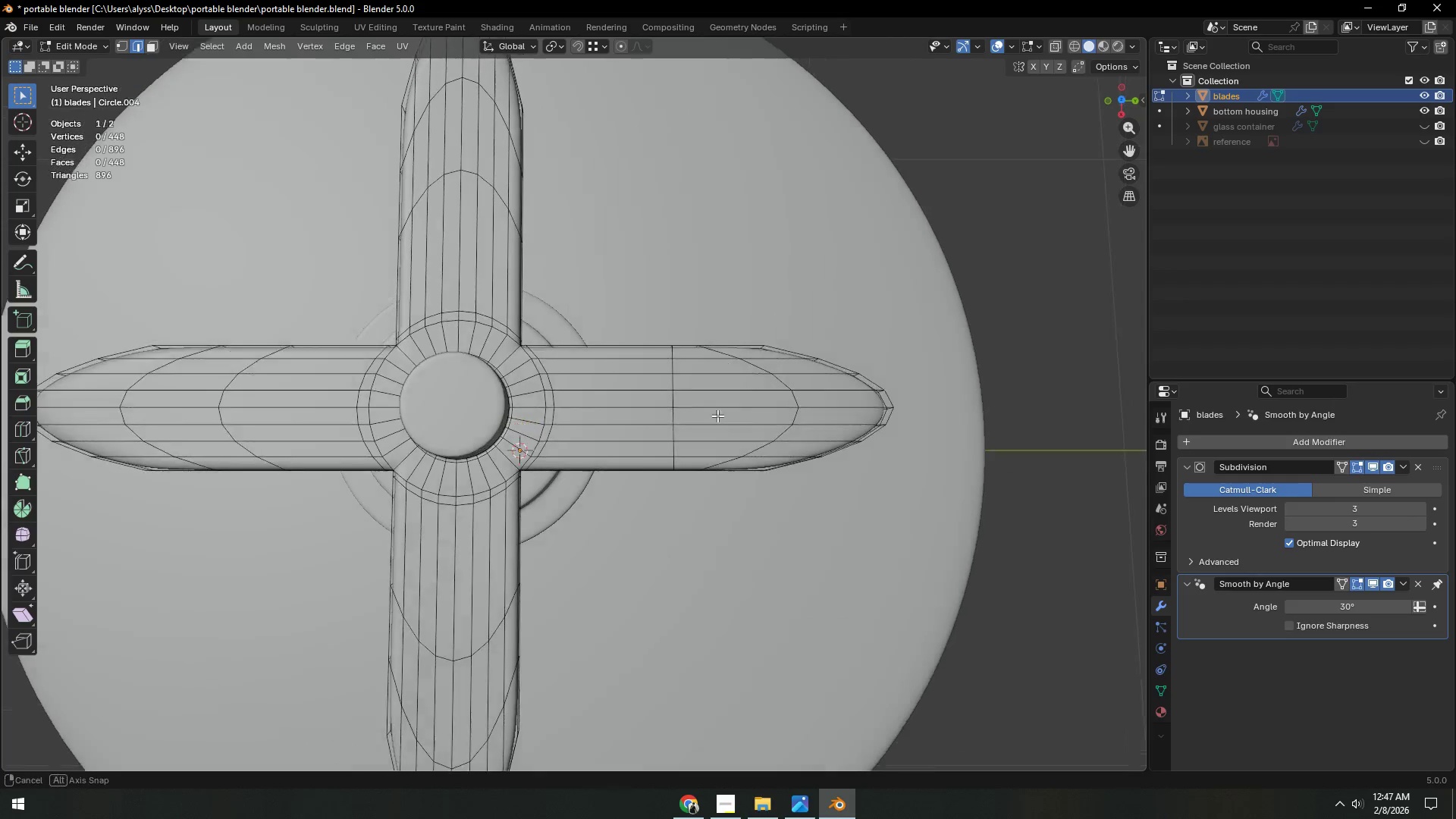 
key(Tab)
 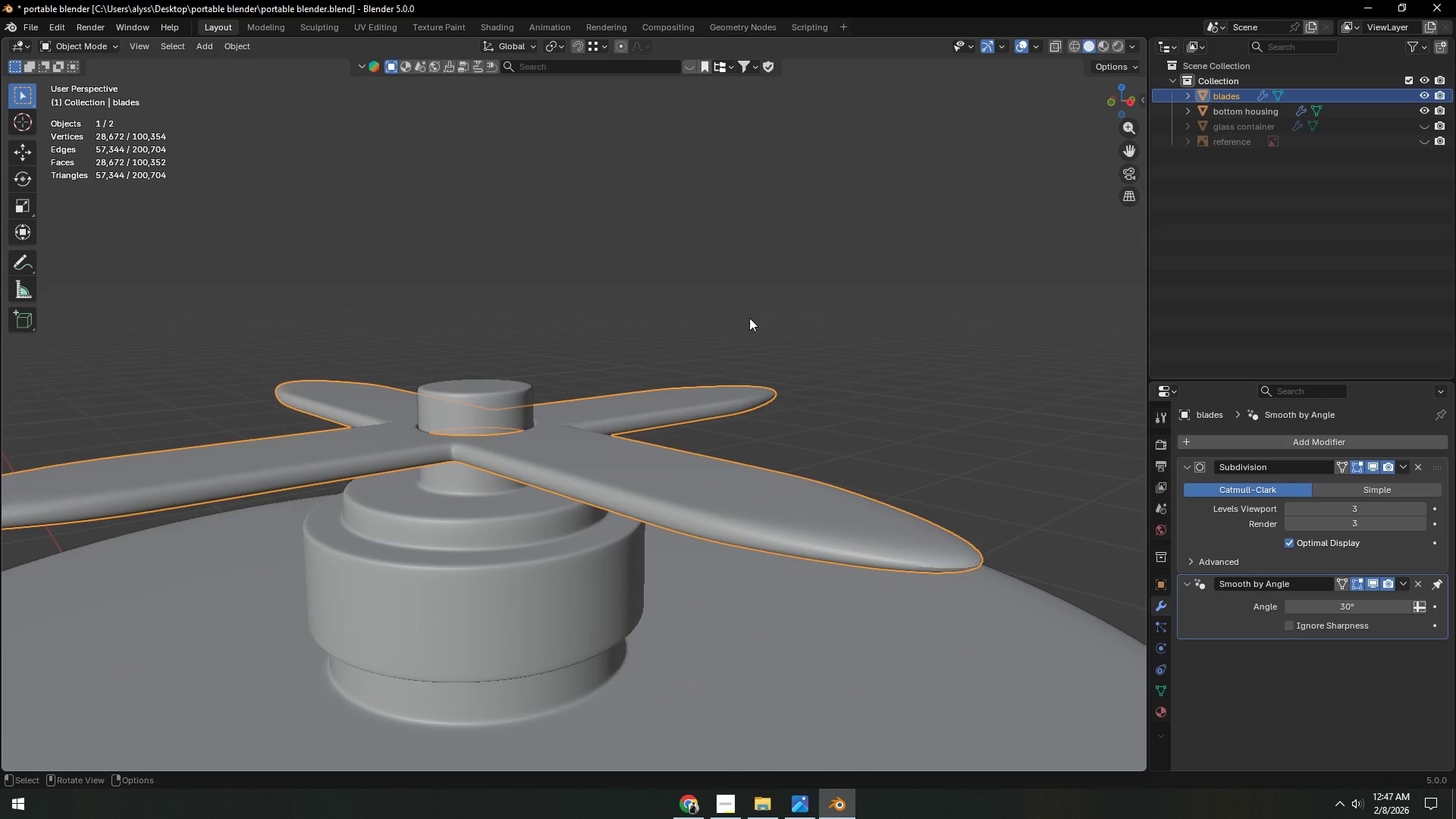 
key(Tab)
 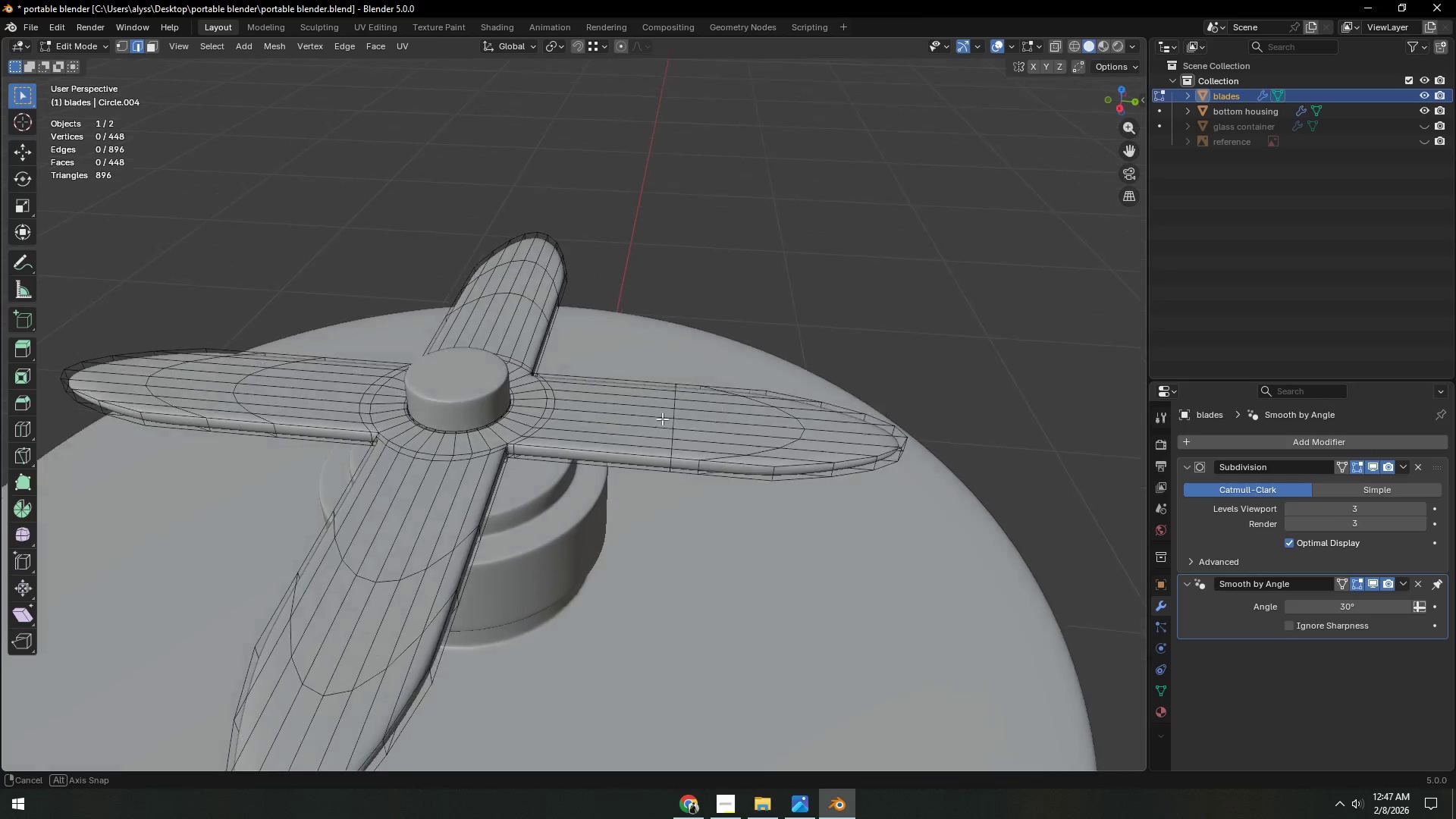 
key(Shift+ShiftLeft)
 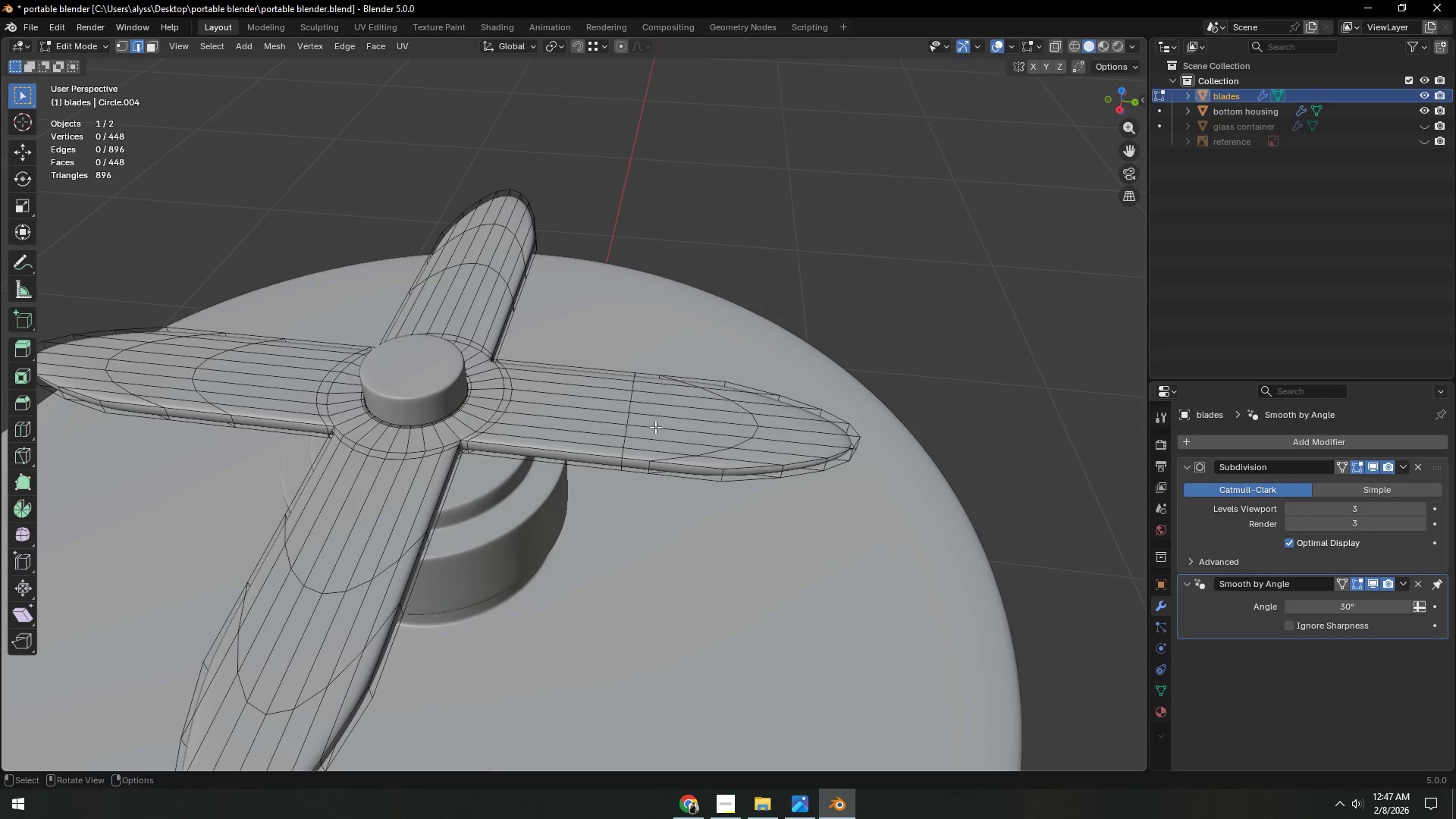 
scroll: coordinate [463, 438], scroll_direction: none, amount: 0.0
 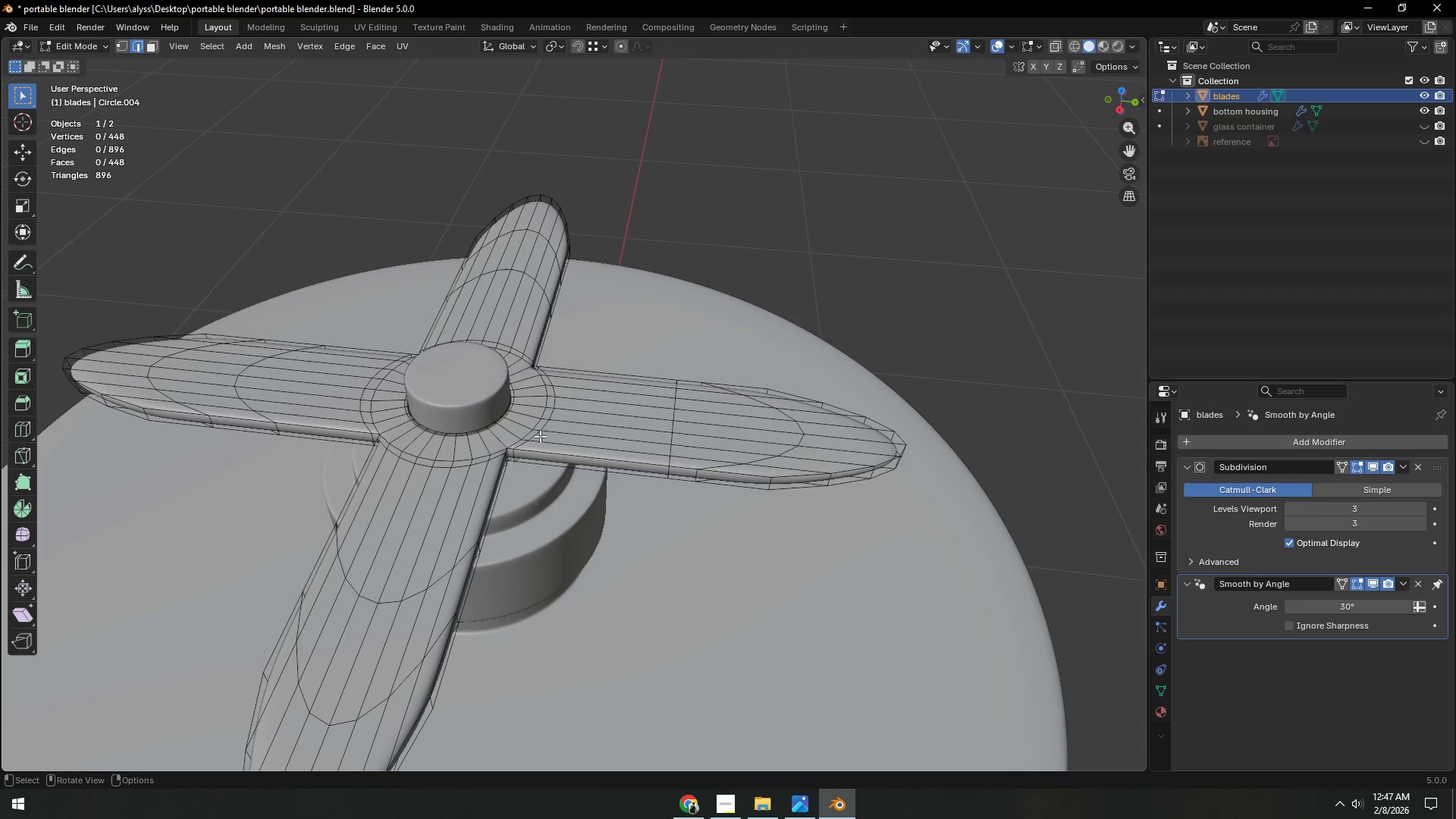 
hold_key(key=ShiftLeft, duration=0.33)
 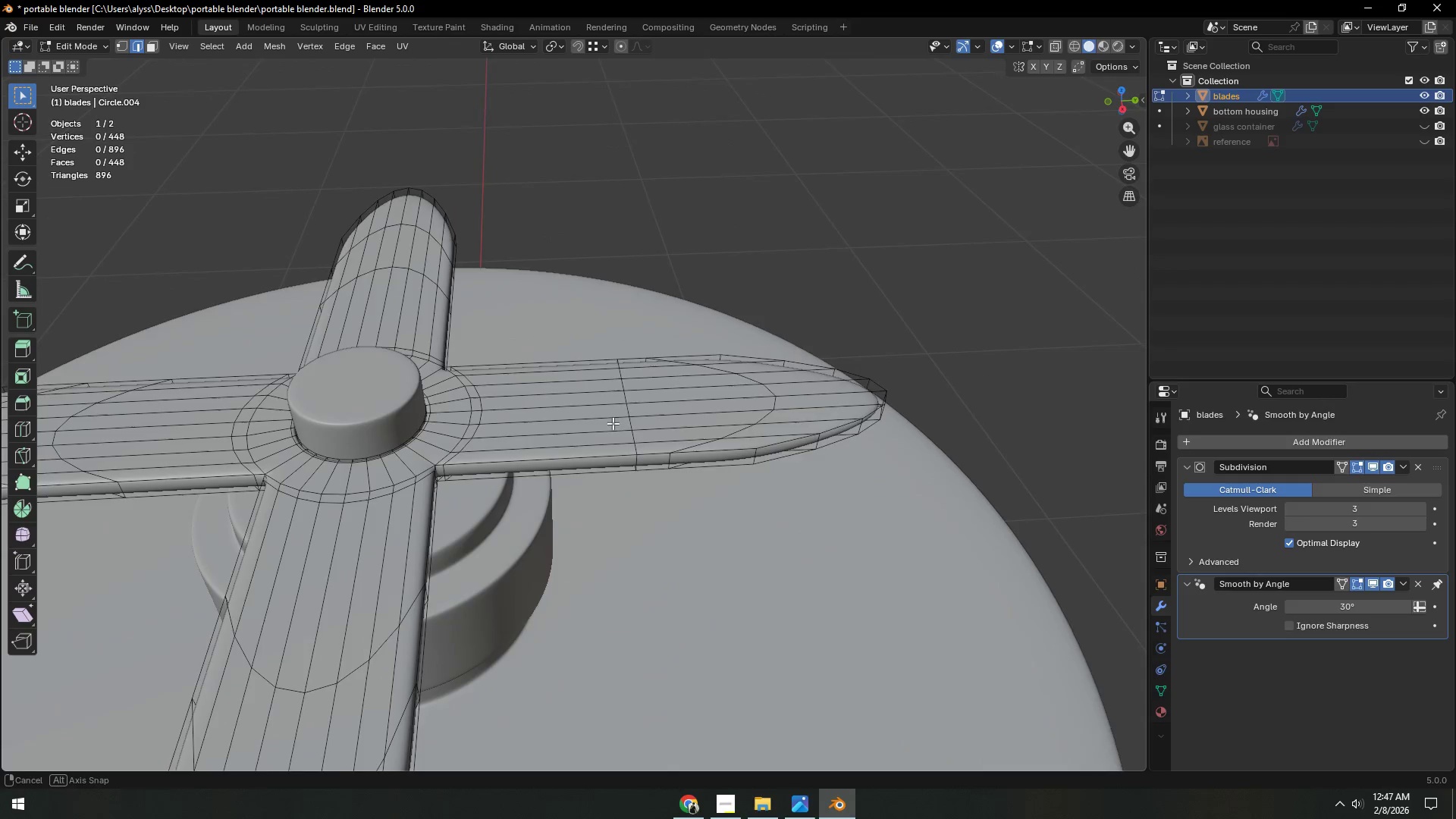 
scroll: coordinate [692, 430], scroll_direction: up, amount: 1.0
 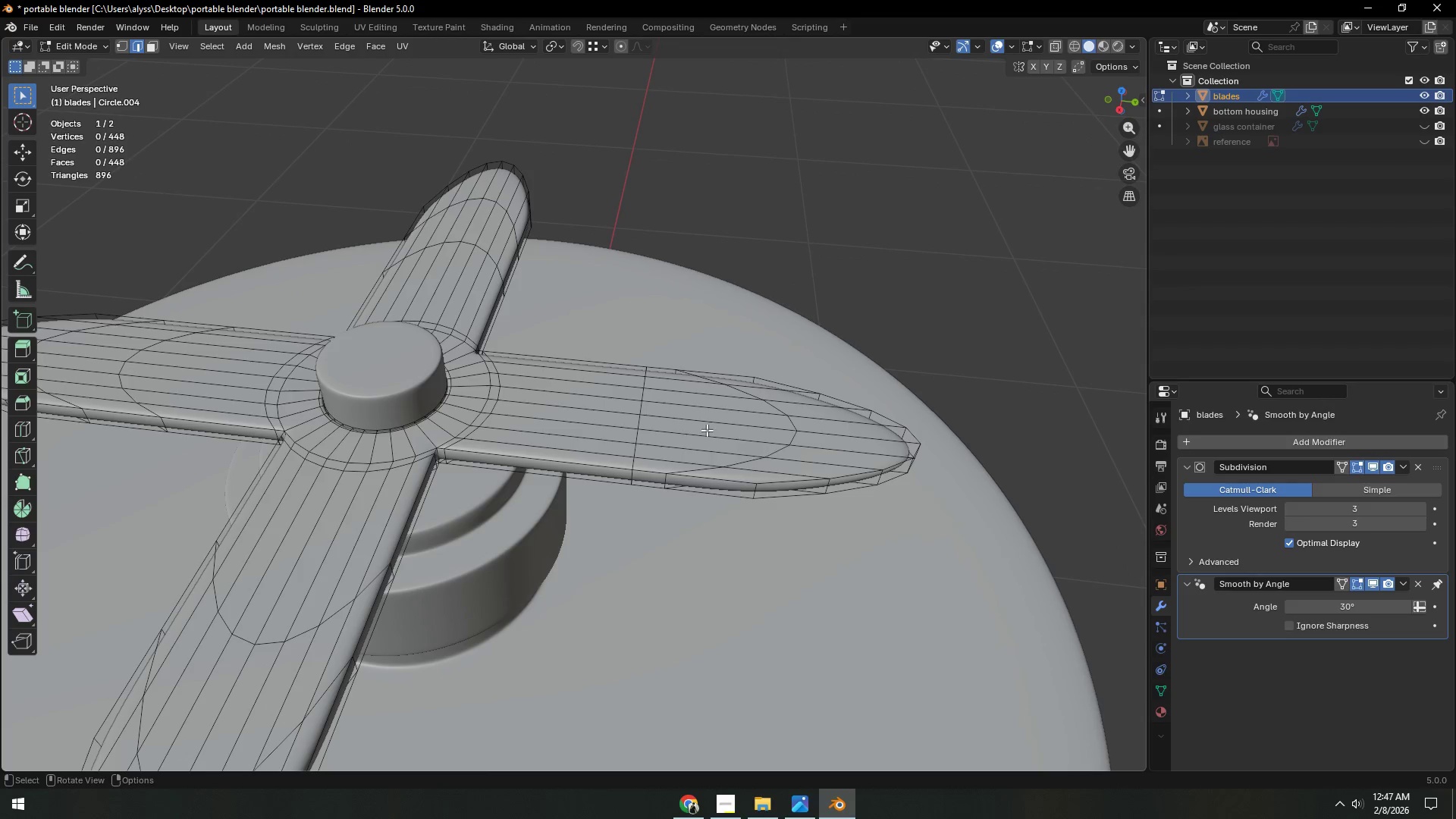 
hold_key(key=AltLeft, duration=1.16)
left_click([628, 416])
 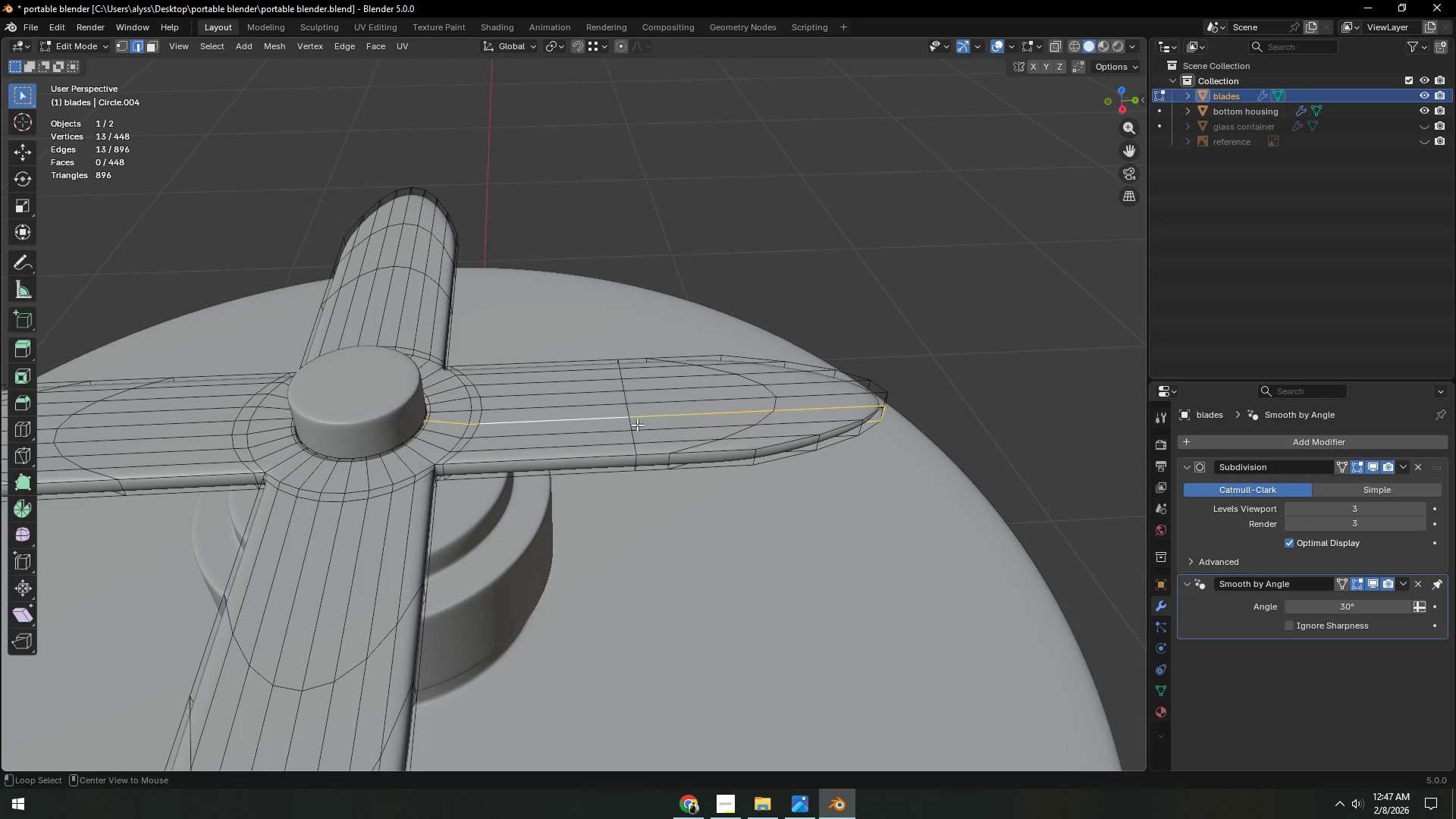 
left_click([631, 425])
 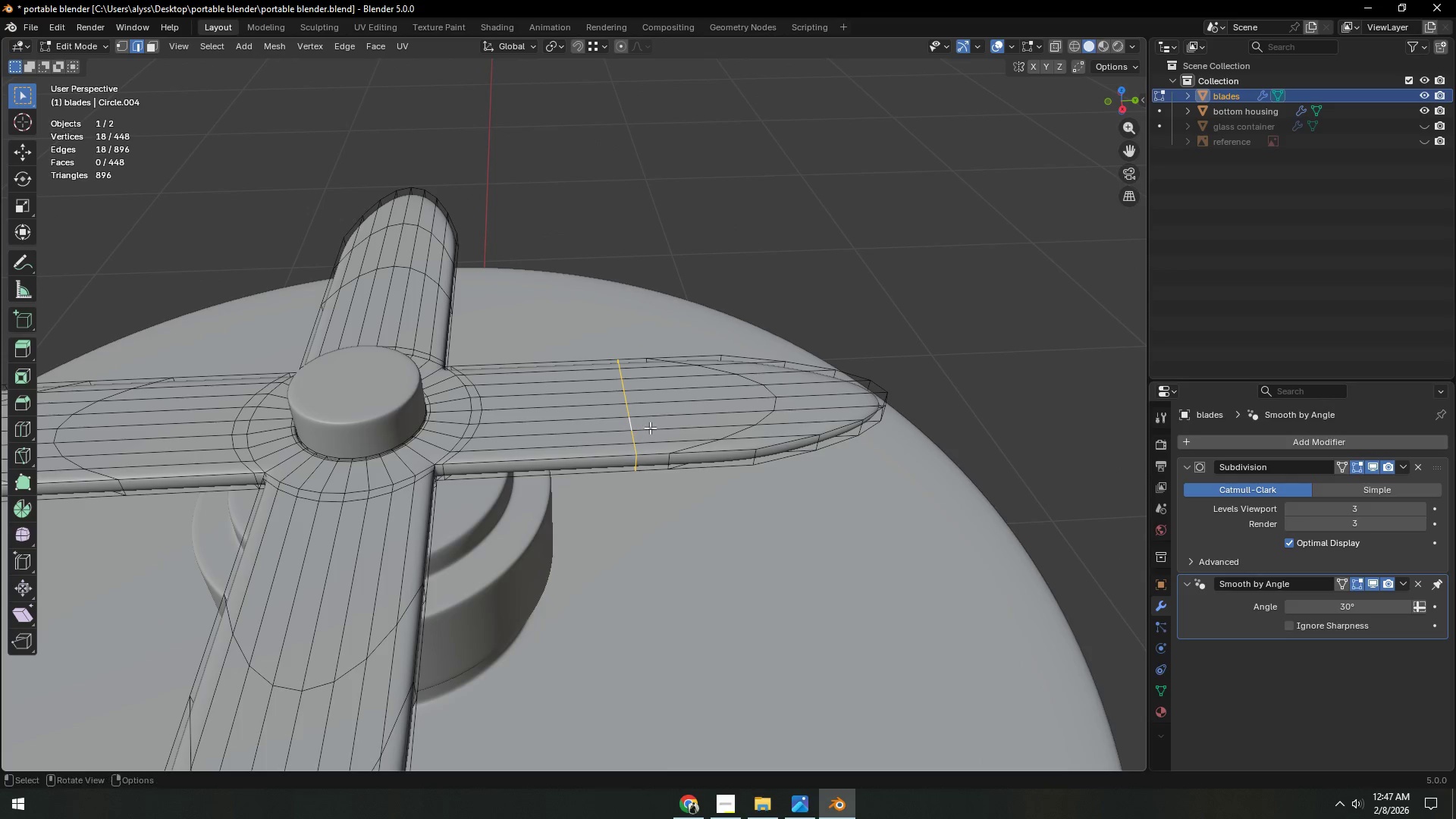 
type(gy)
 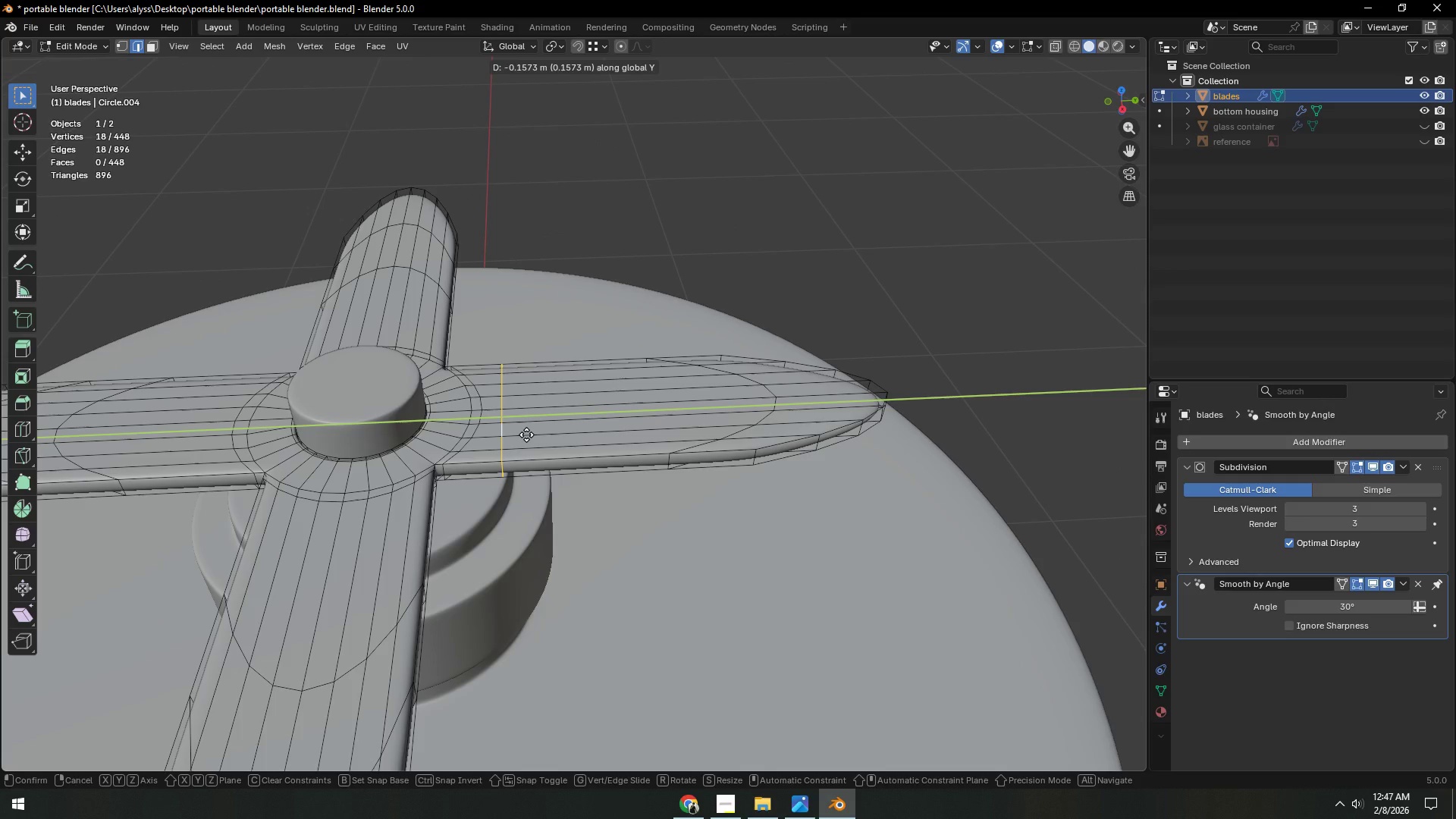 
left_click([526, 435])
 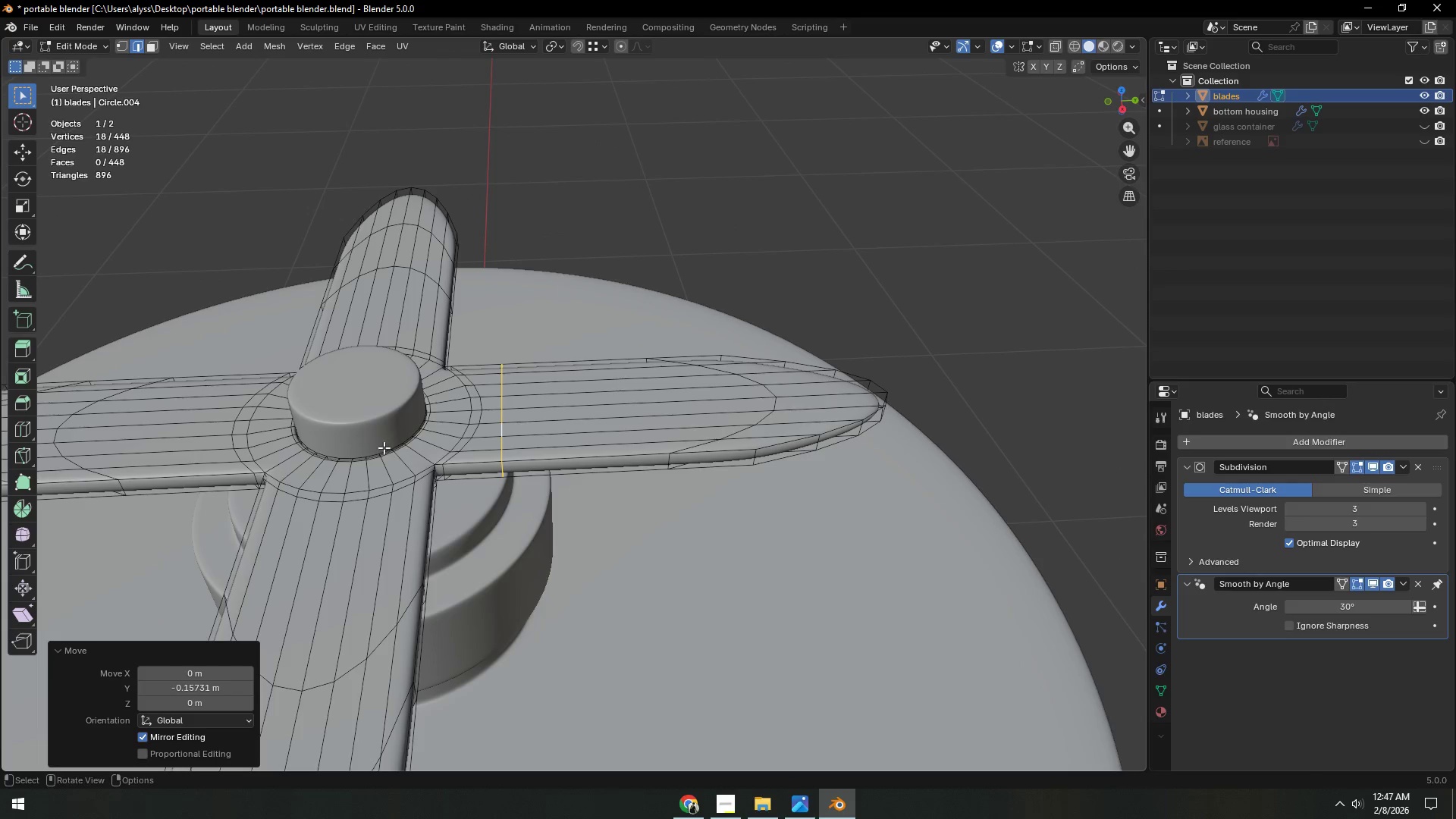 
hold_key(key=ShiftLeft, duration=0.33)
 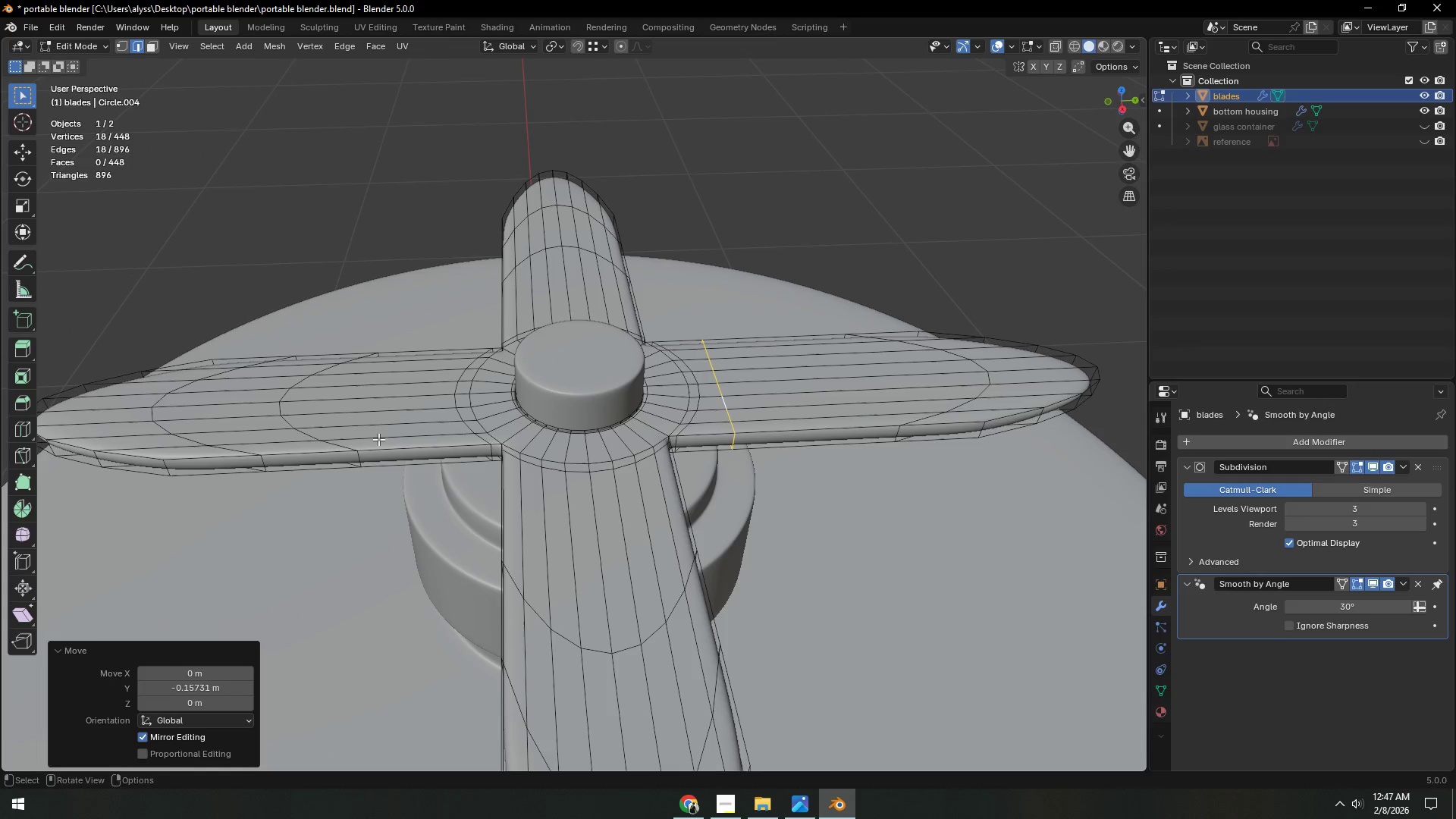 
hold_key(key=AltLeft, duration=0.66)
 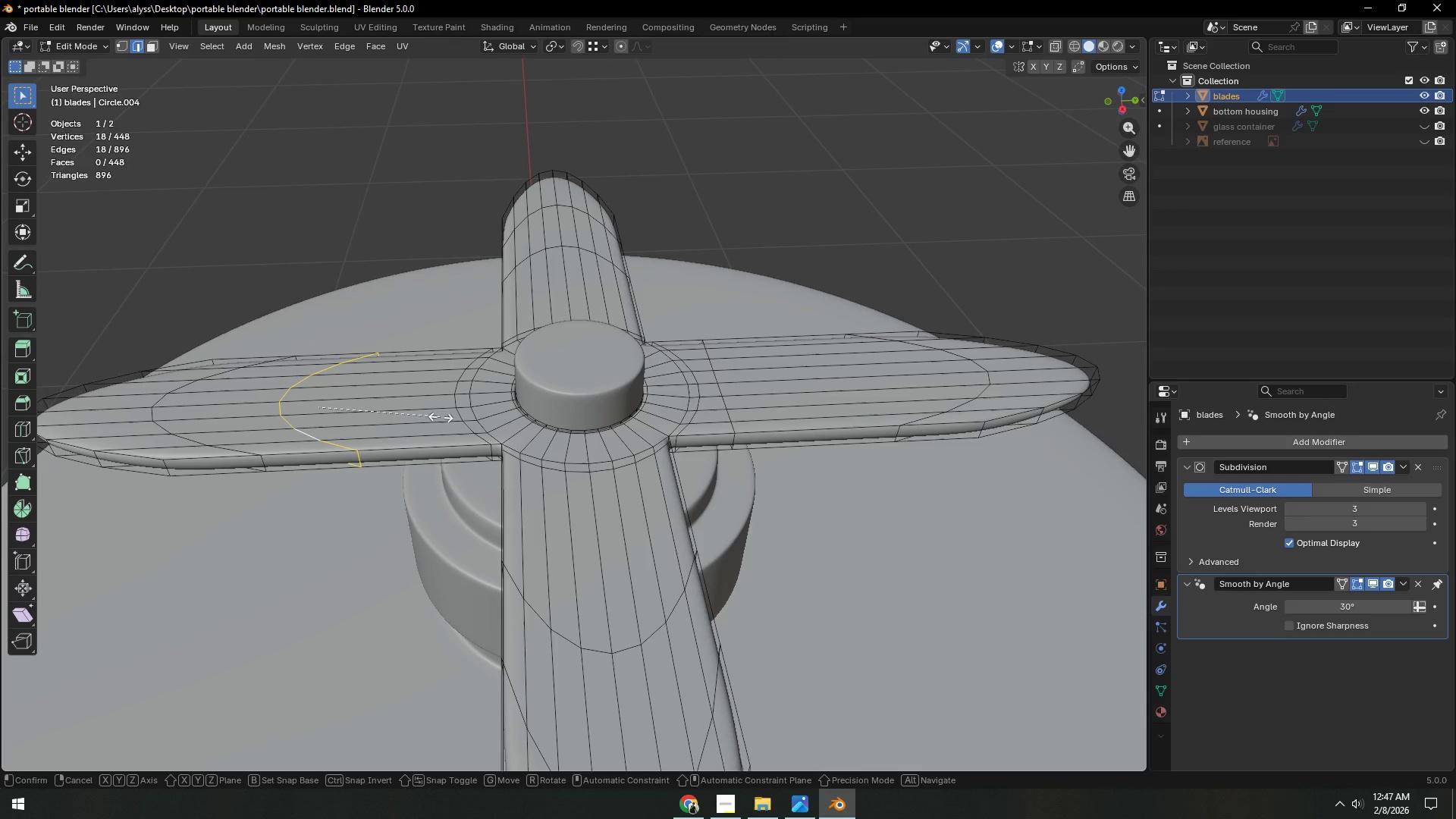 
type(sy0)
key(NumpadEnter)
type(gy)
 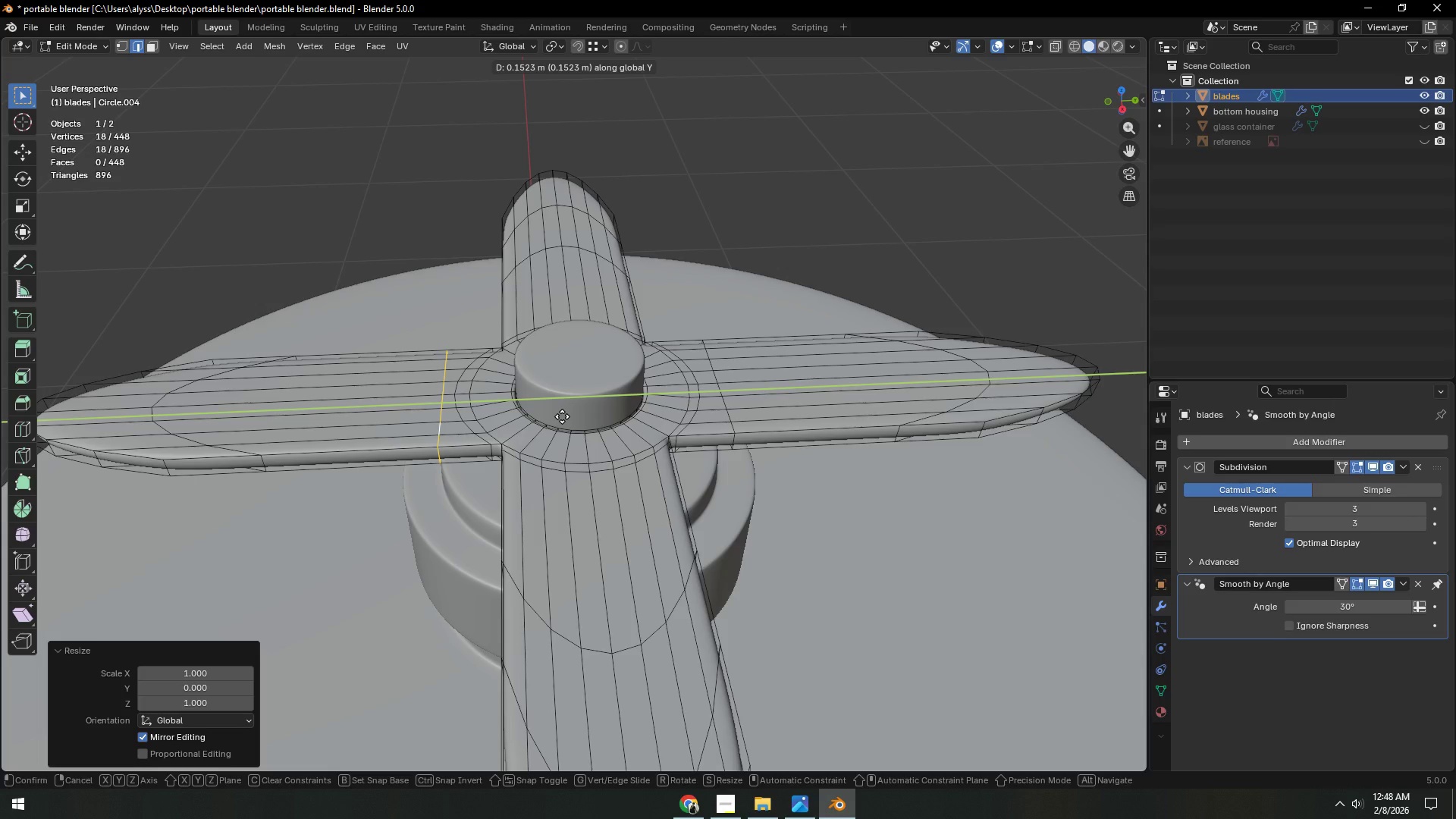 
left_click([562, 416])
 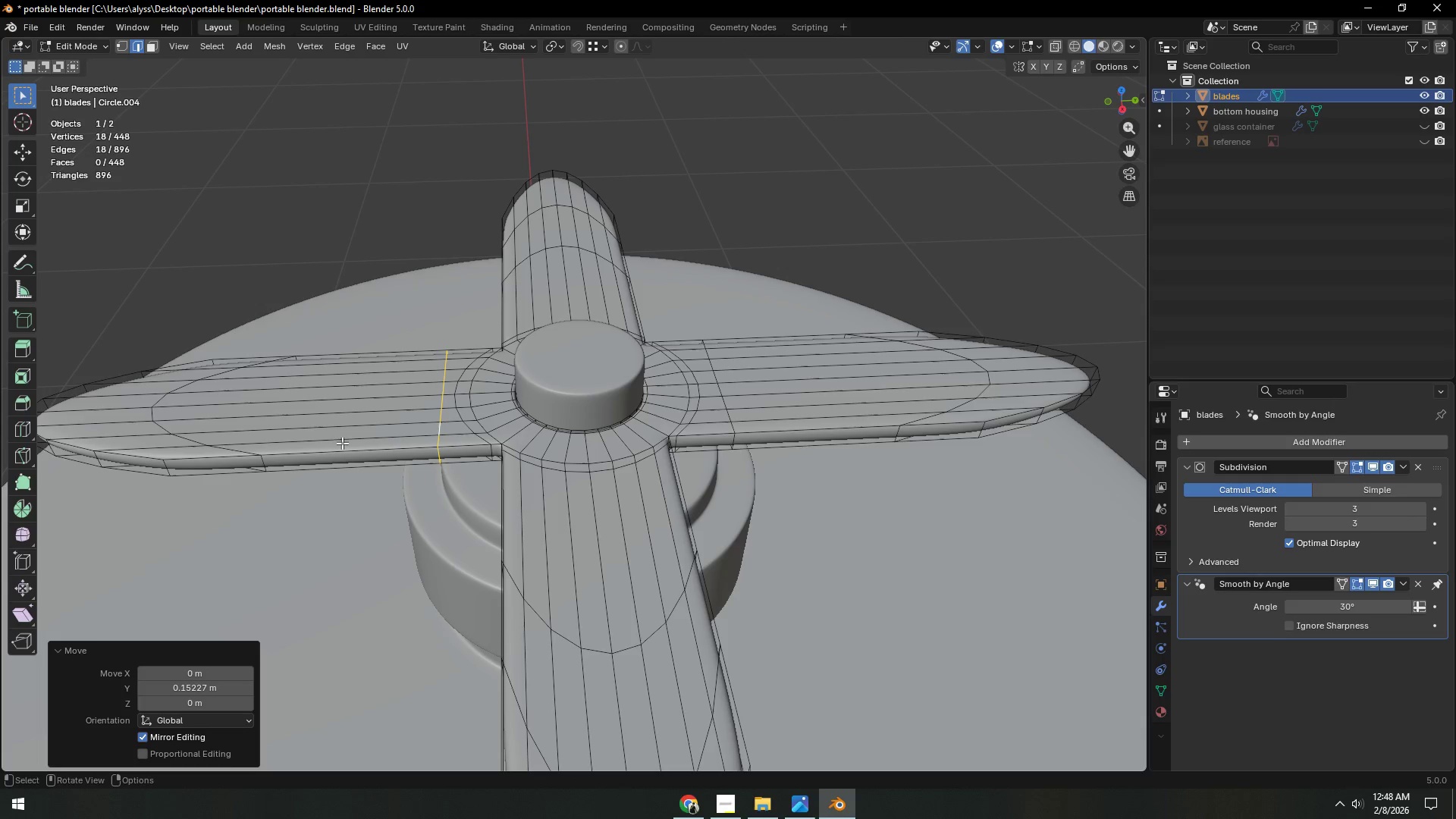 
hold_key(key=AltLeft, duration=1.2)
left_click([198, 441])
 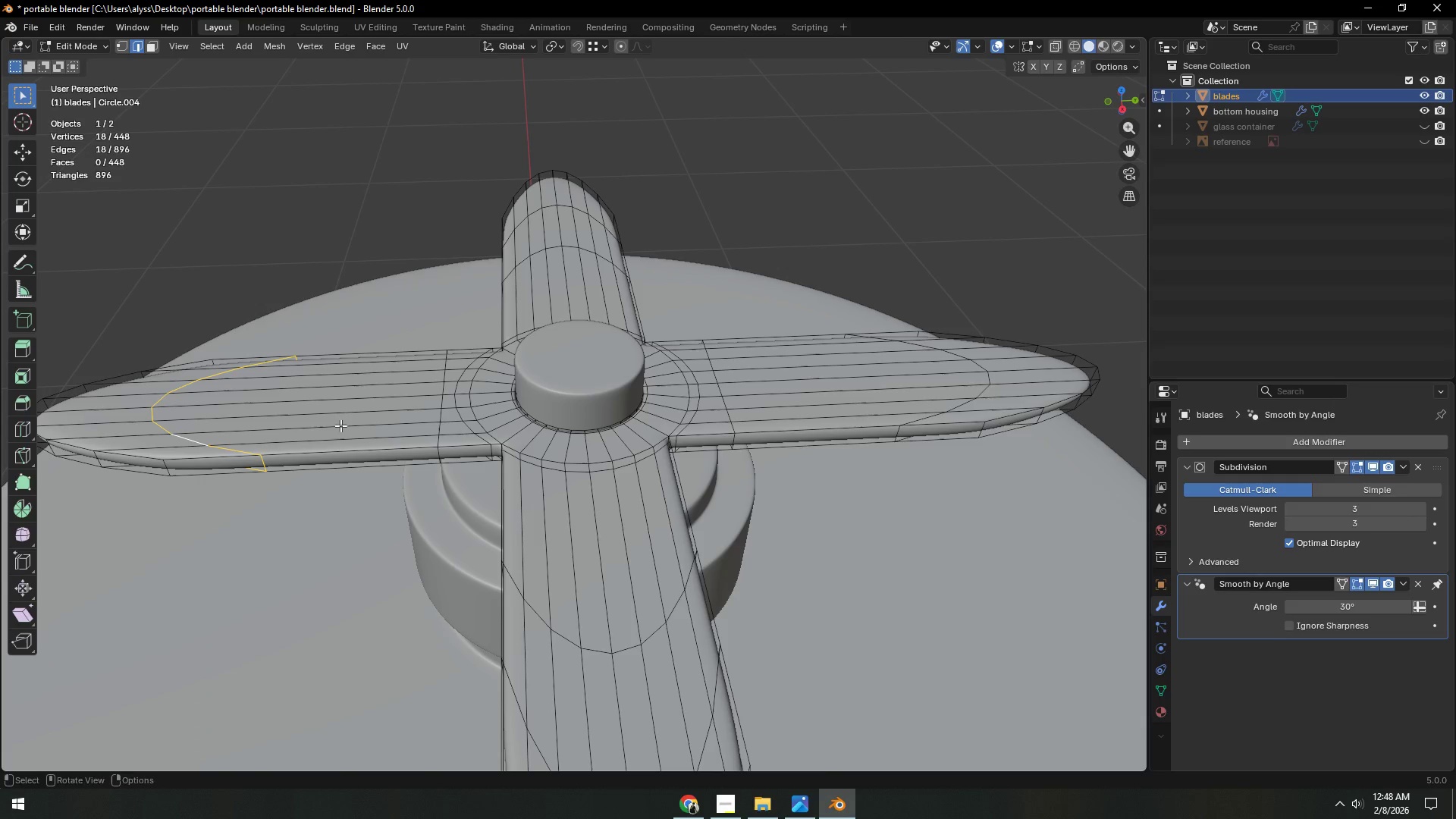 
type(sy0)
key(NumpadEnter)
 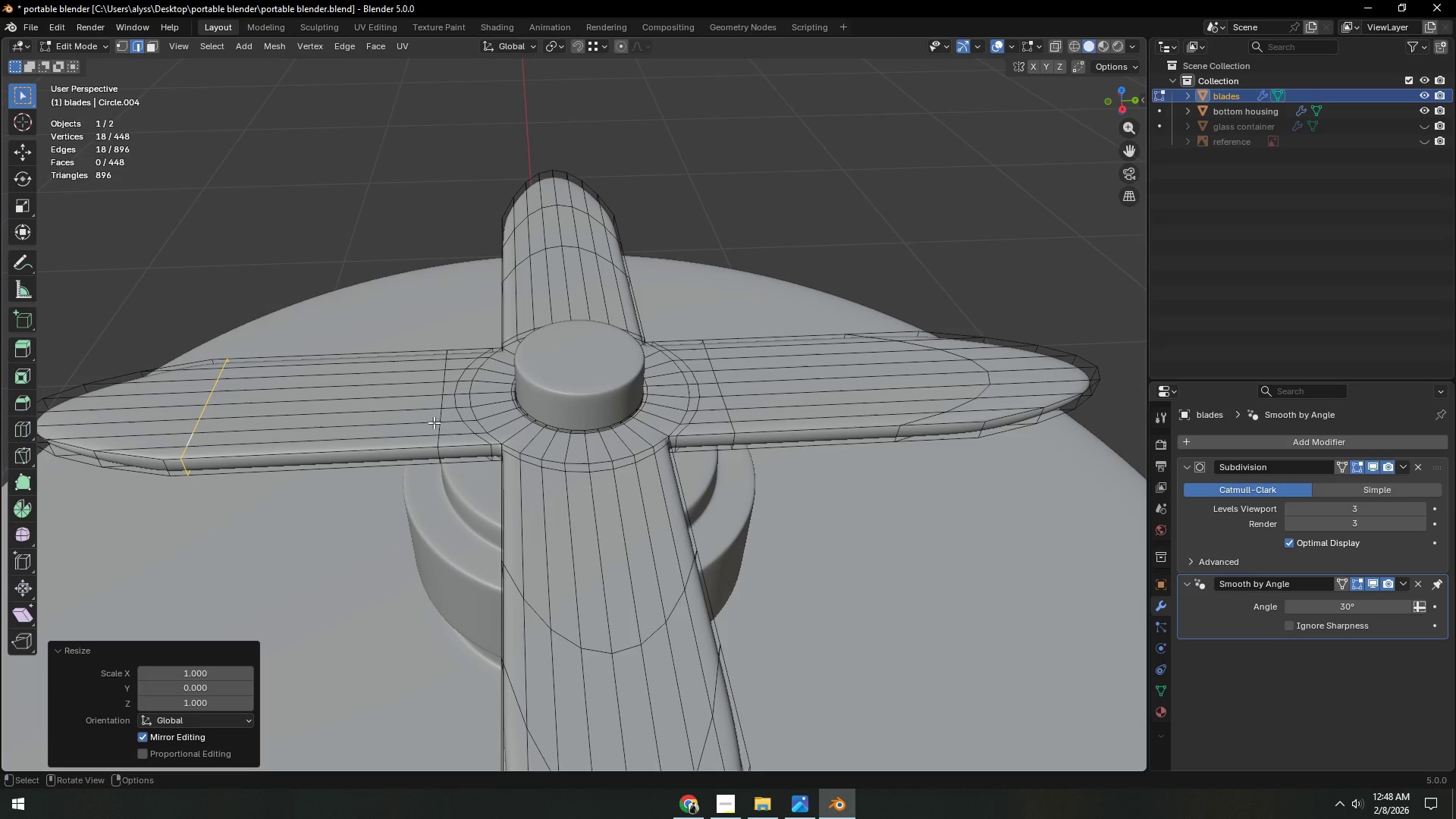 
hold_key(key=AltLeft, duration=0.95)
left_click([927, 417])
 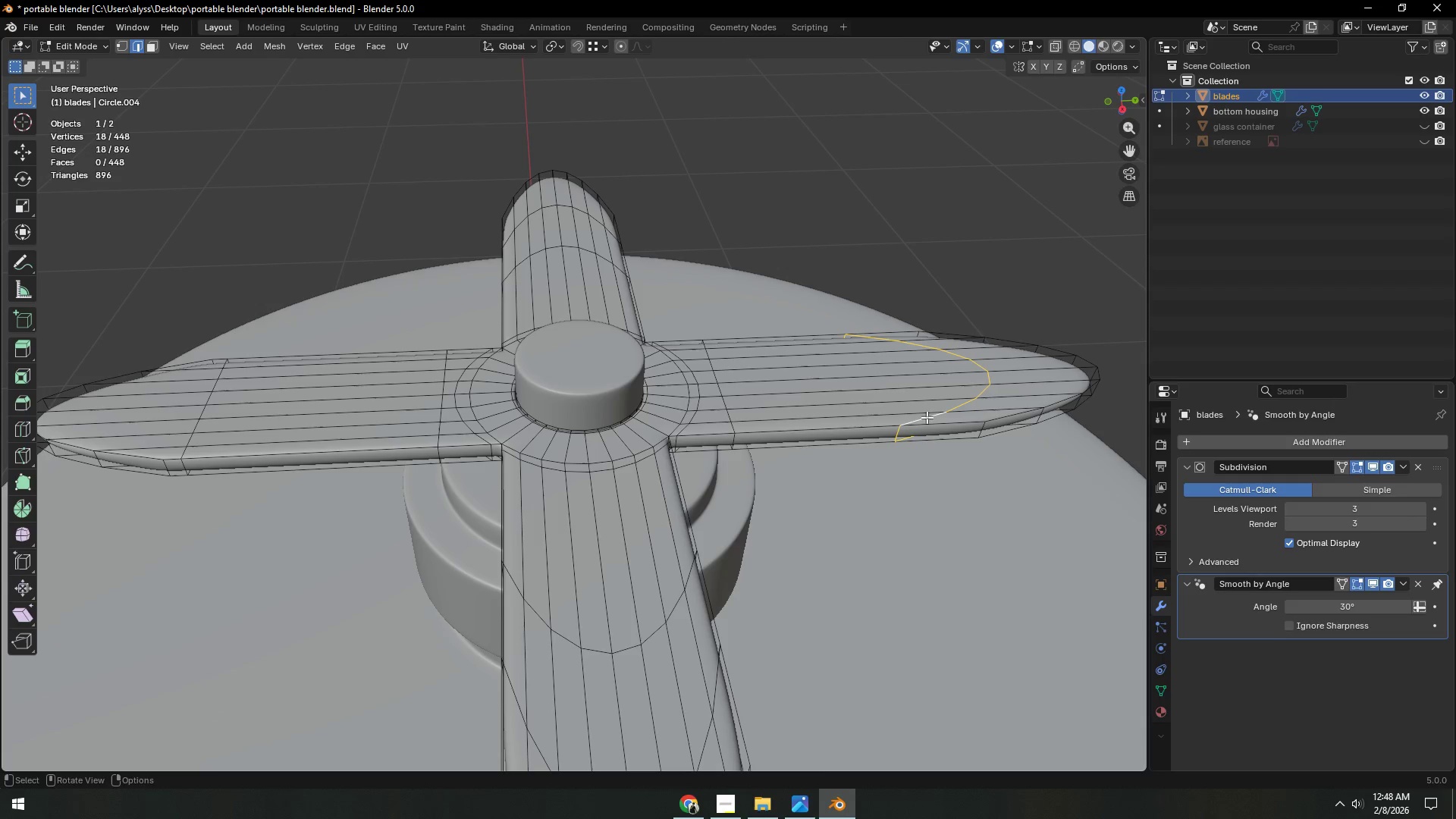 
type(sy0)
key(NumpadEnter)
 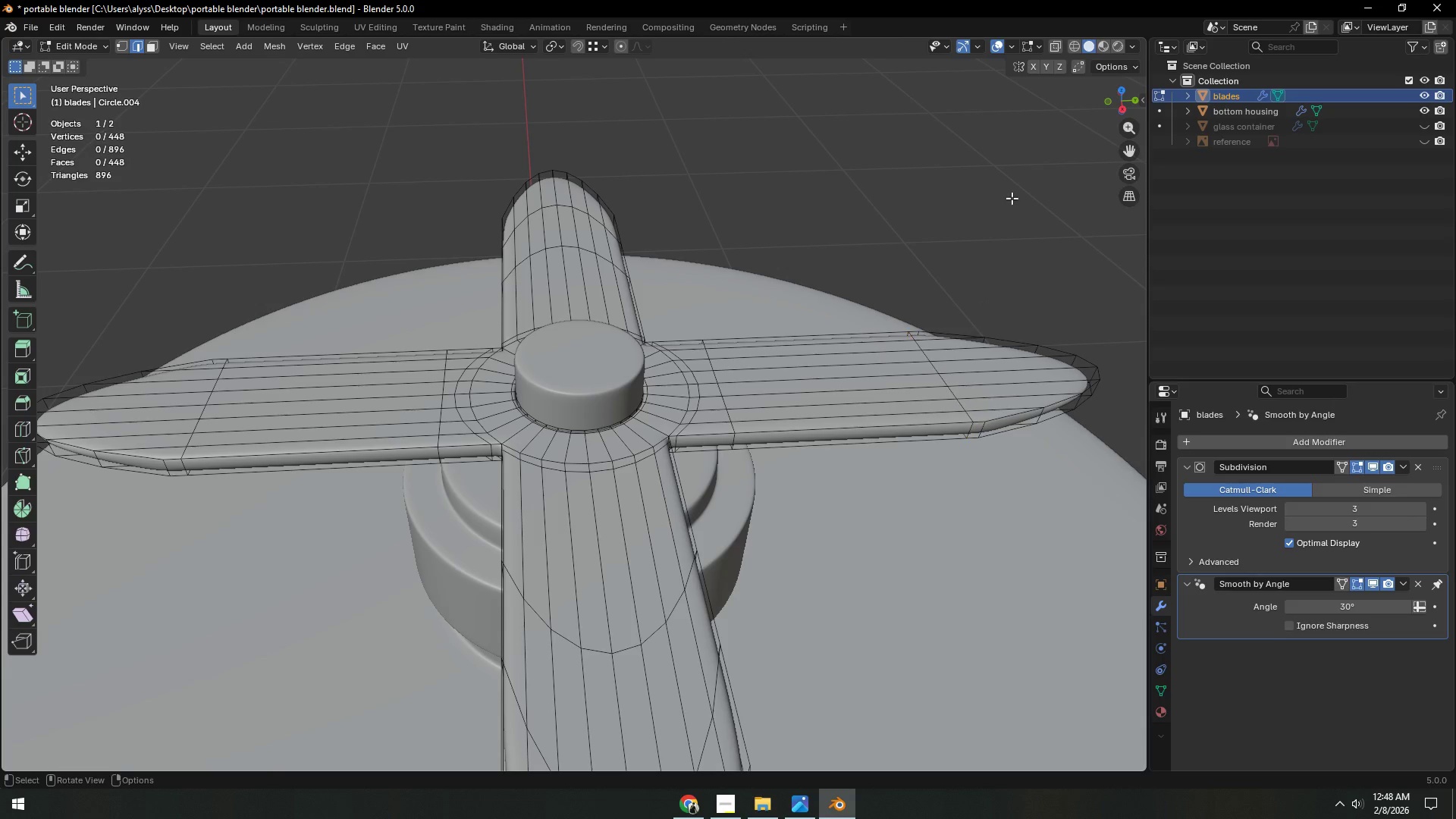 
key(Control+ControlLeft)
 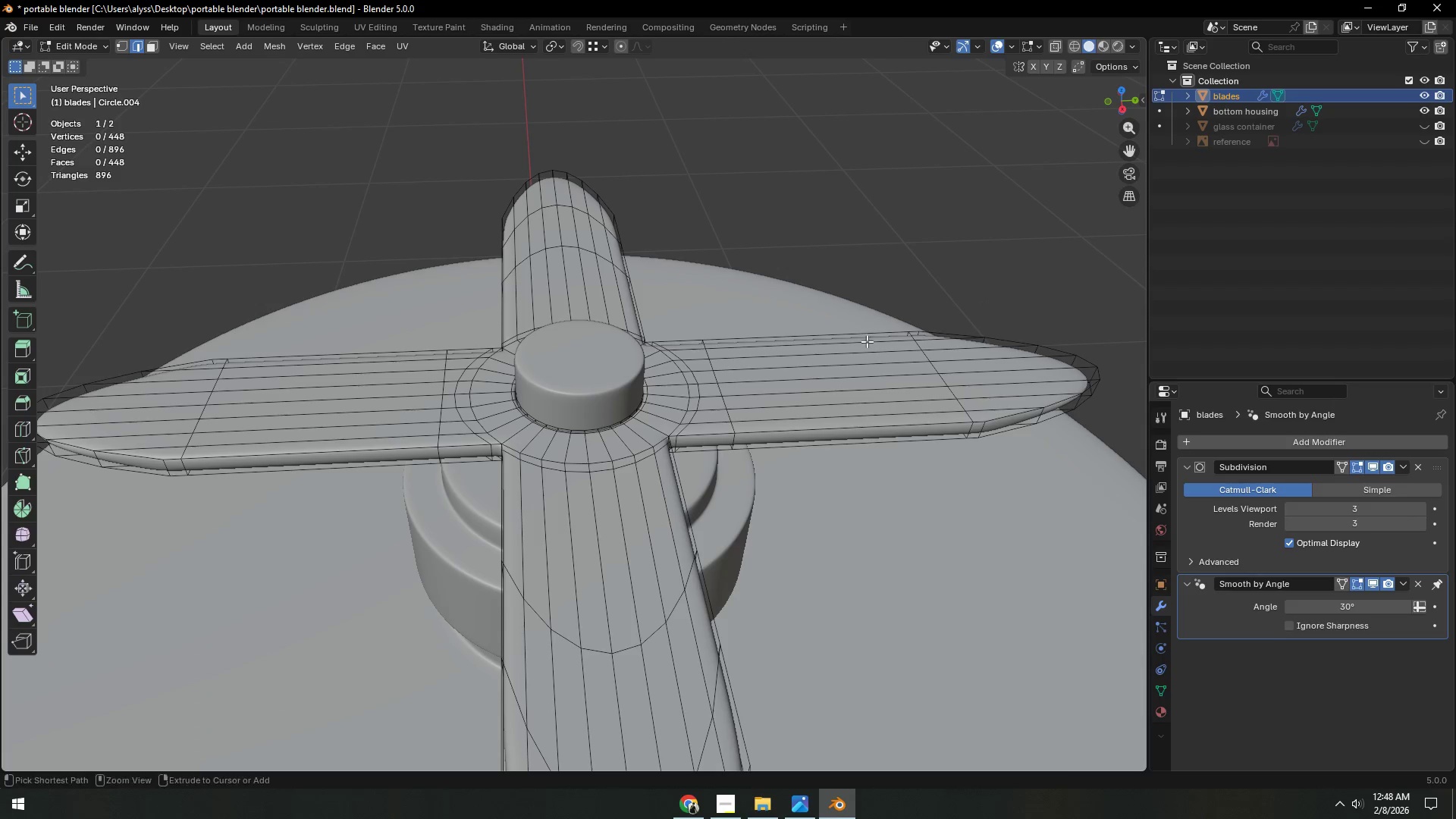 
key(Control+R)
 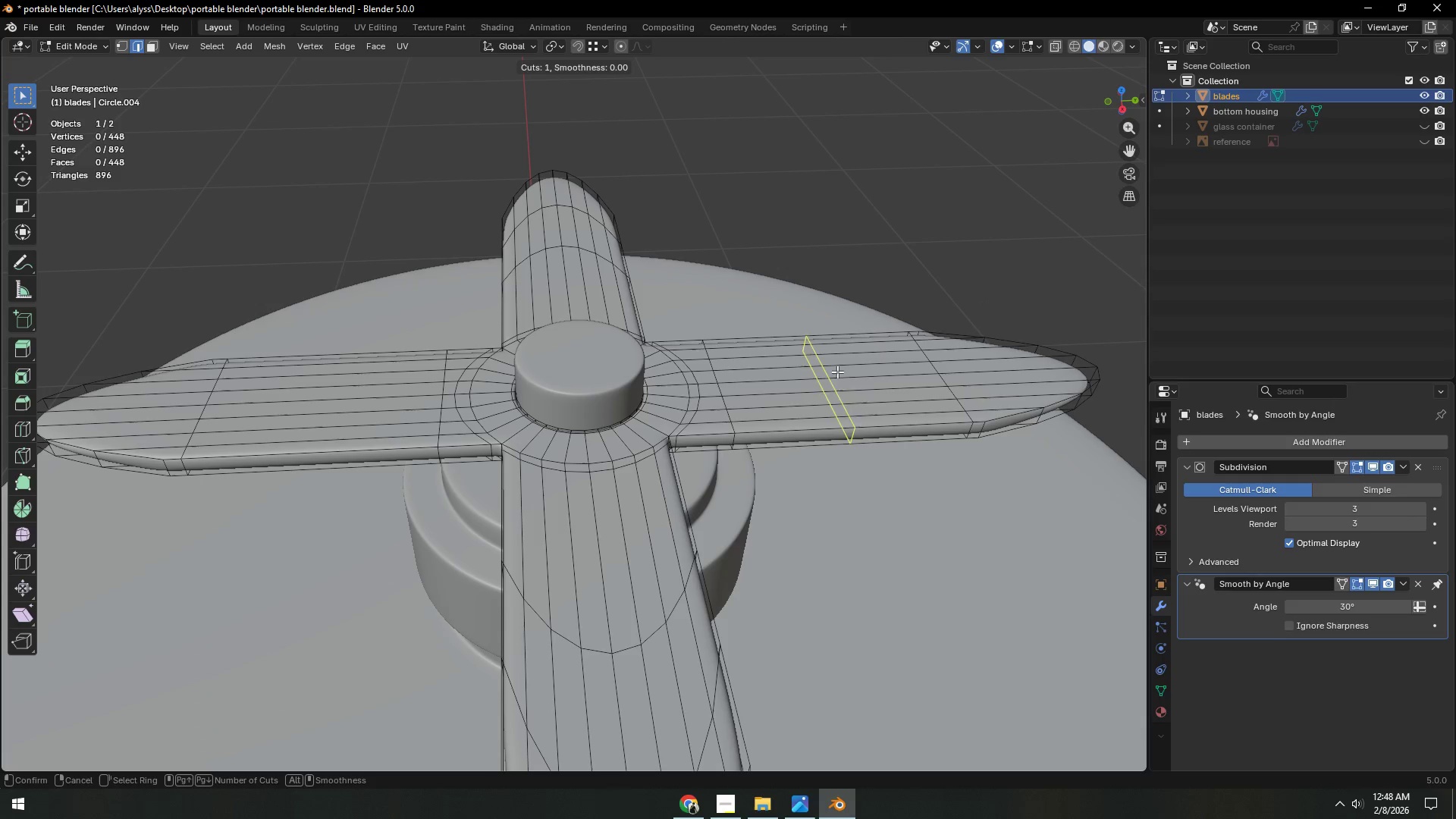 
scroll: coordinate [837, 372], scroll_direction: up, amount: 1.0
 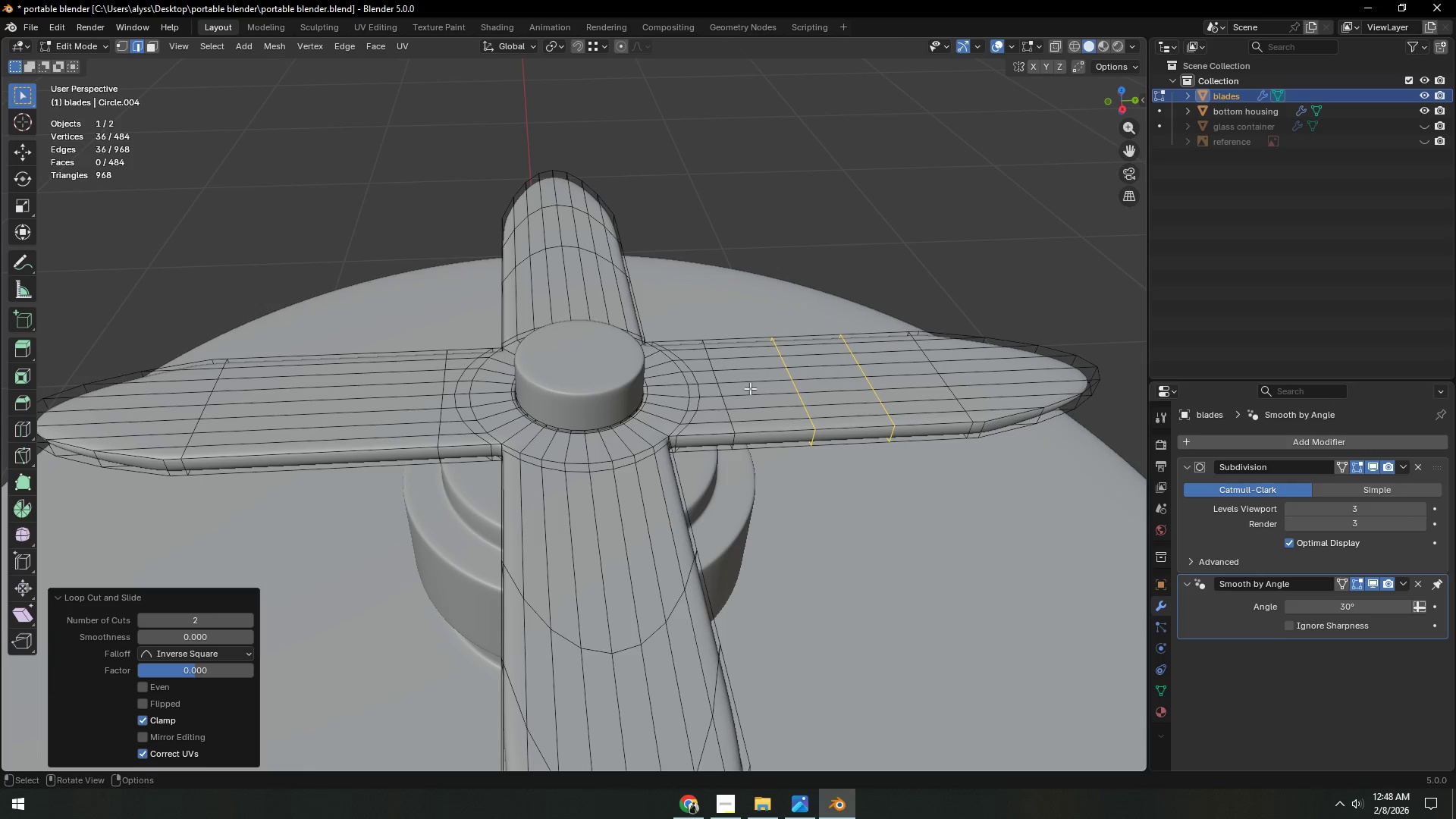 
key(Control+ControlLeft)
 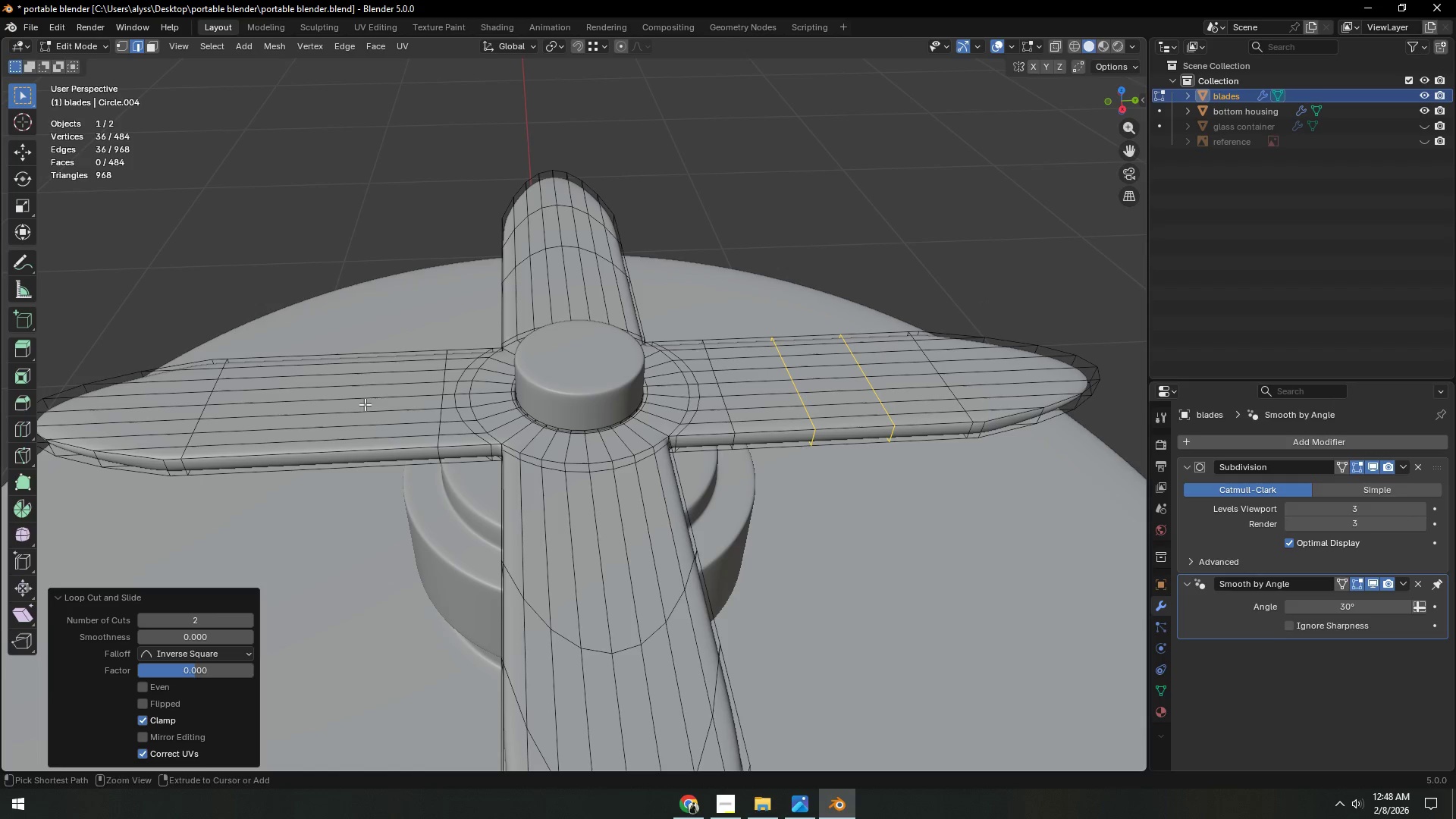 
key(Control+R)
 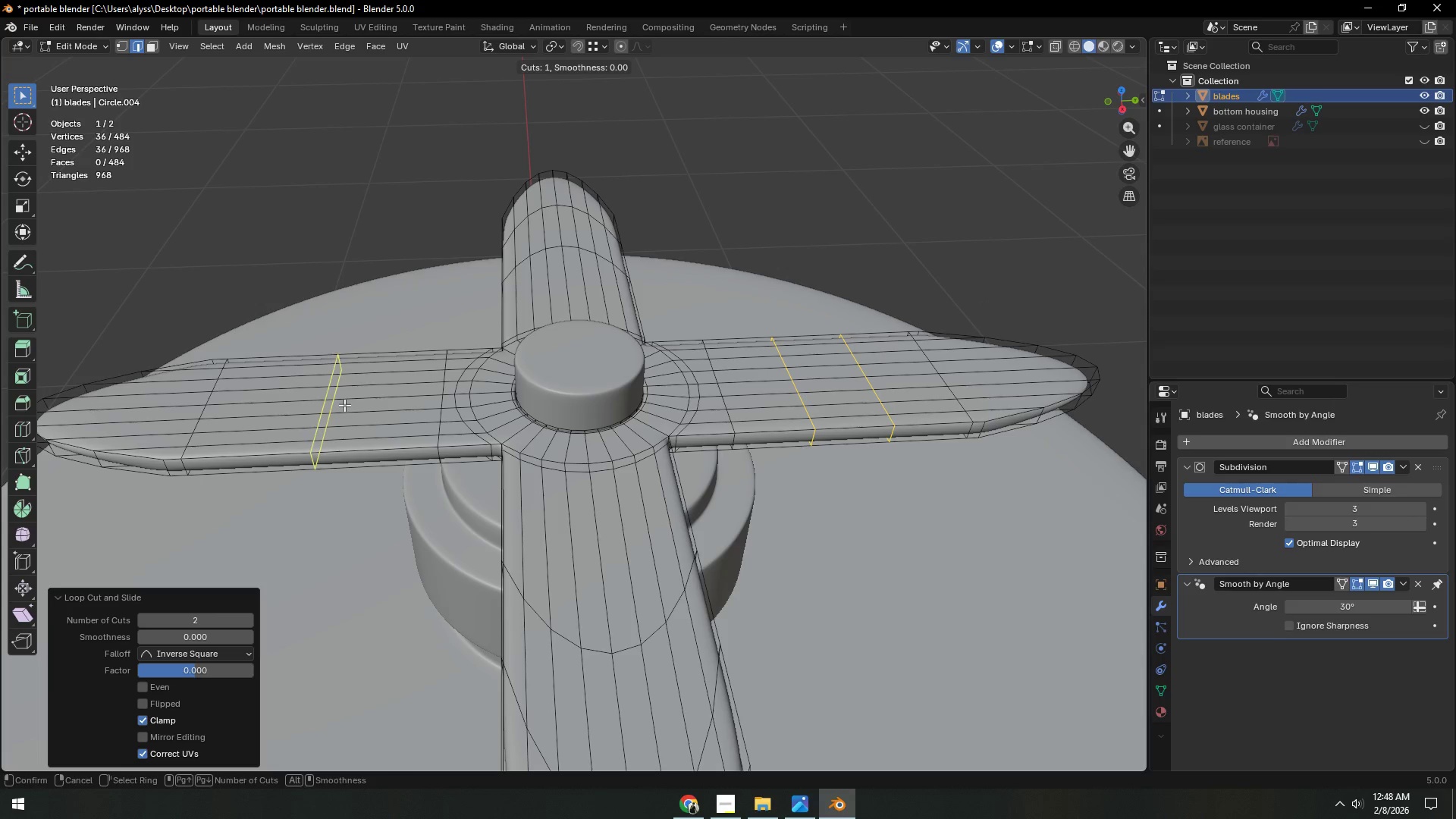 
right_click([344, 405])
 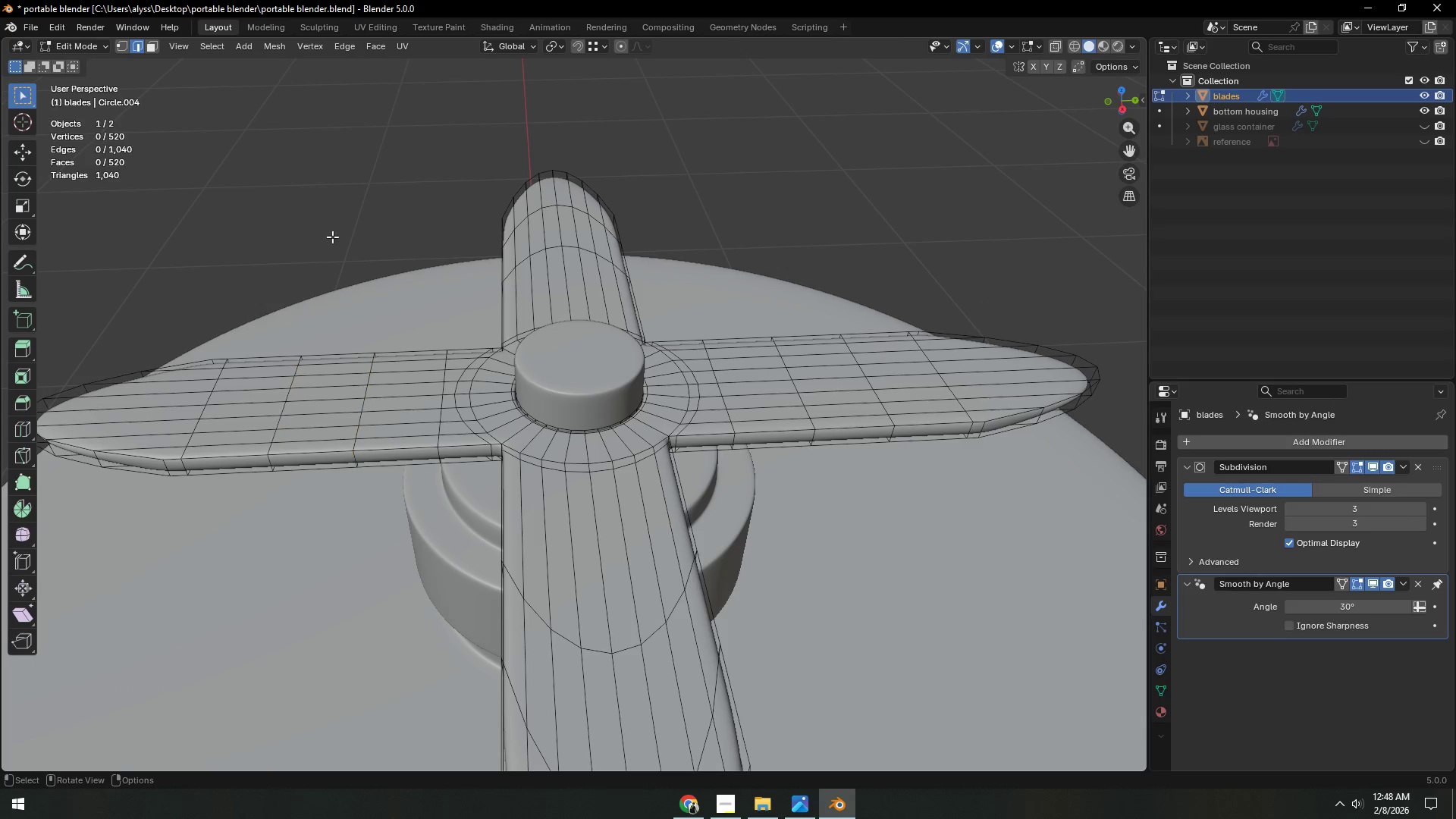 
left_click([344, 405])
 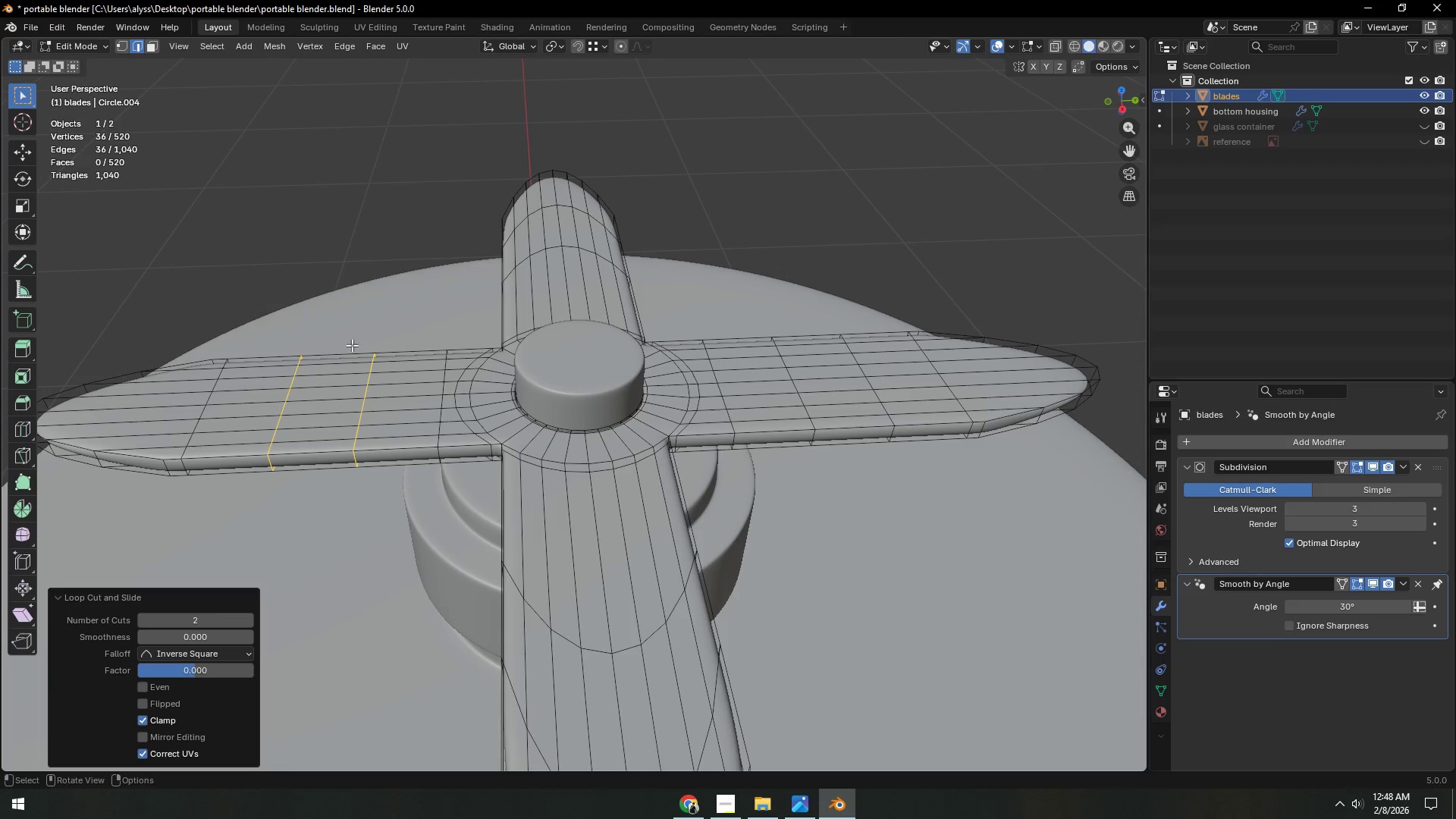 
scroll: coordinate [344, 405], scroll_direction: up, amount: 1.0
 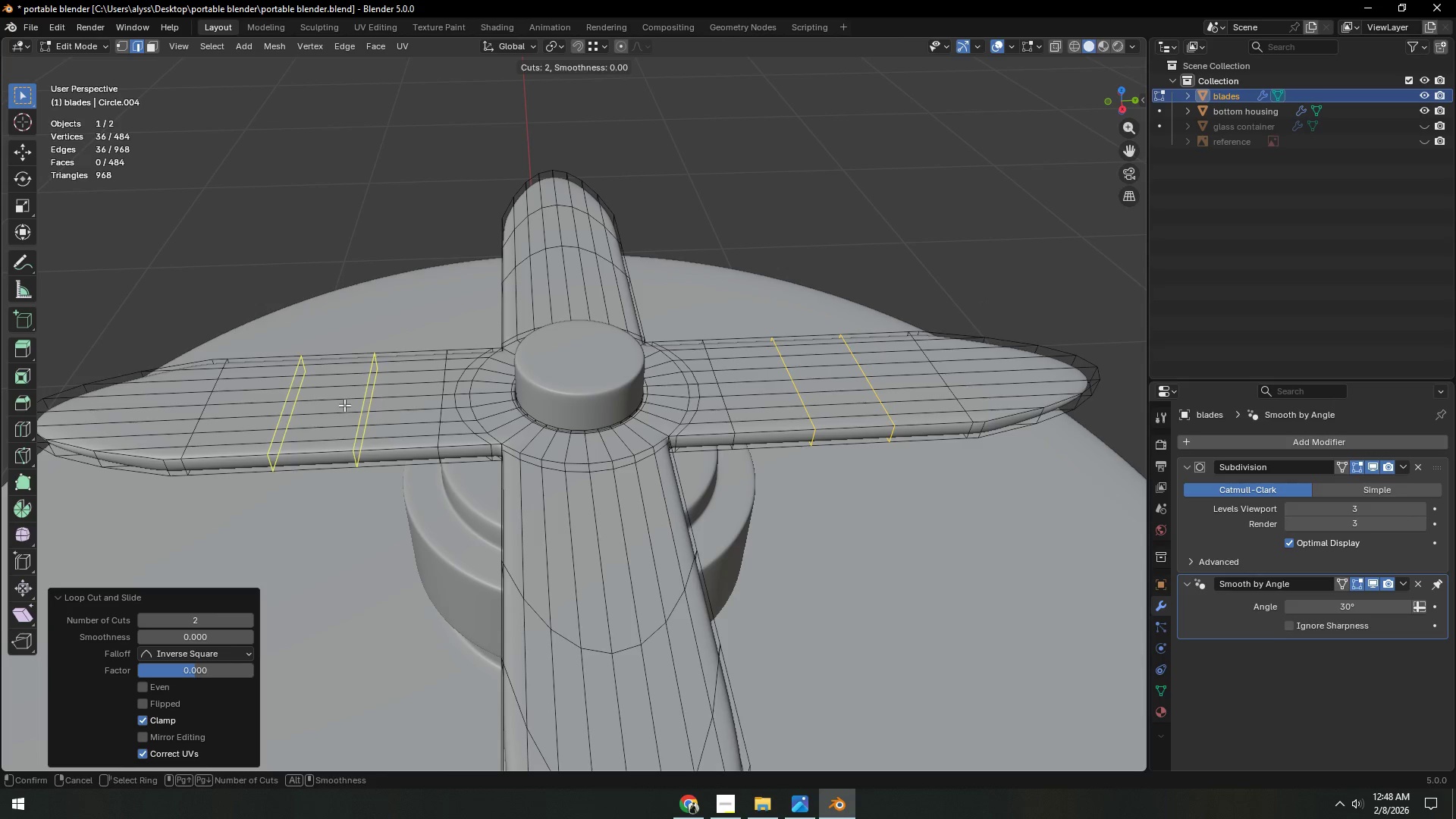 
left_click([332, 237])
 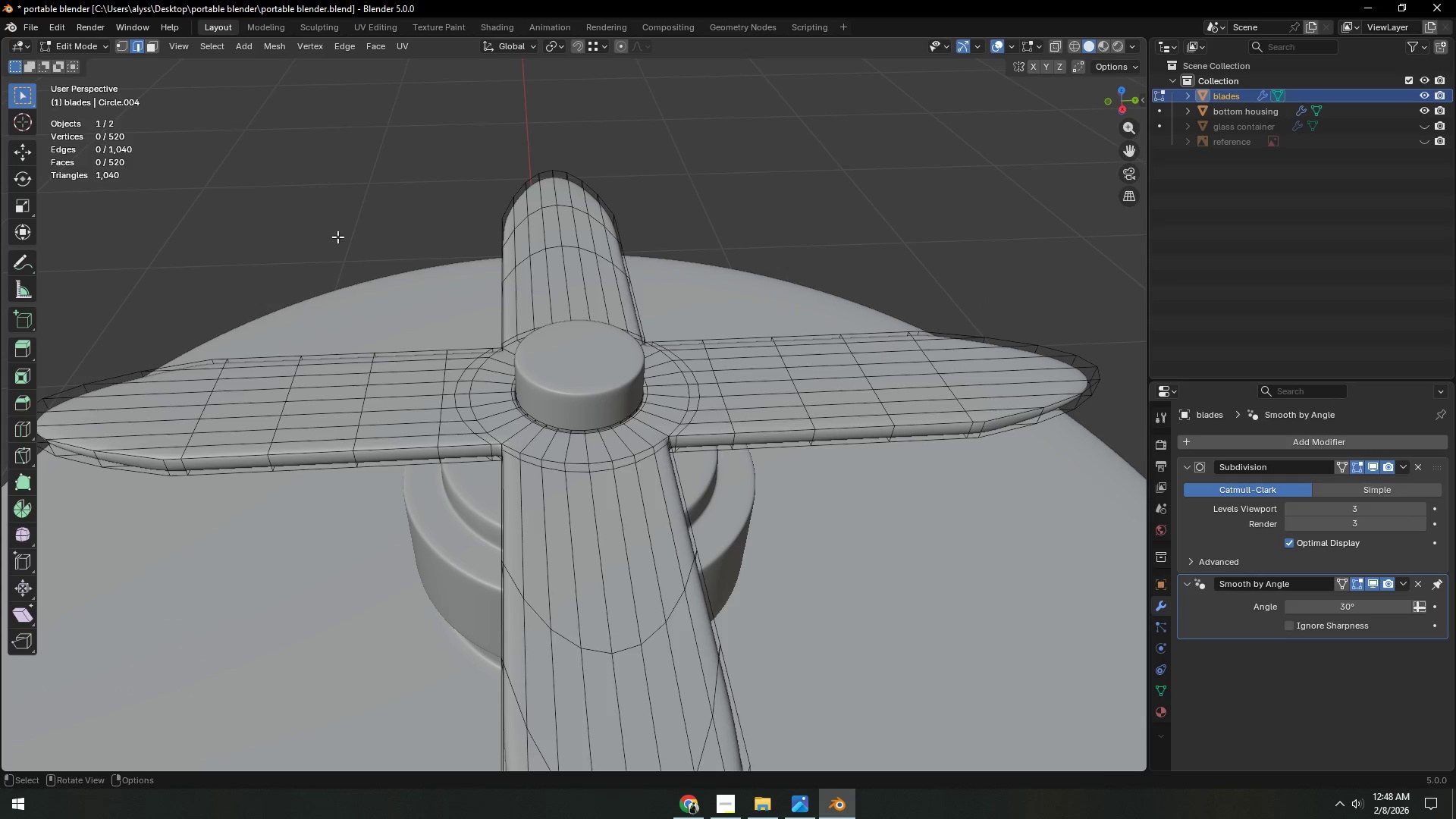 
key(Tab)
 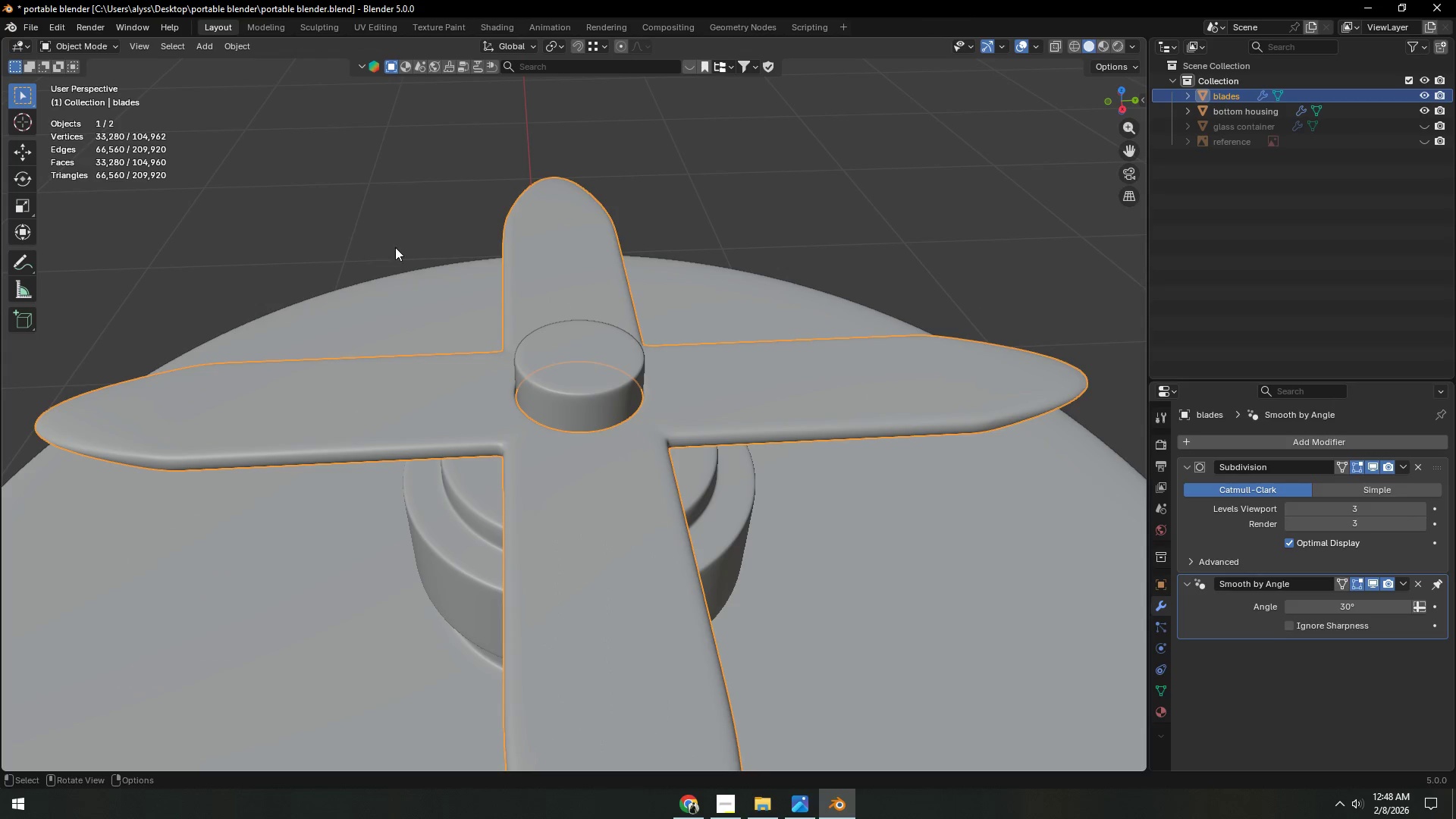 
scroll: coordinate [433, 259], scroll_direction: down, amount: 5.0
 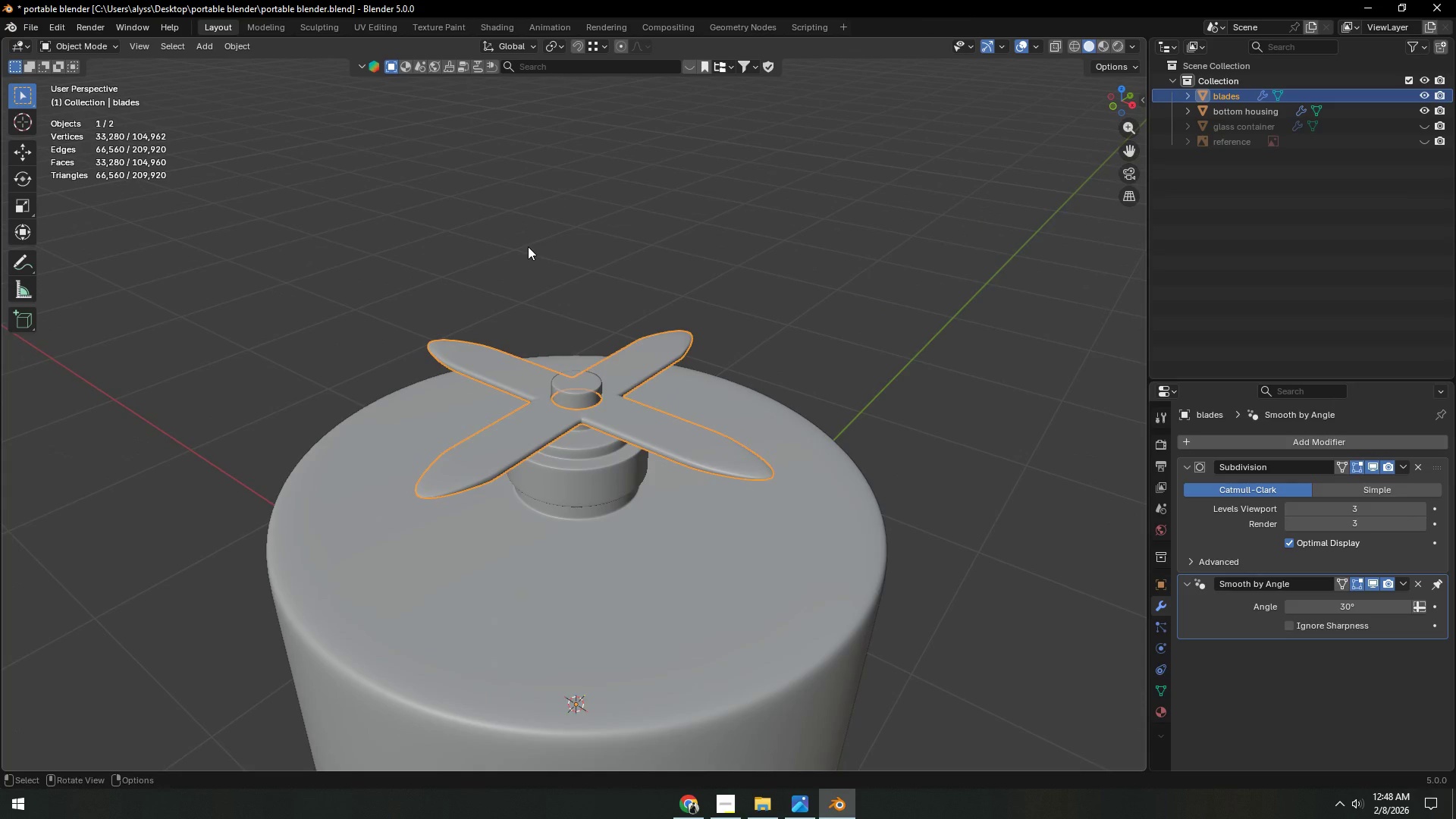 
wait(9.11)
 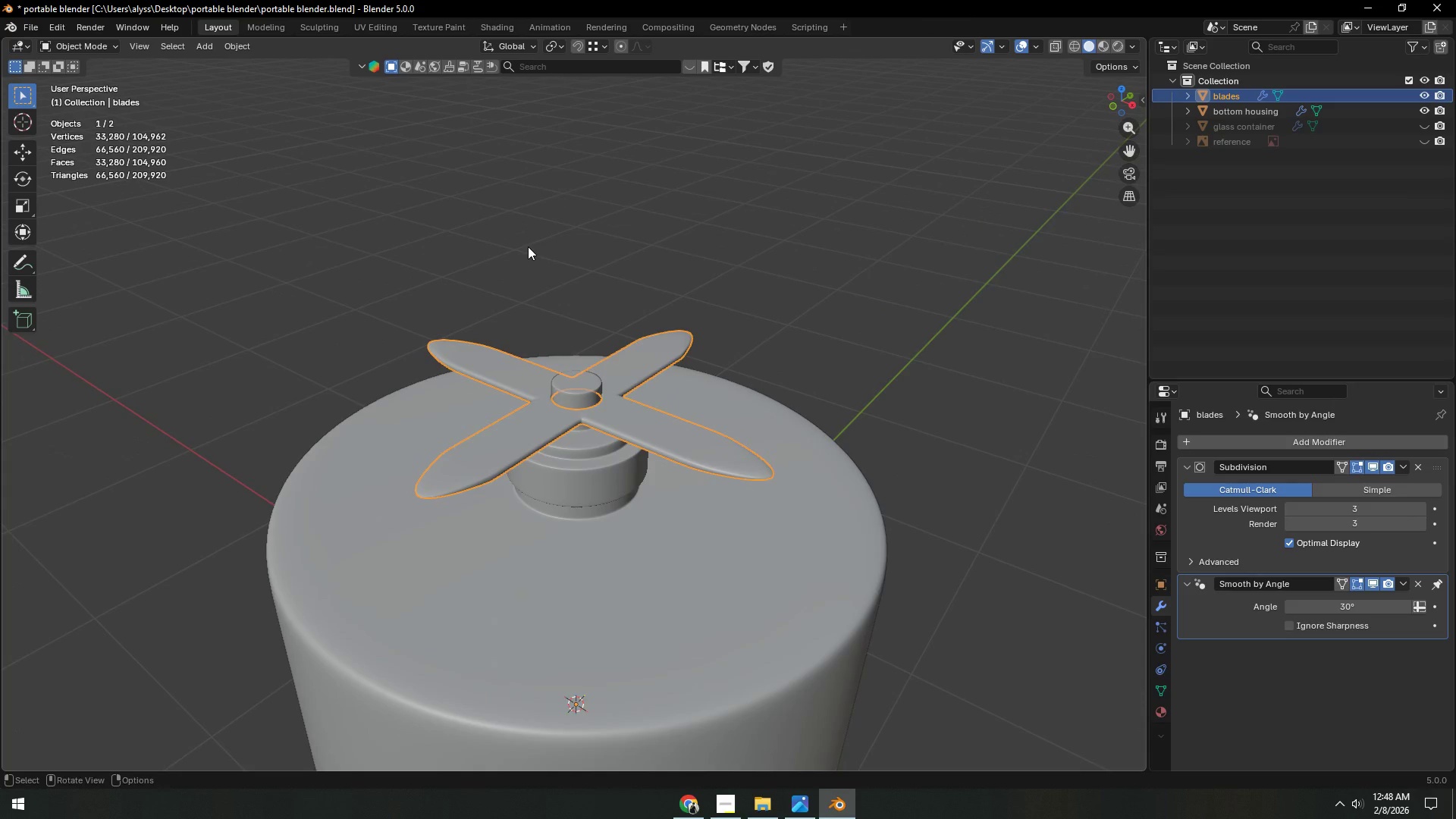 
left_click([561, 514])
 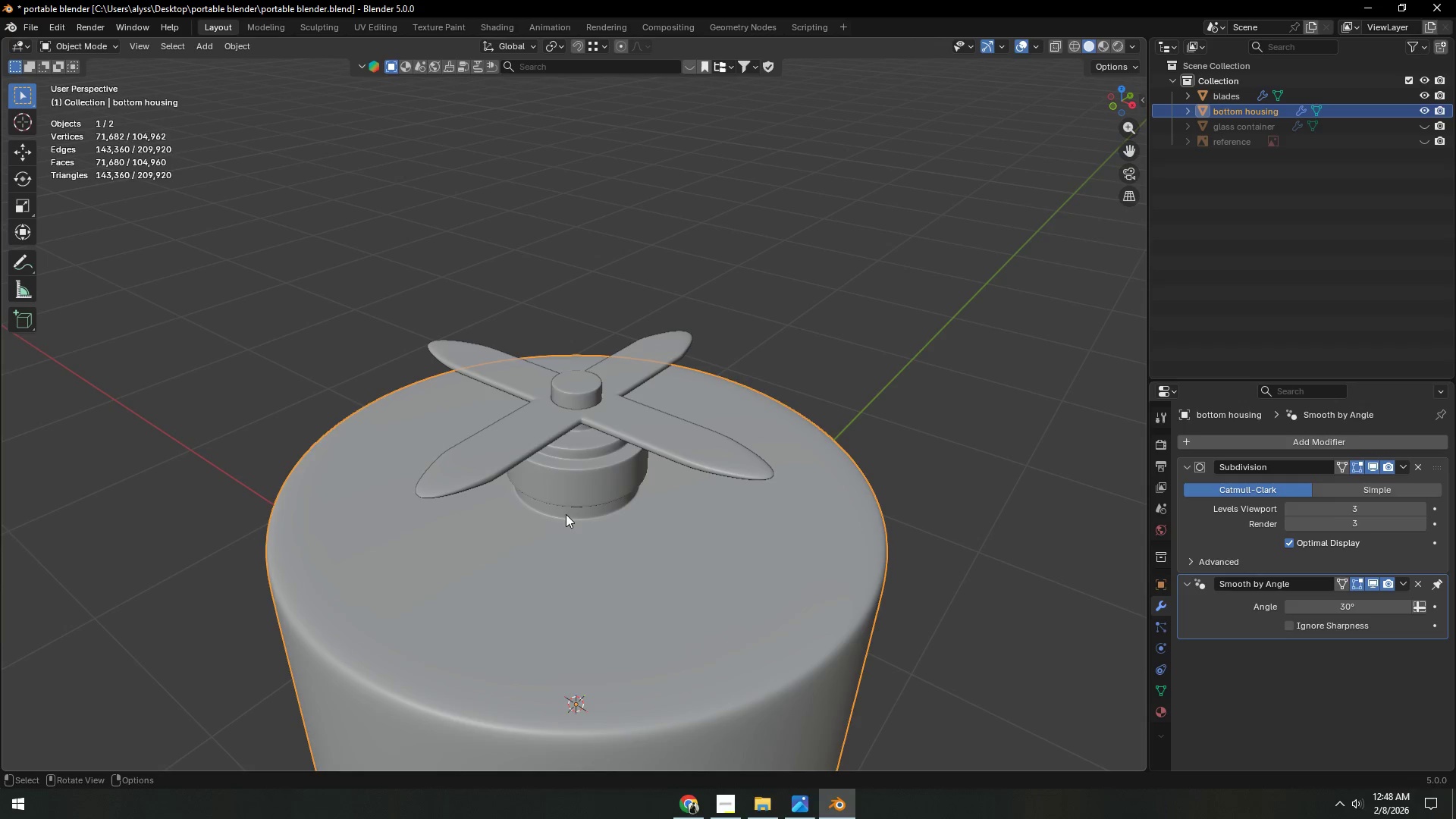 
key(Tab)
 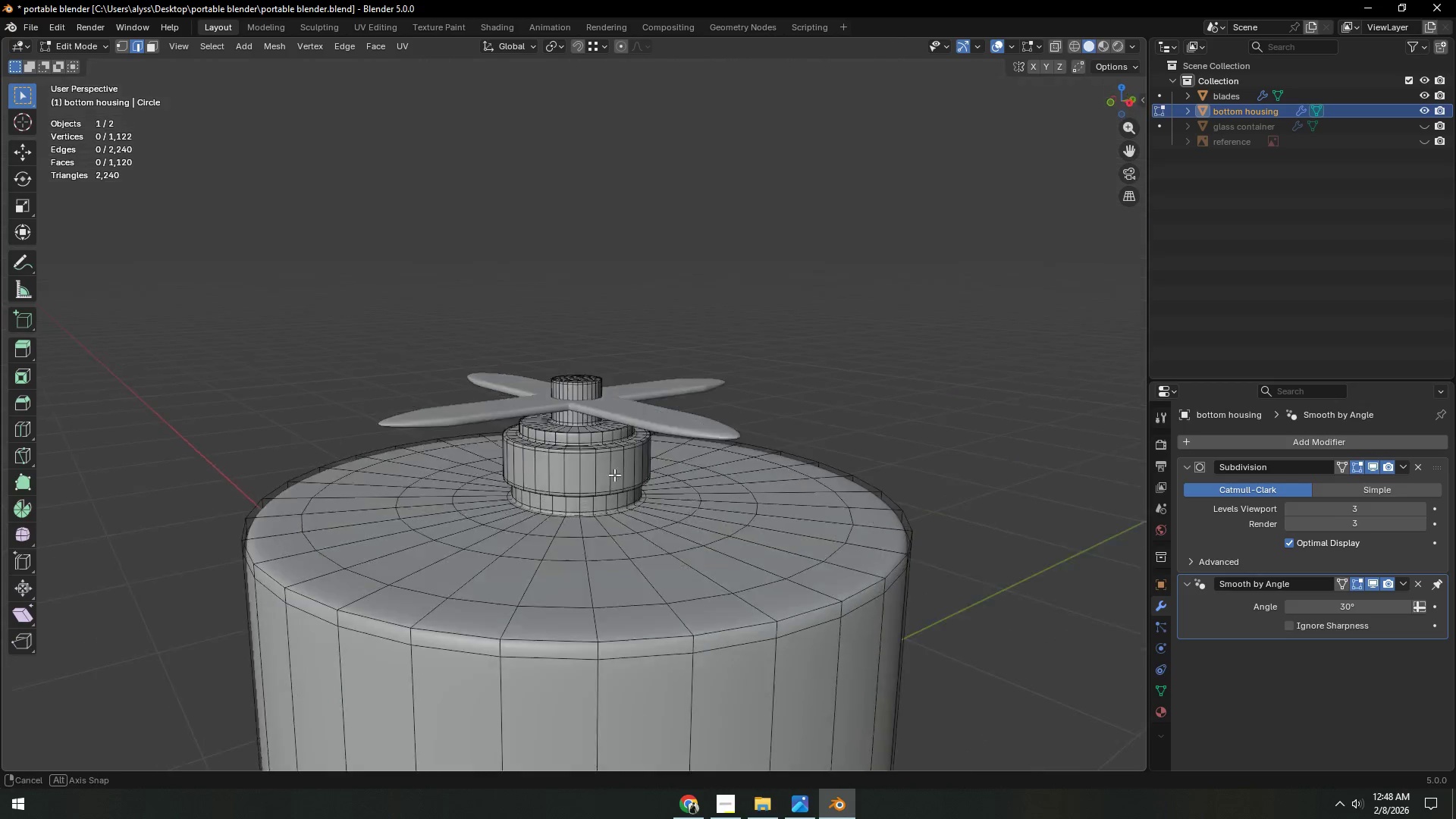 
key(Shift+ShiftLeft)
 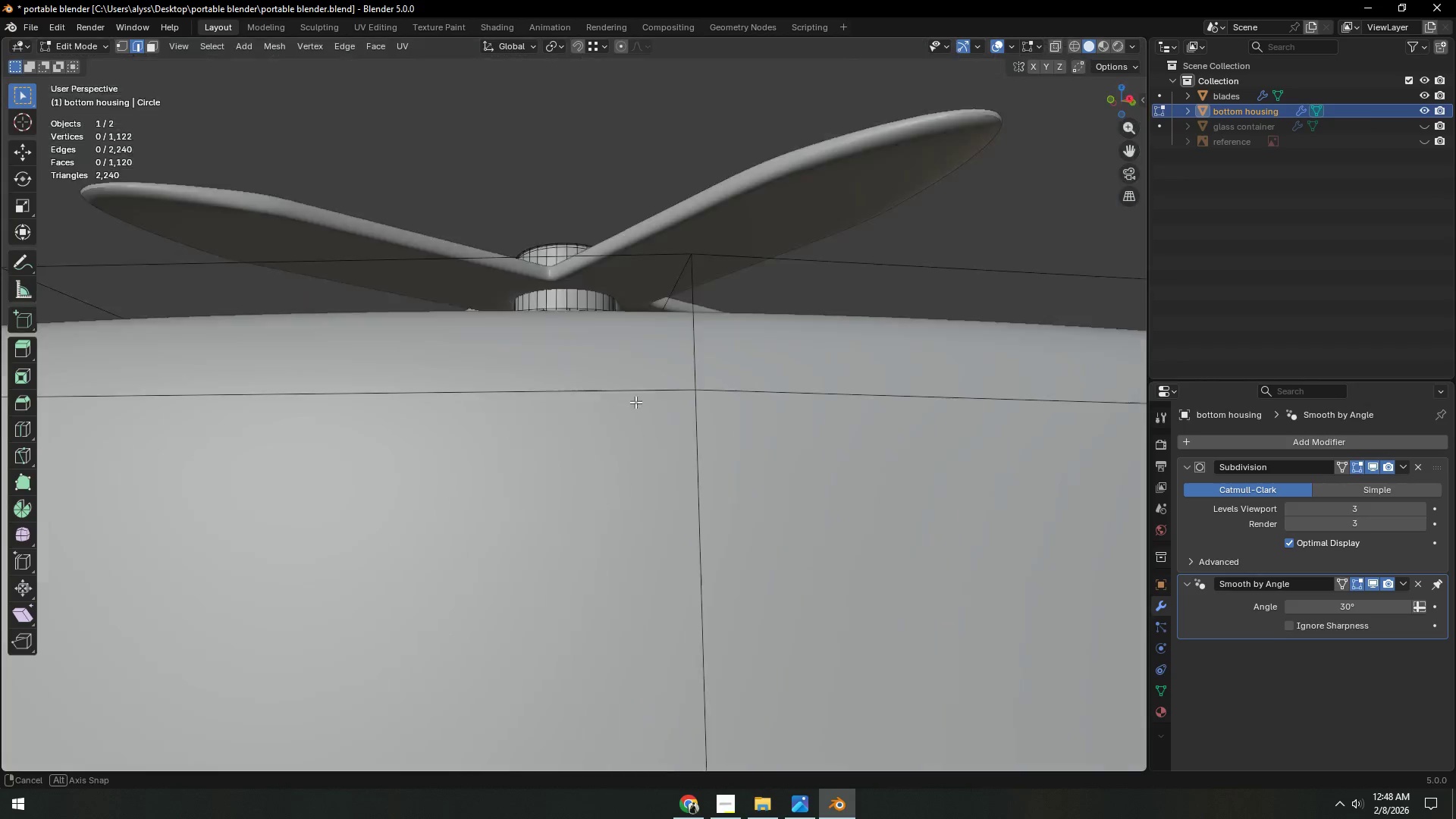 
scroll: coordinate [645, 437], scroll_direction: up, amount: 8.0
 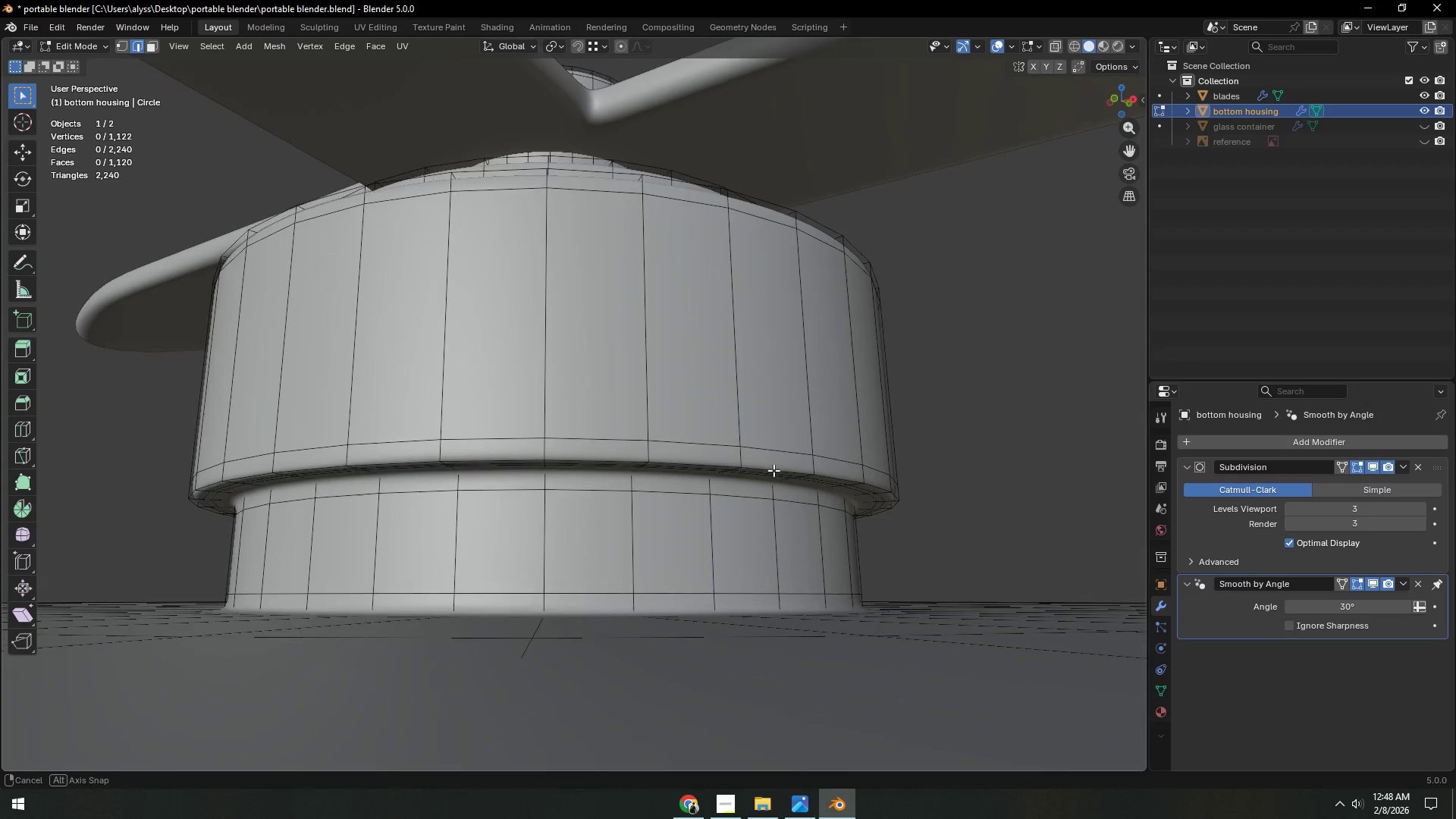 
hold_key(key=AltLeft, duration=0.38)
left_click([780, 468])
 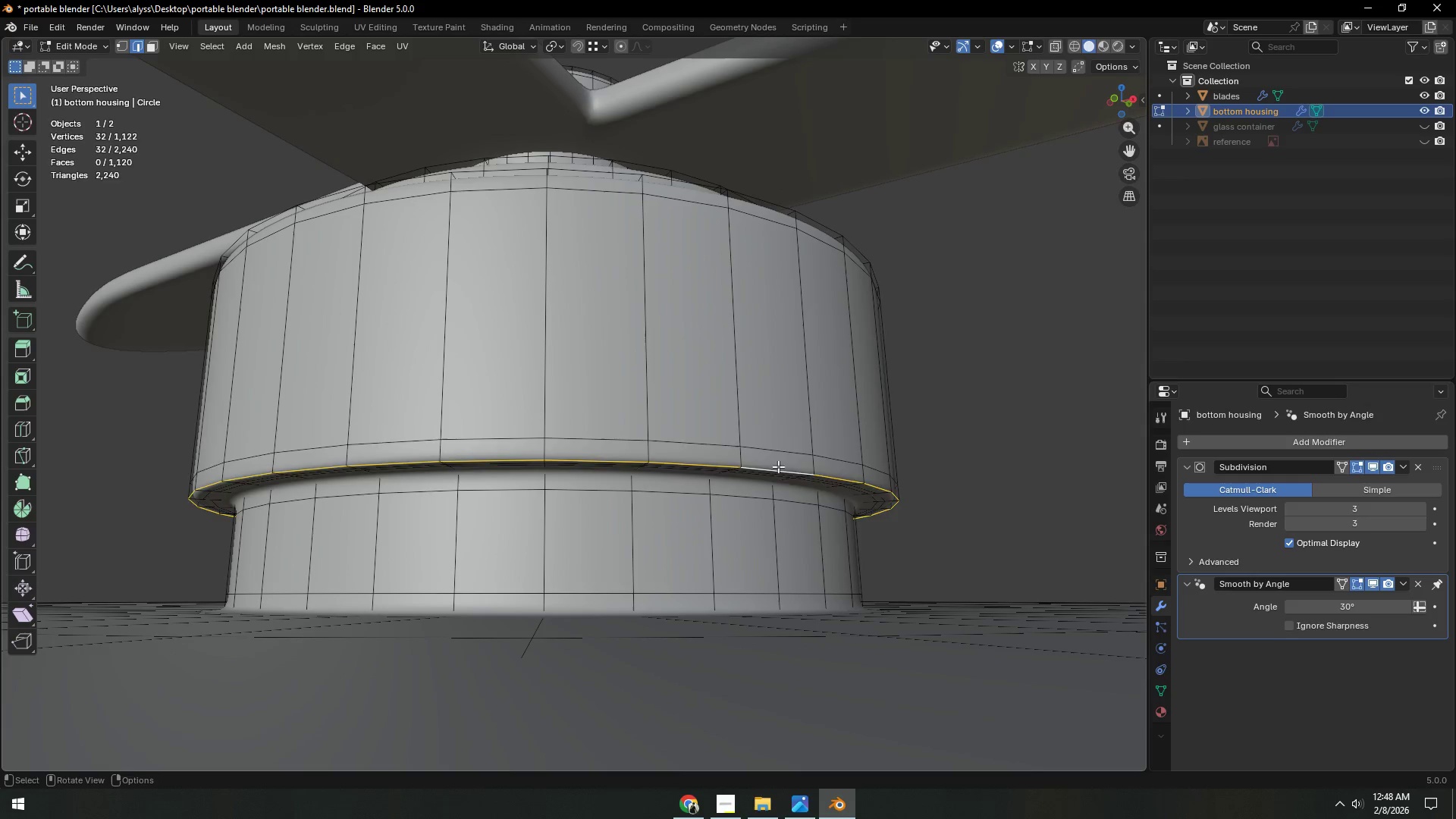 
 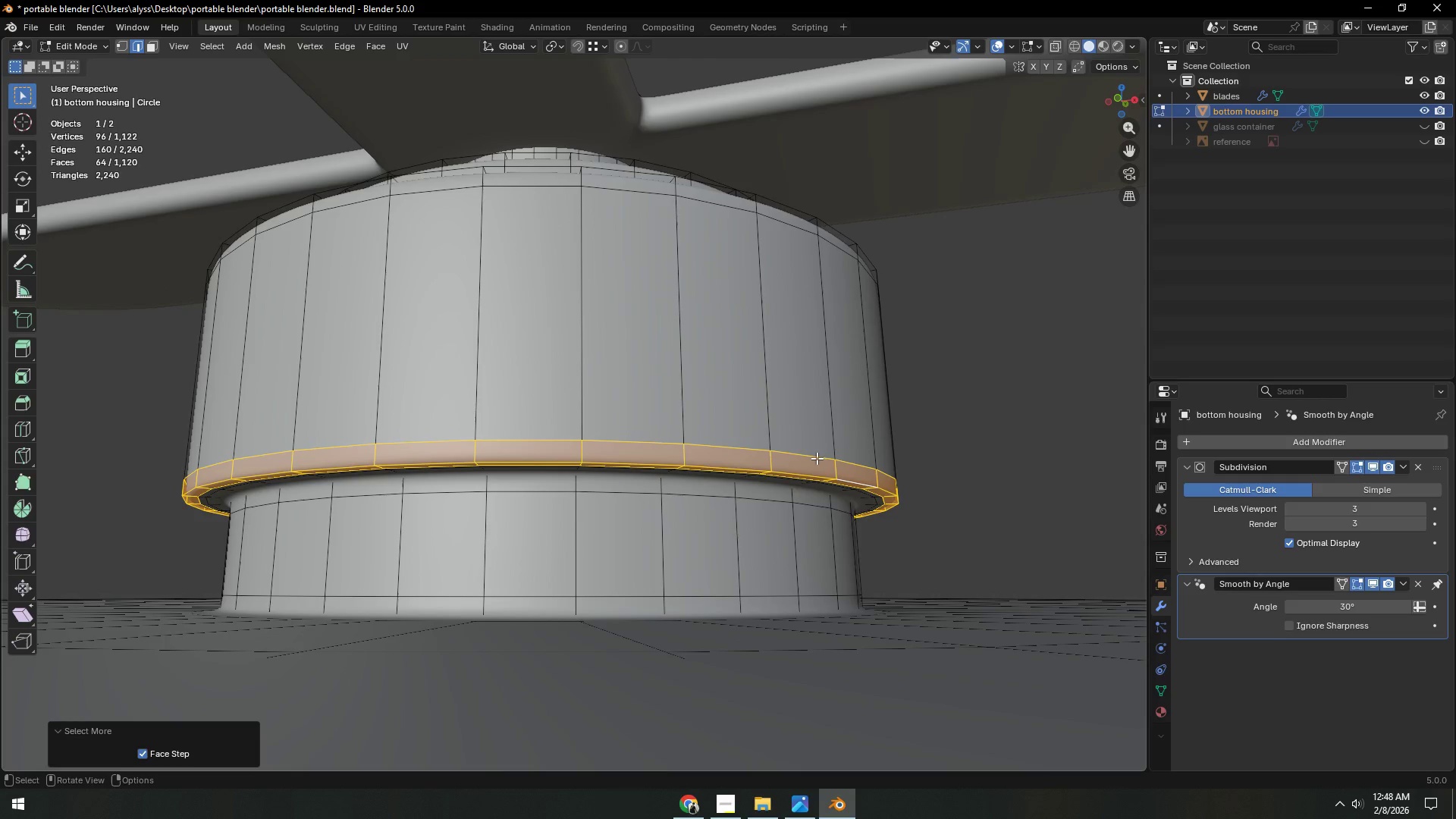 
 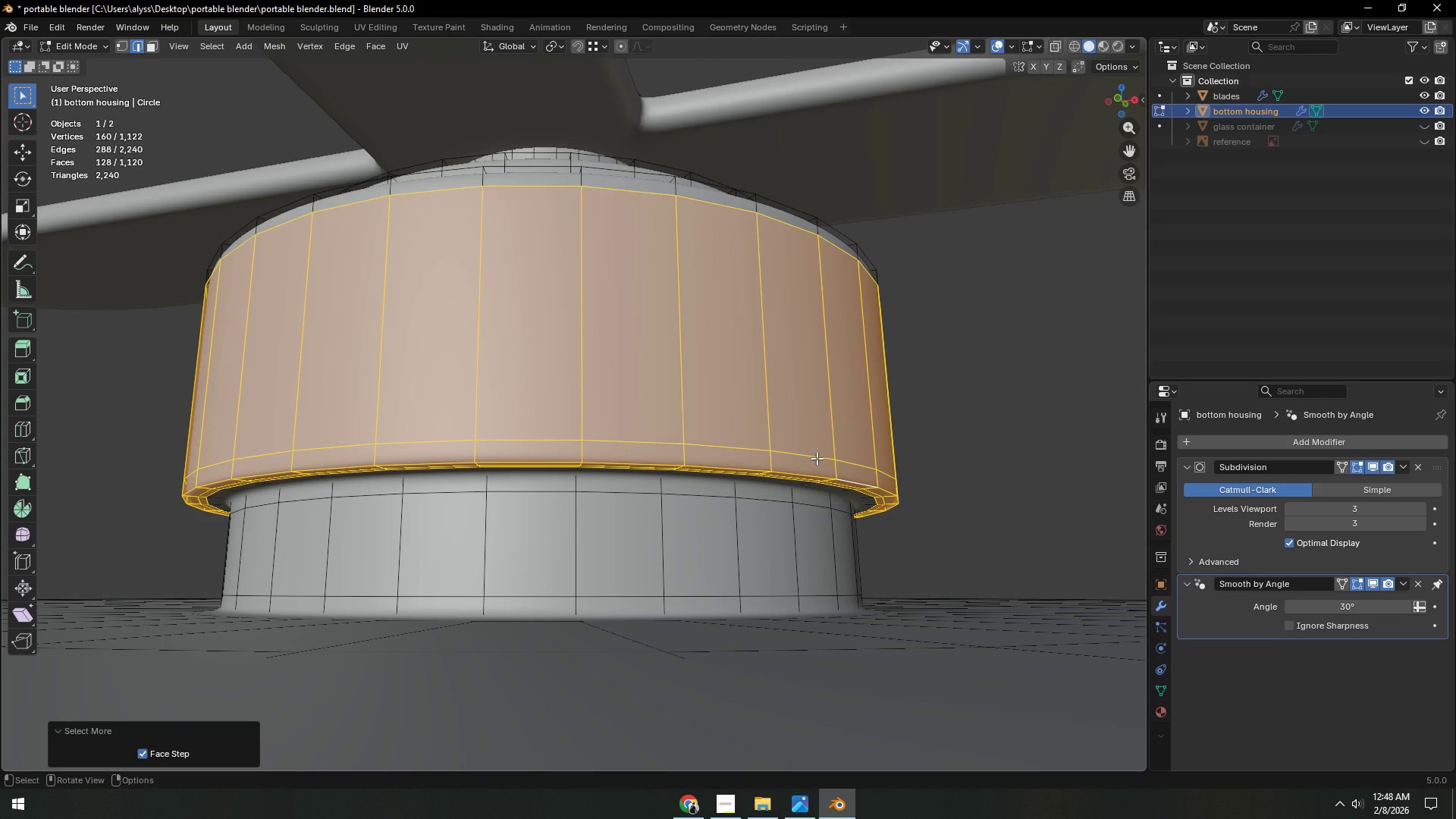 
 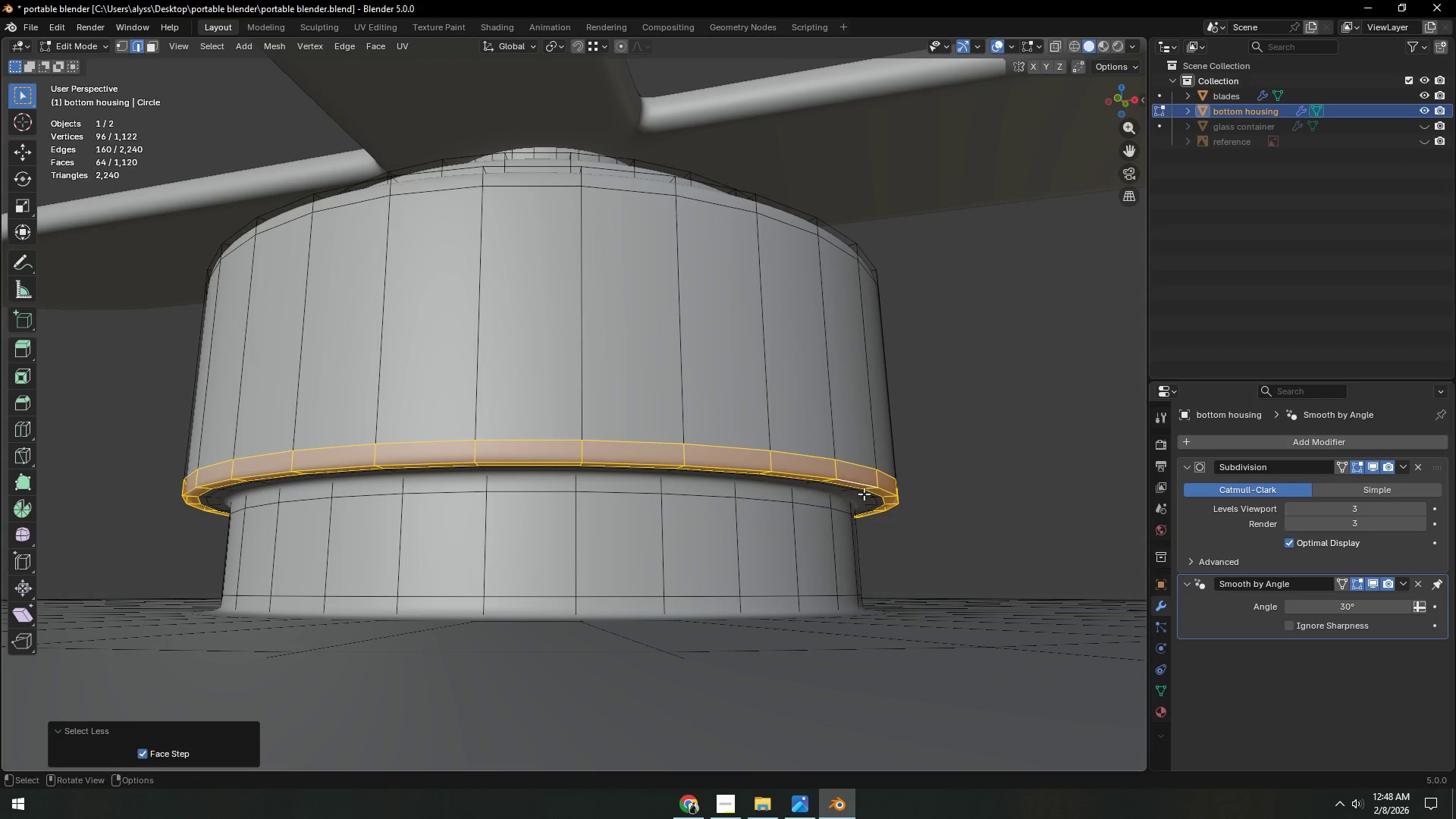 
hold_key(key=ShiftLeft, duration=1.09)
 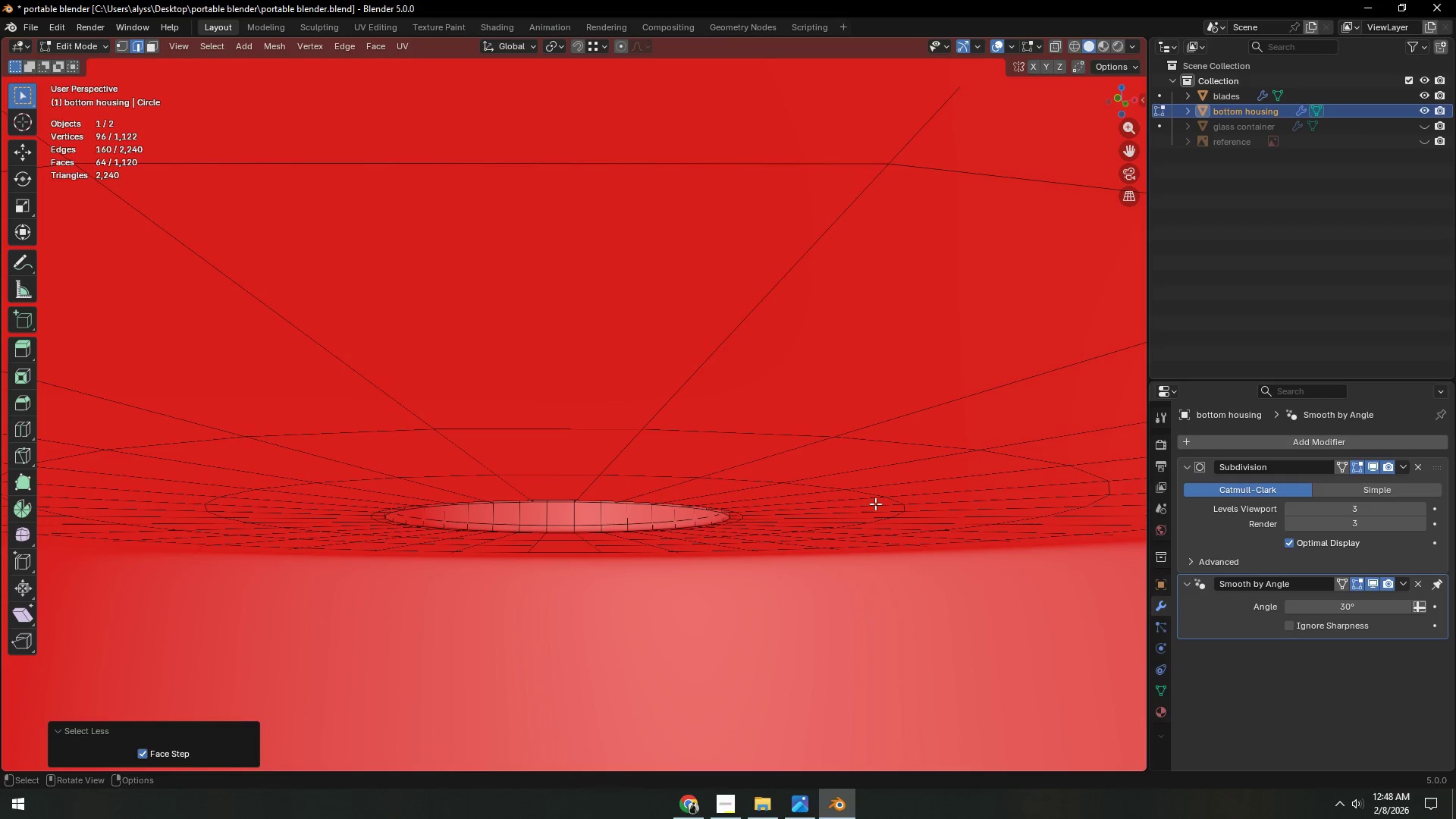 
hold_key(key=AltLeft, duration=0.89)
 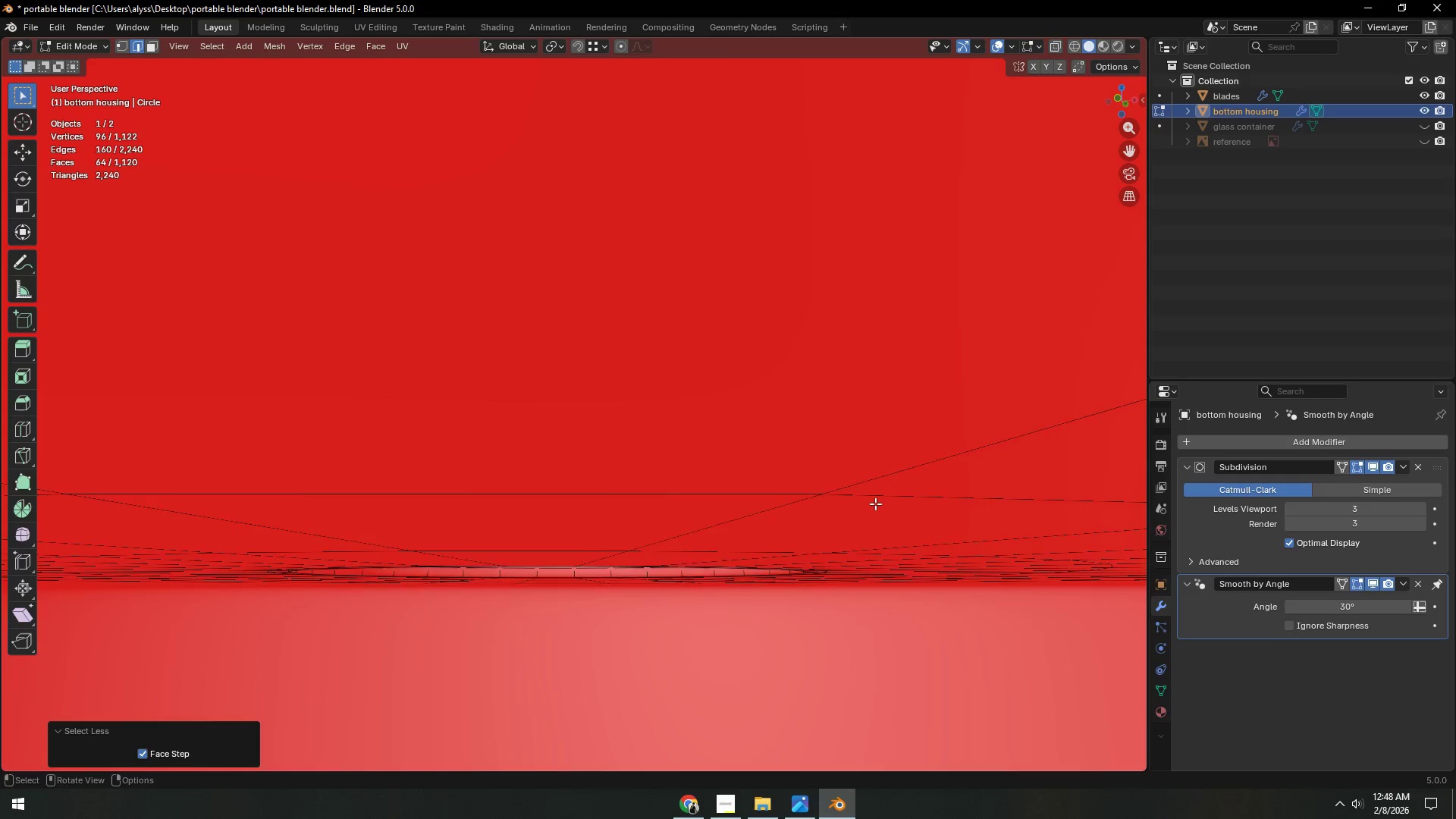 
scroll: coordinate [875, 504], scroll_direction: down, amount: 3.0
 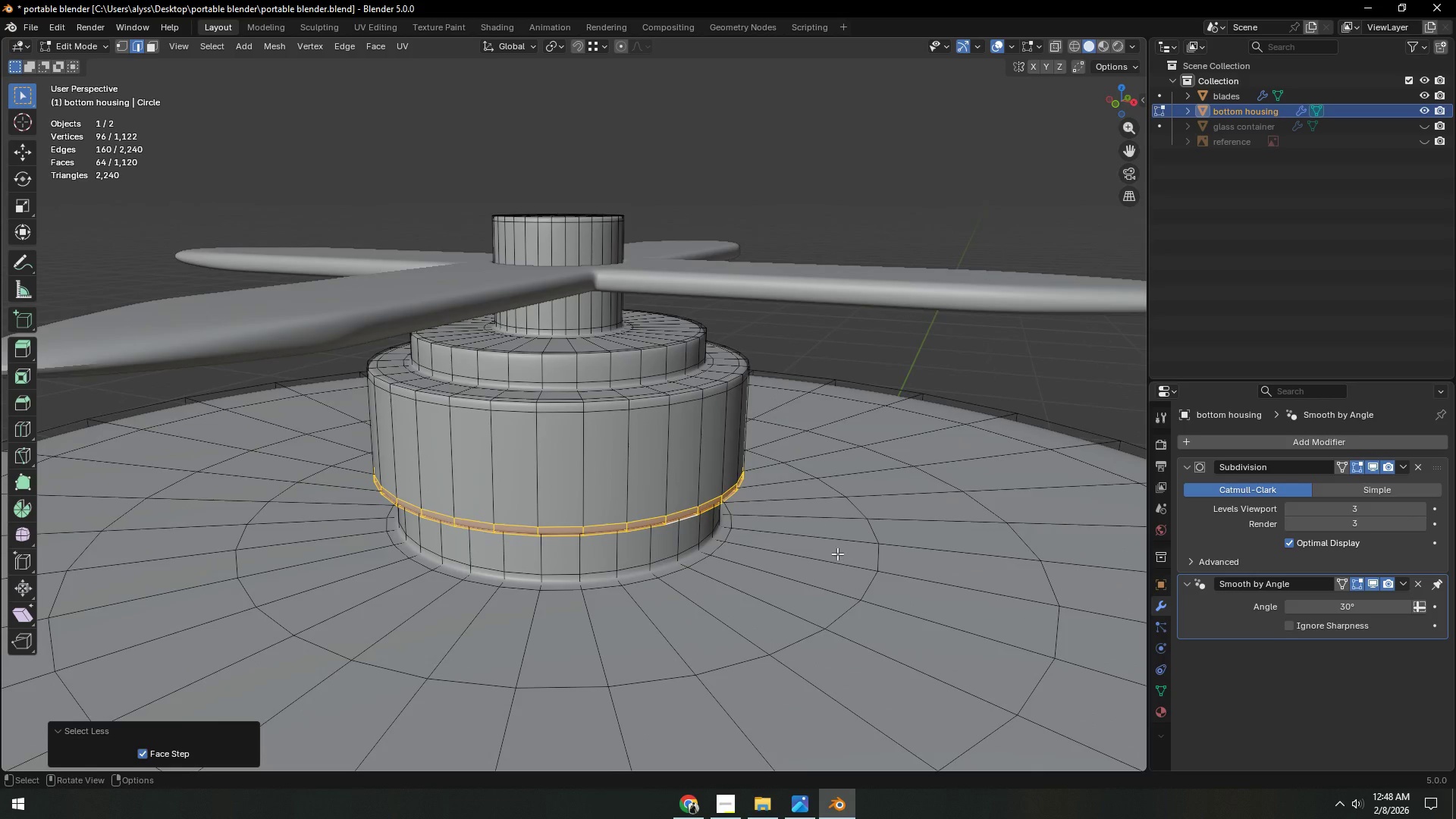 
type(sZ)
 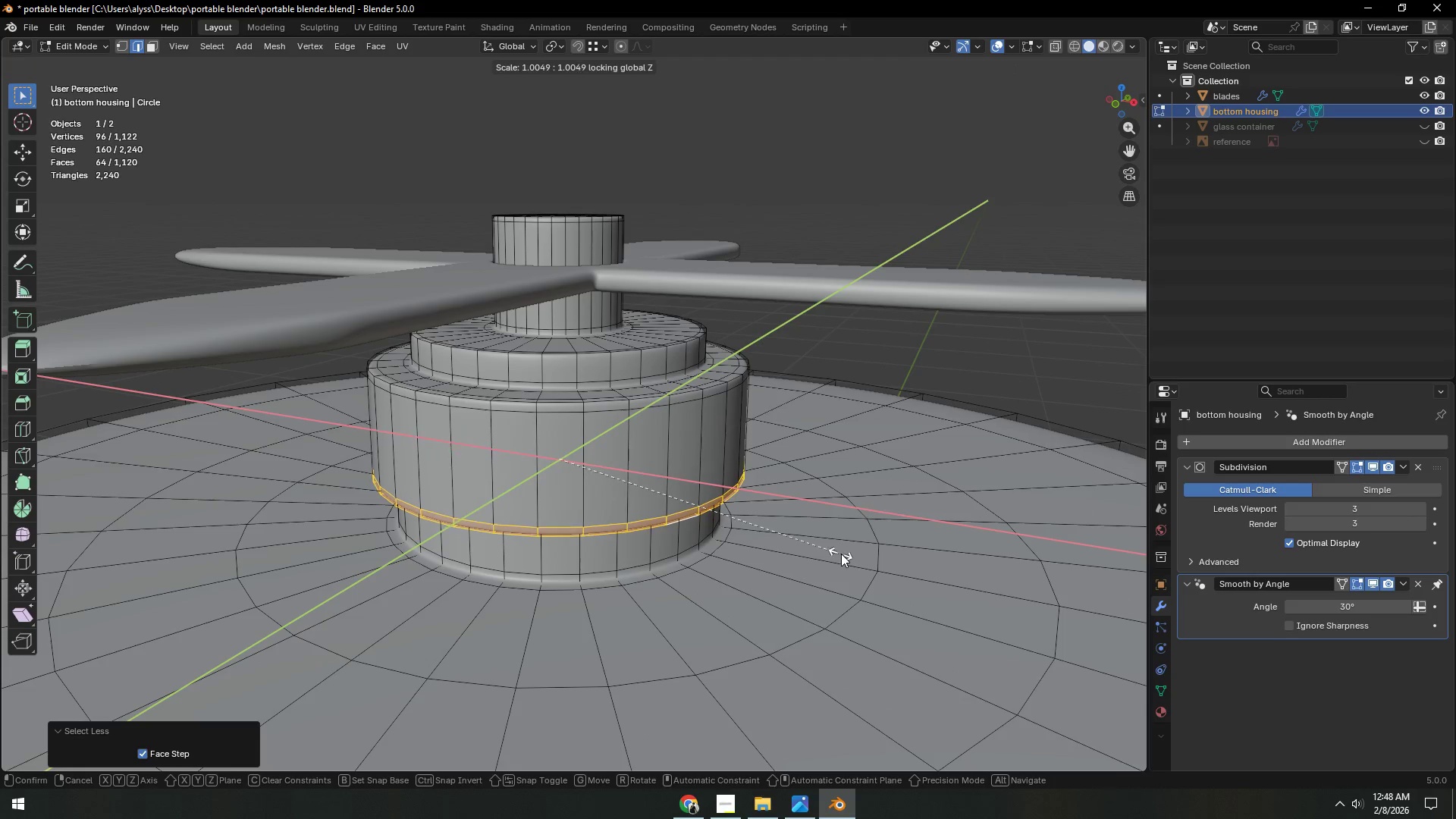 
left_click([894, 564])
 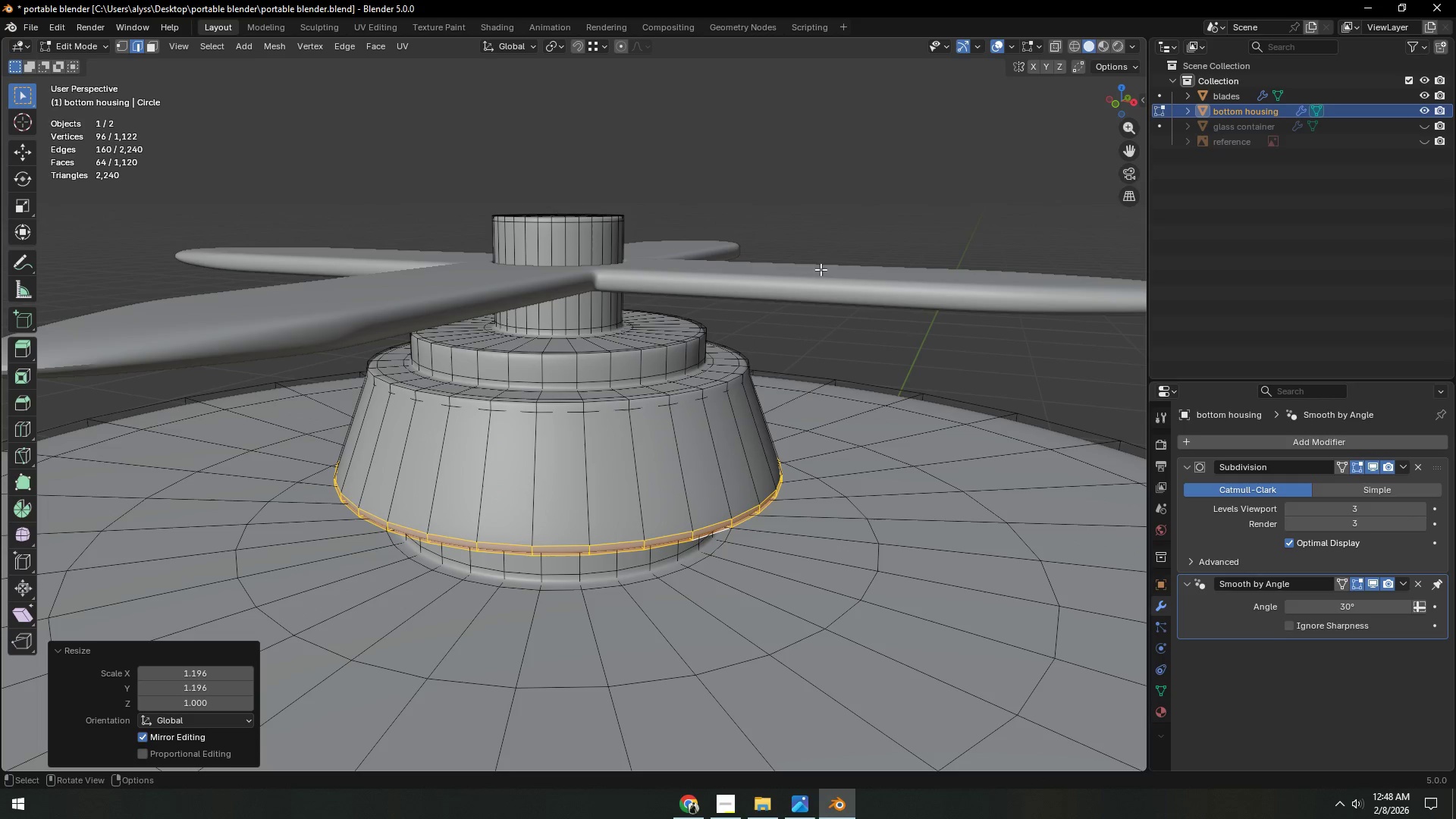 
left_click([821, 179])
 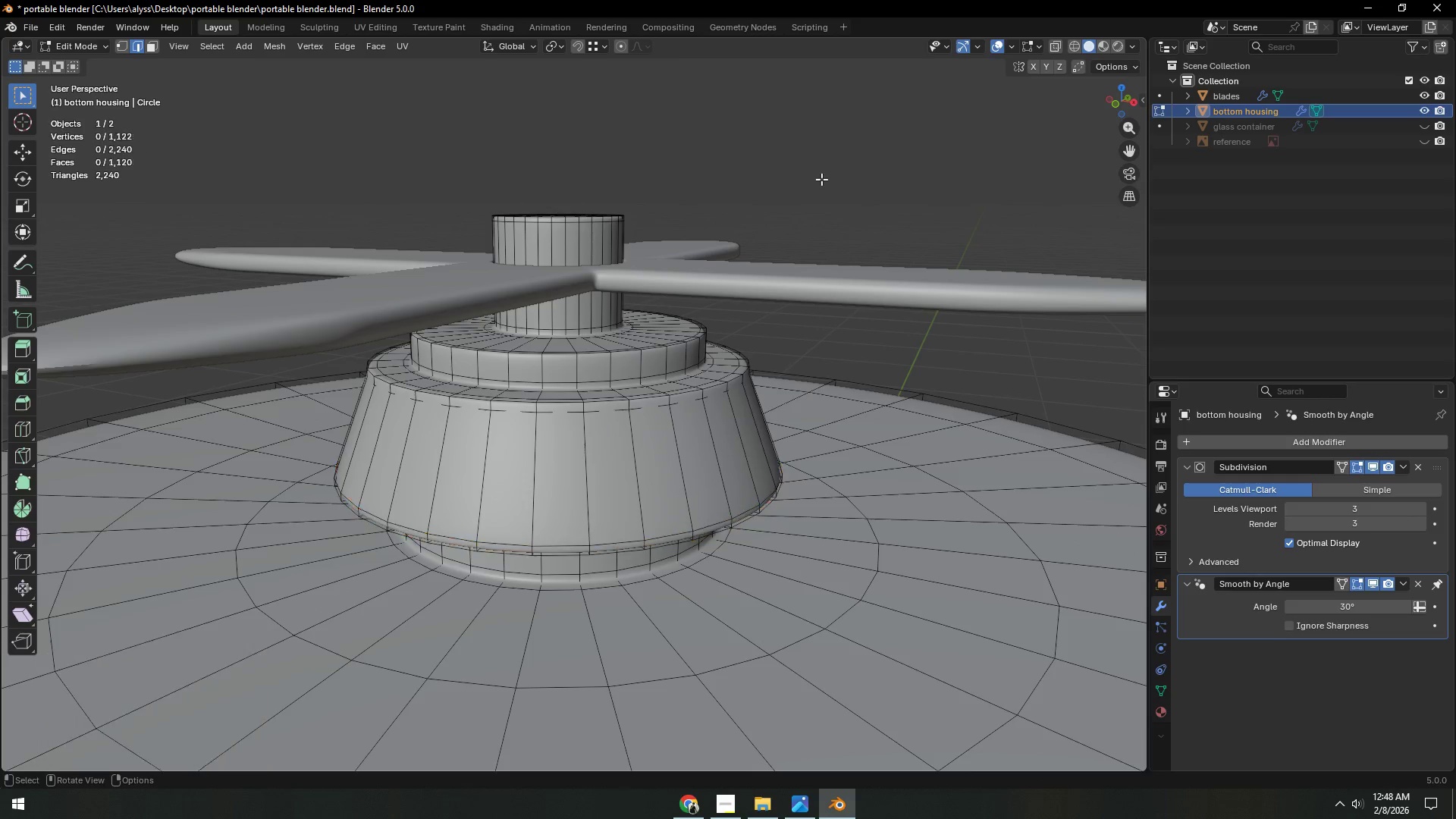 
key(Tab)
 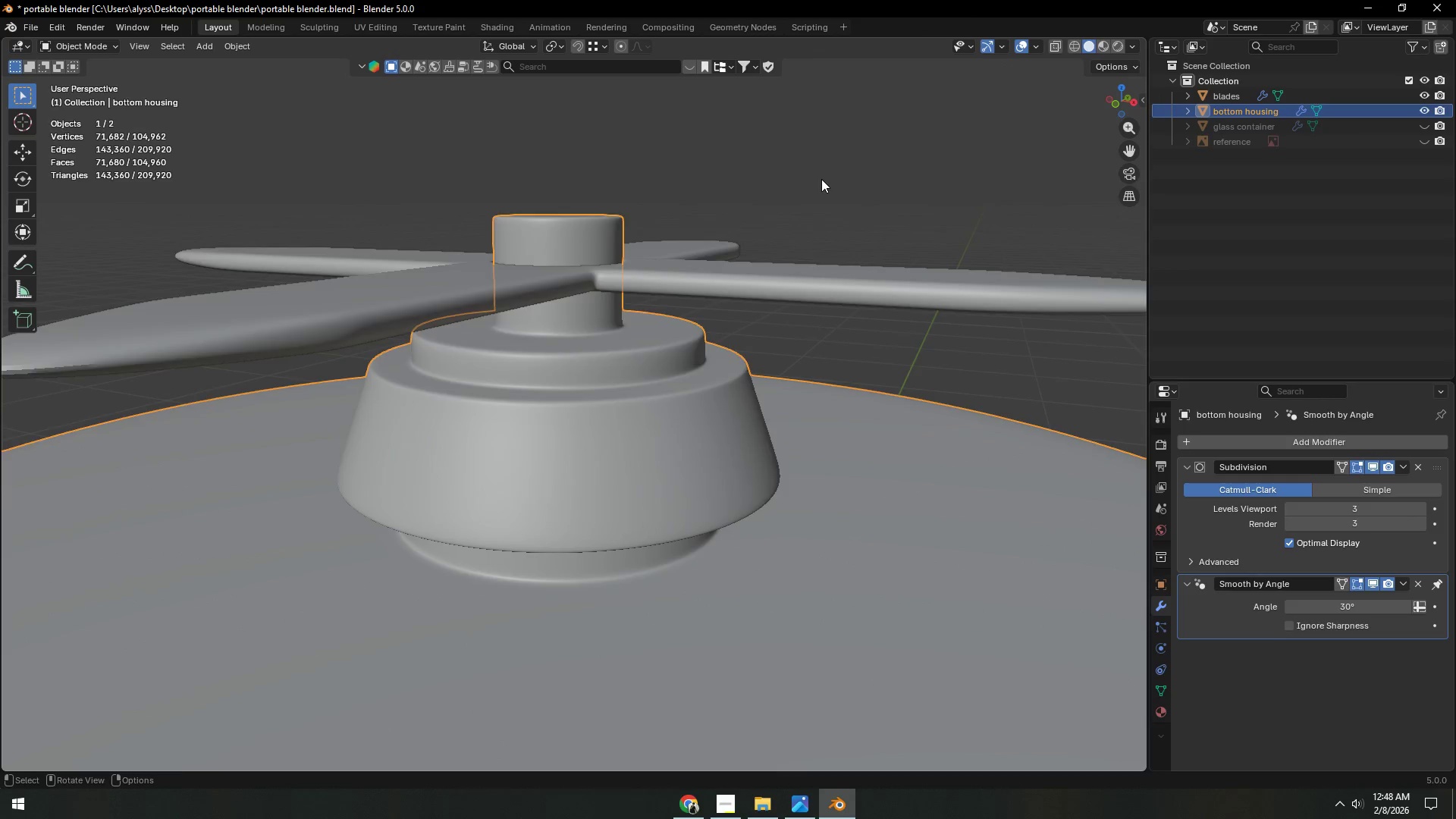 
scroll: coordinate [821, 180], scroll_direction: down, amount: 4.0
 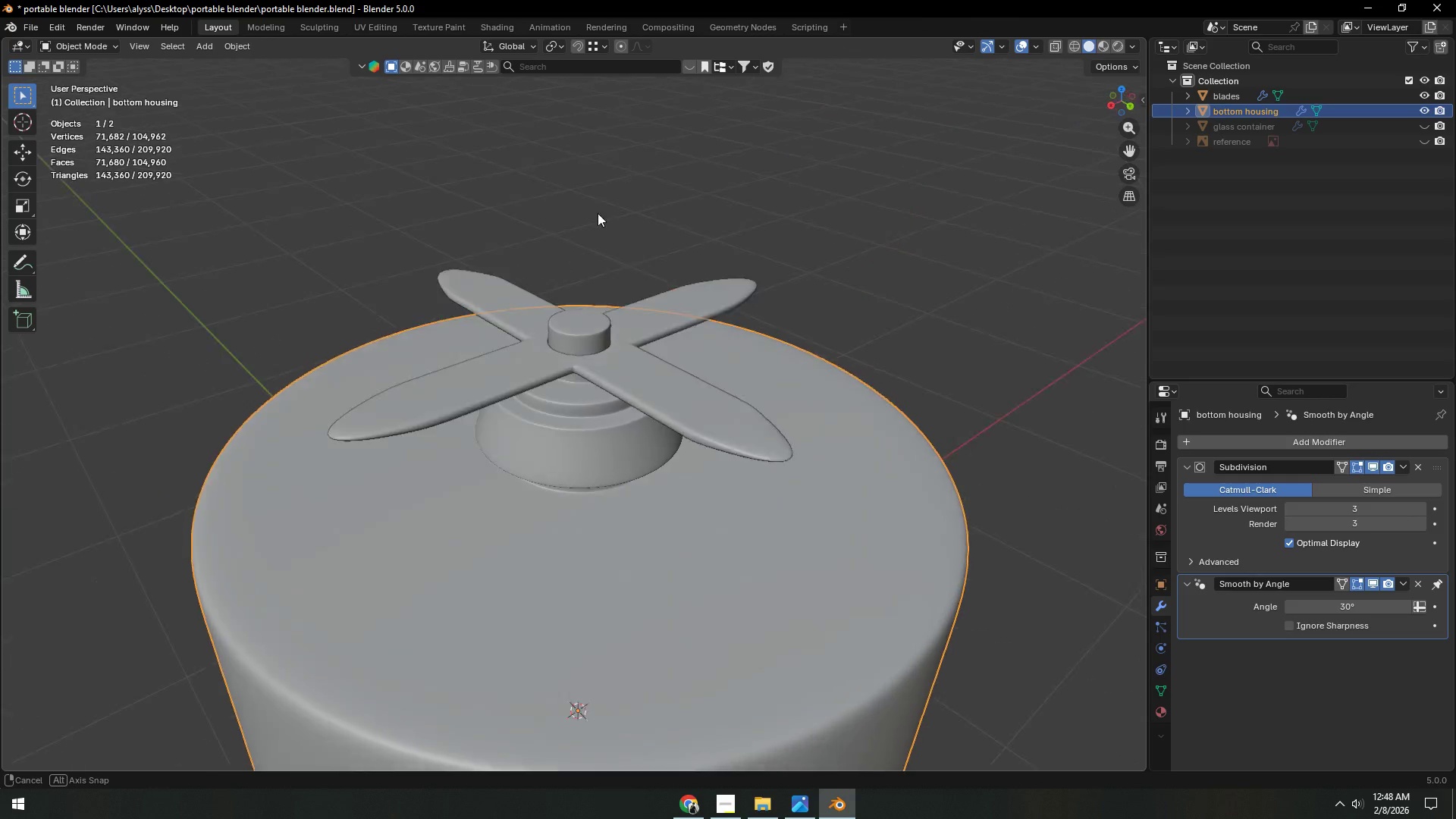 
key(Control+S)
 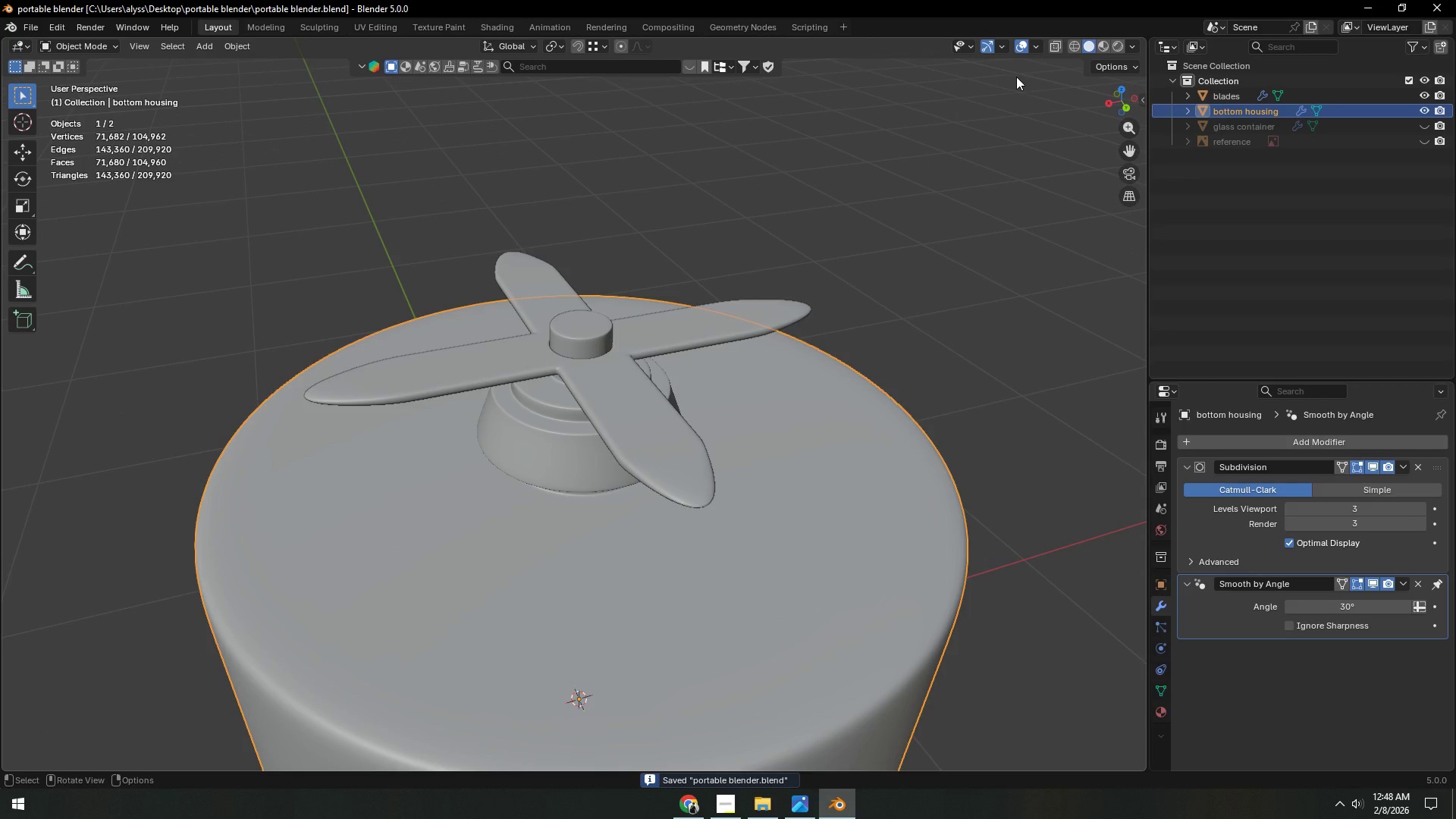 
wait(5.69)
 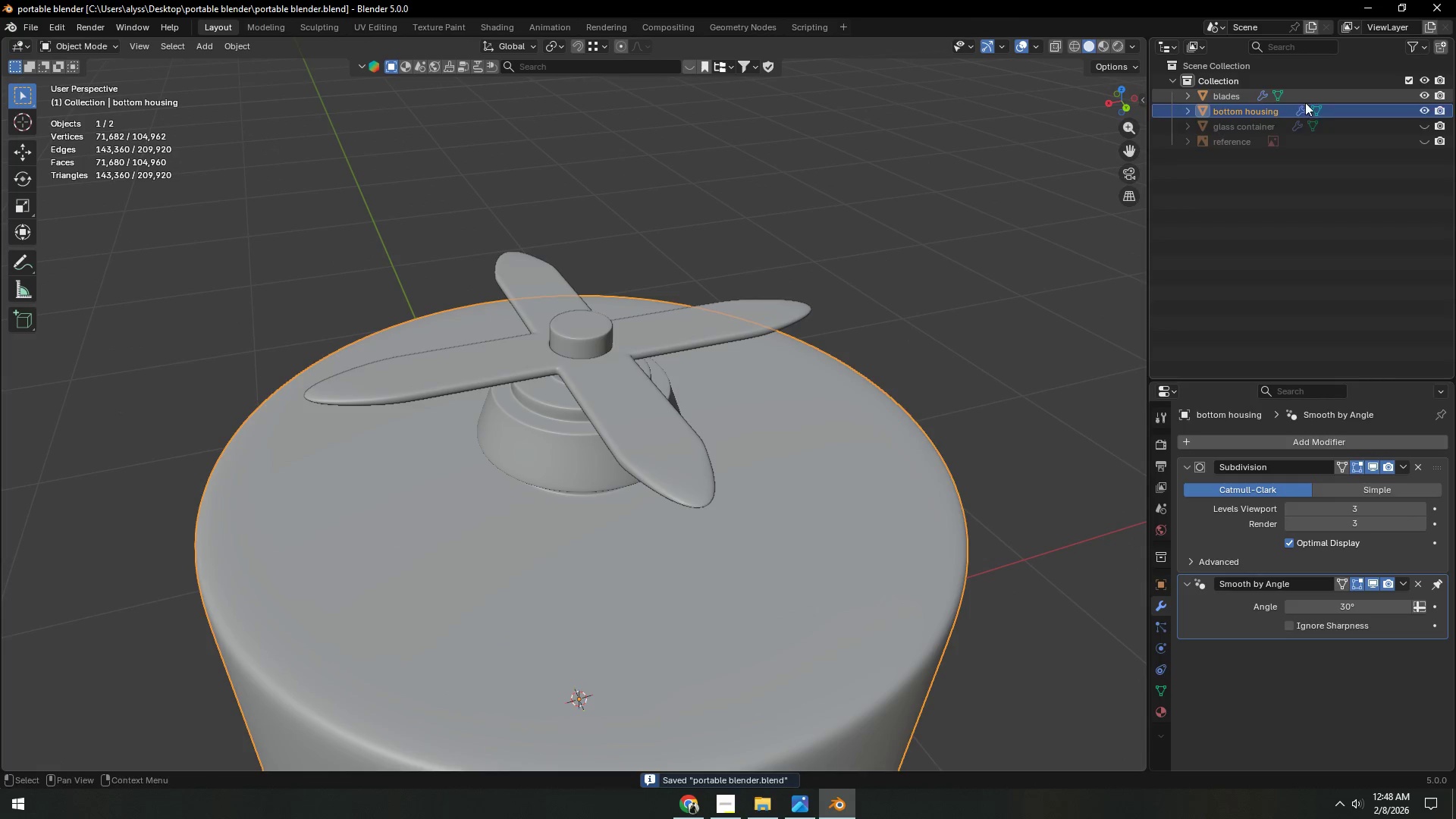 
scroll: coordinate [748, 333], scroll_direction: down, amount: 4.0
 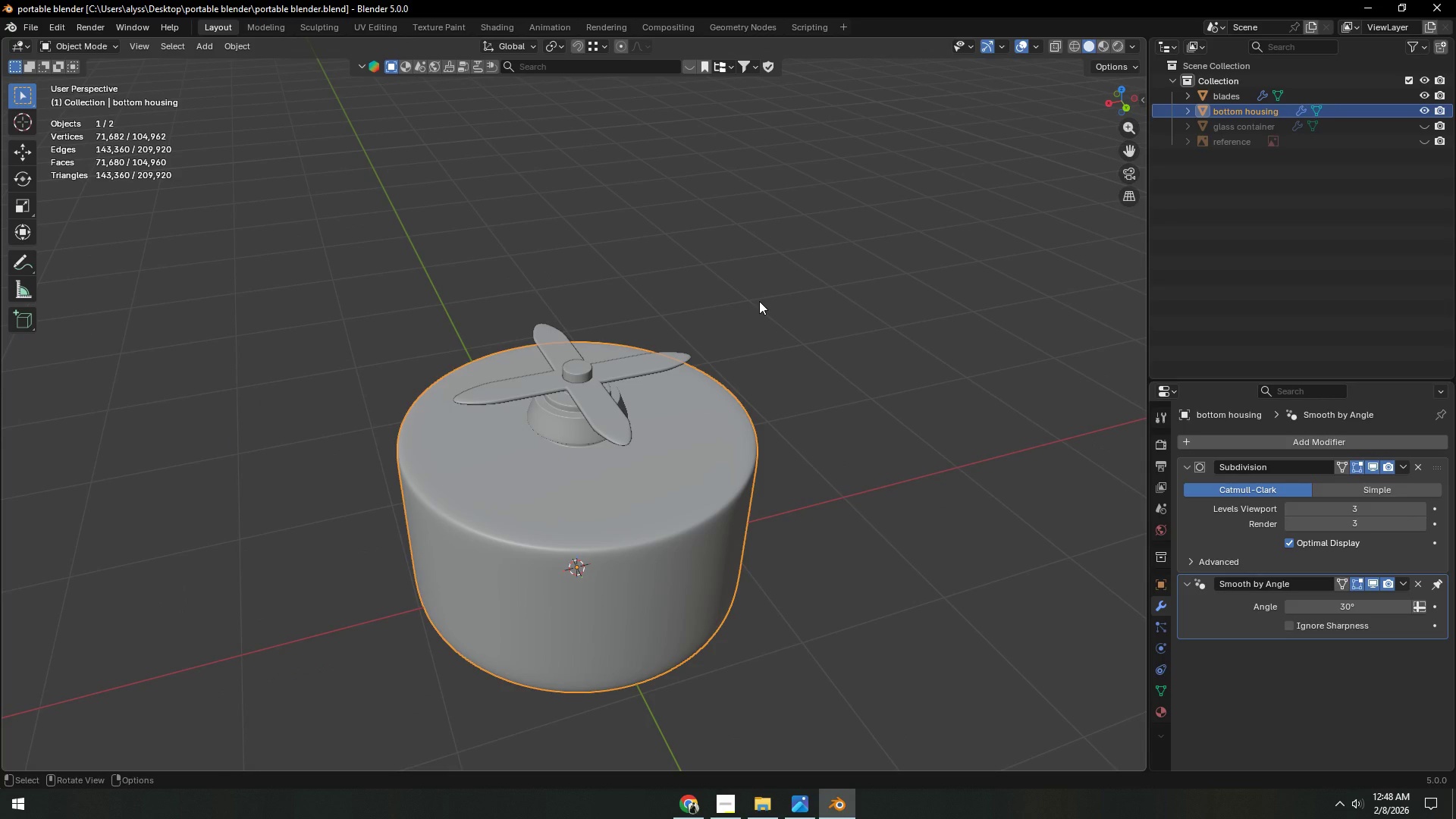 
scroll: coordinate [726, 323], scroll_direction: up, amount: 6.0
 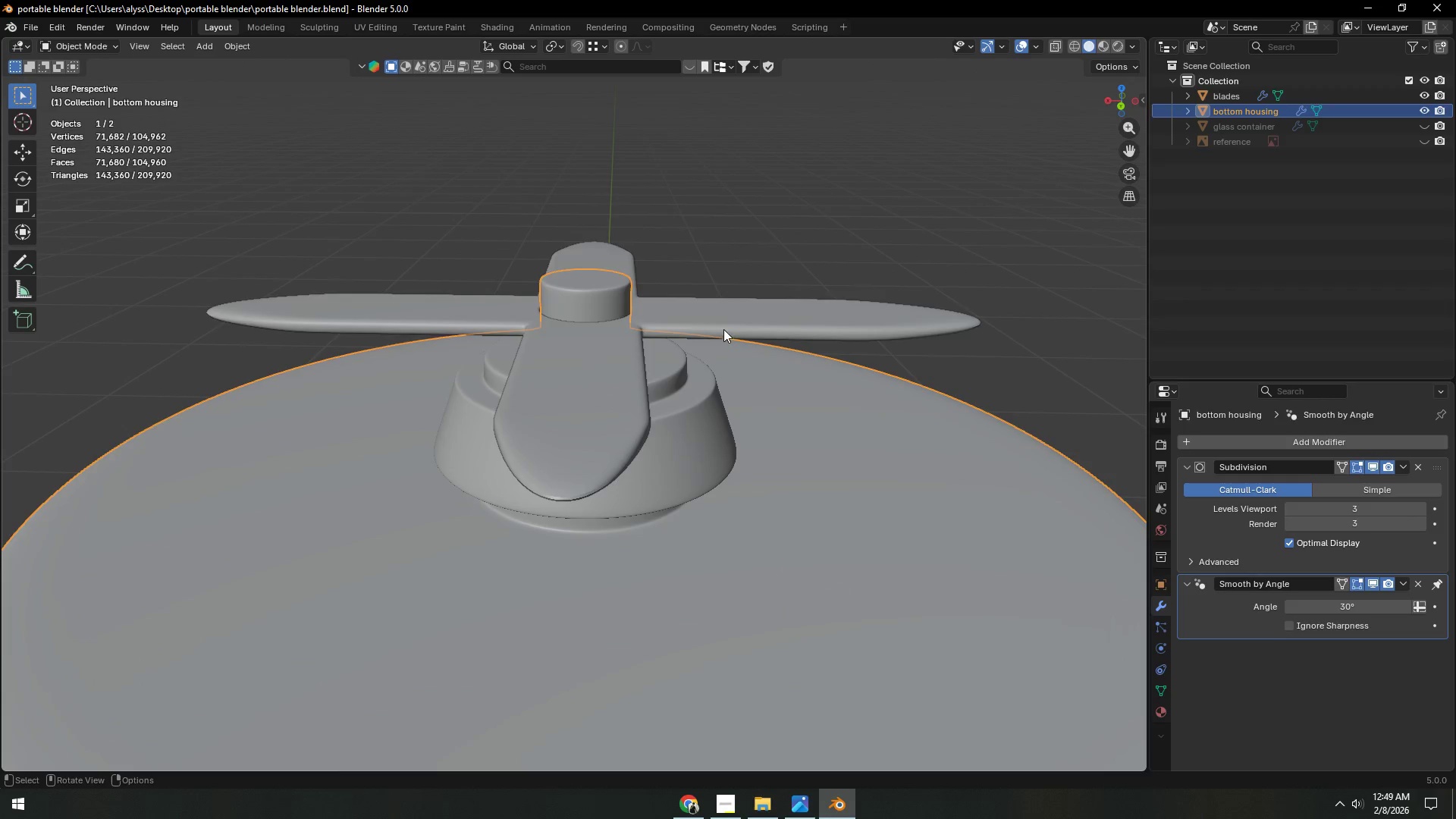 
left_click([740, 322])
 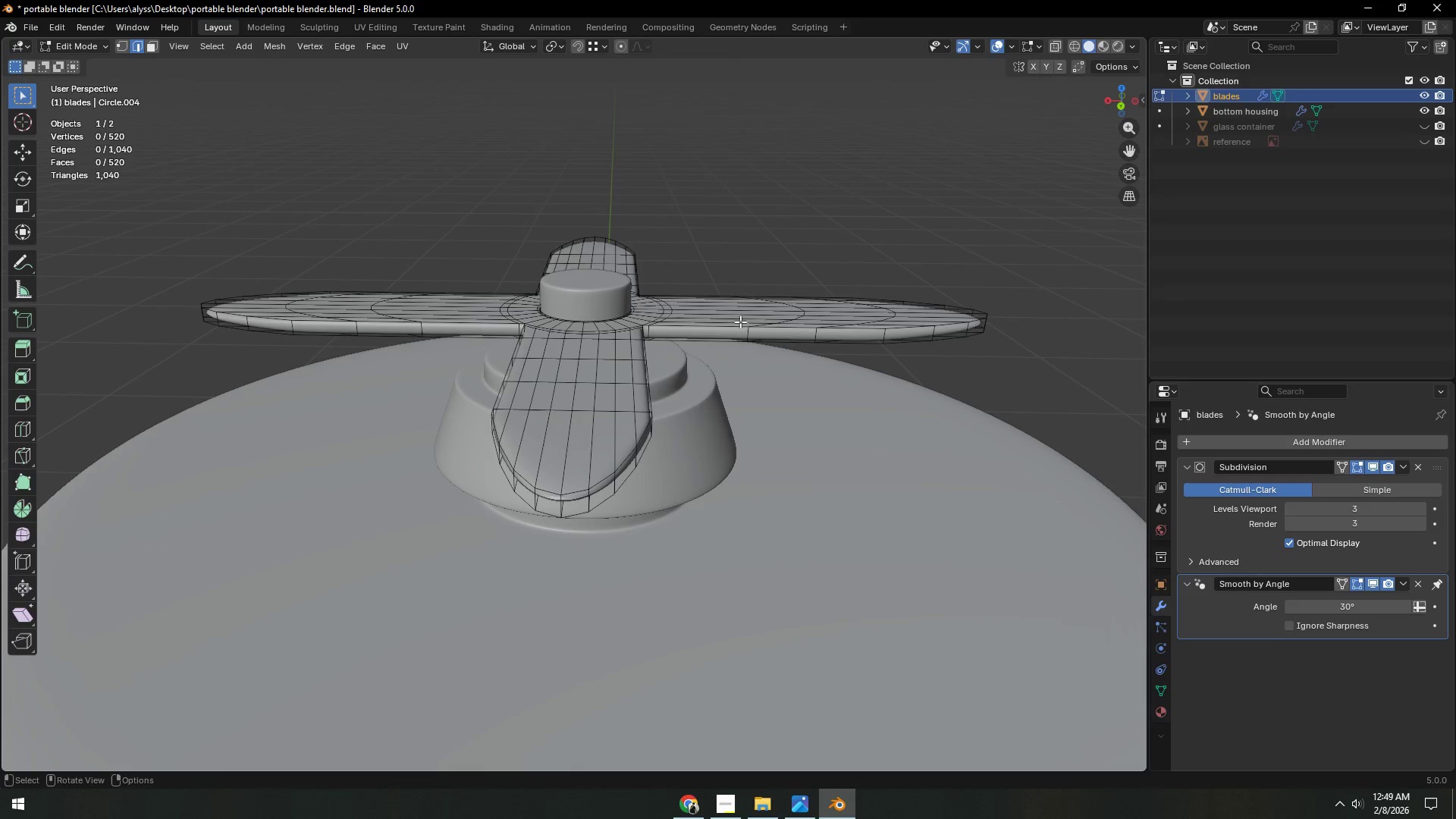 
key(Tab)
 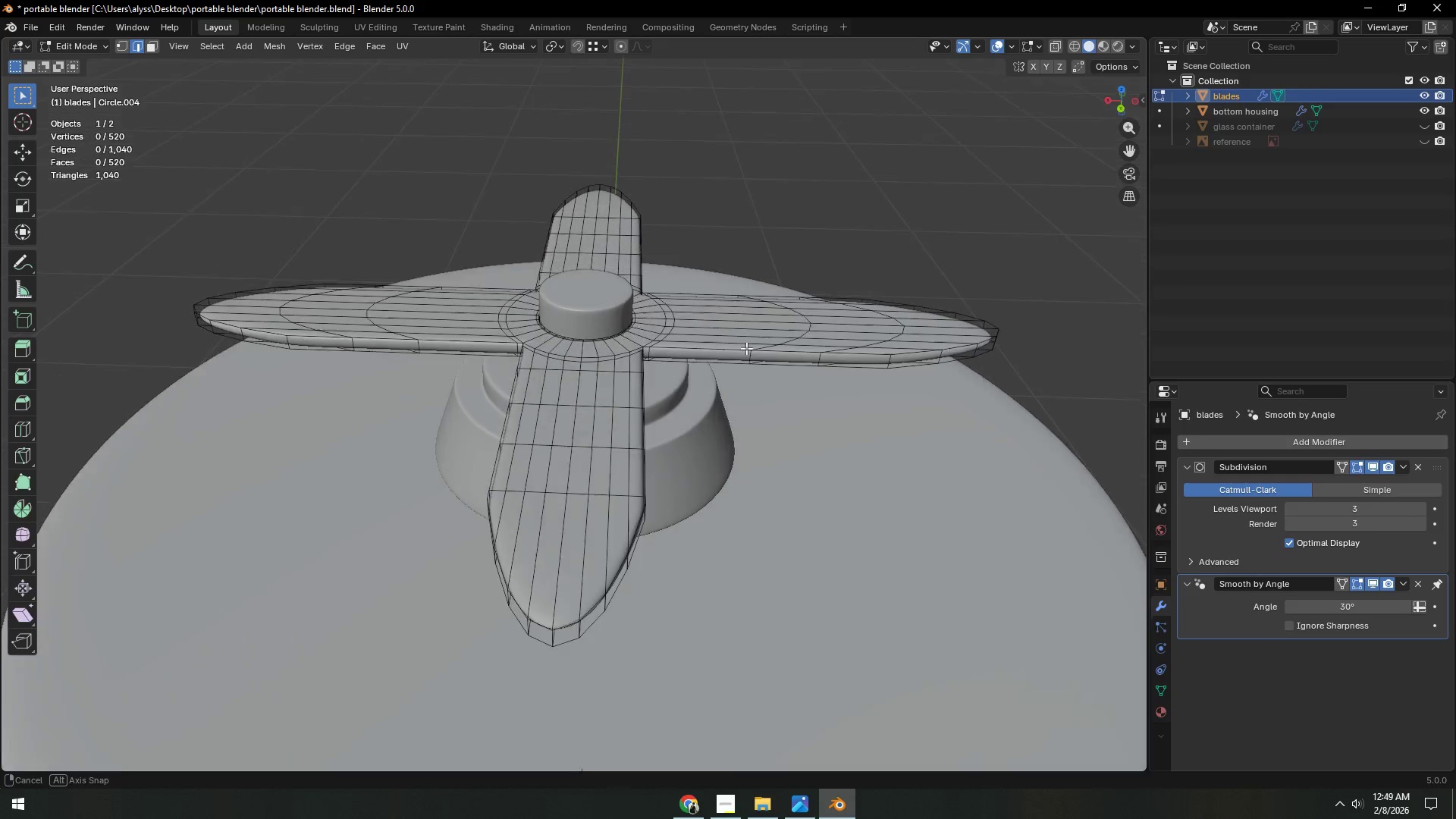 
scroll: coordinate [746, 349], scroll_direction: up, amount: 1.0
 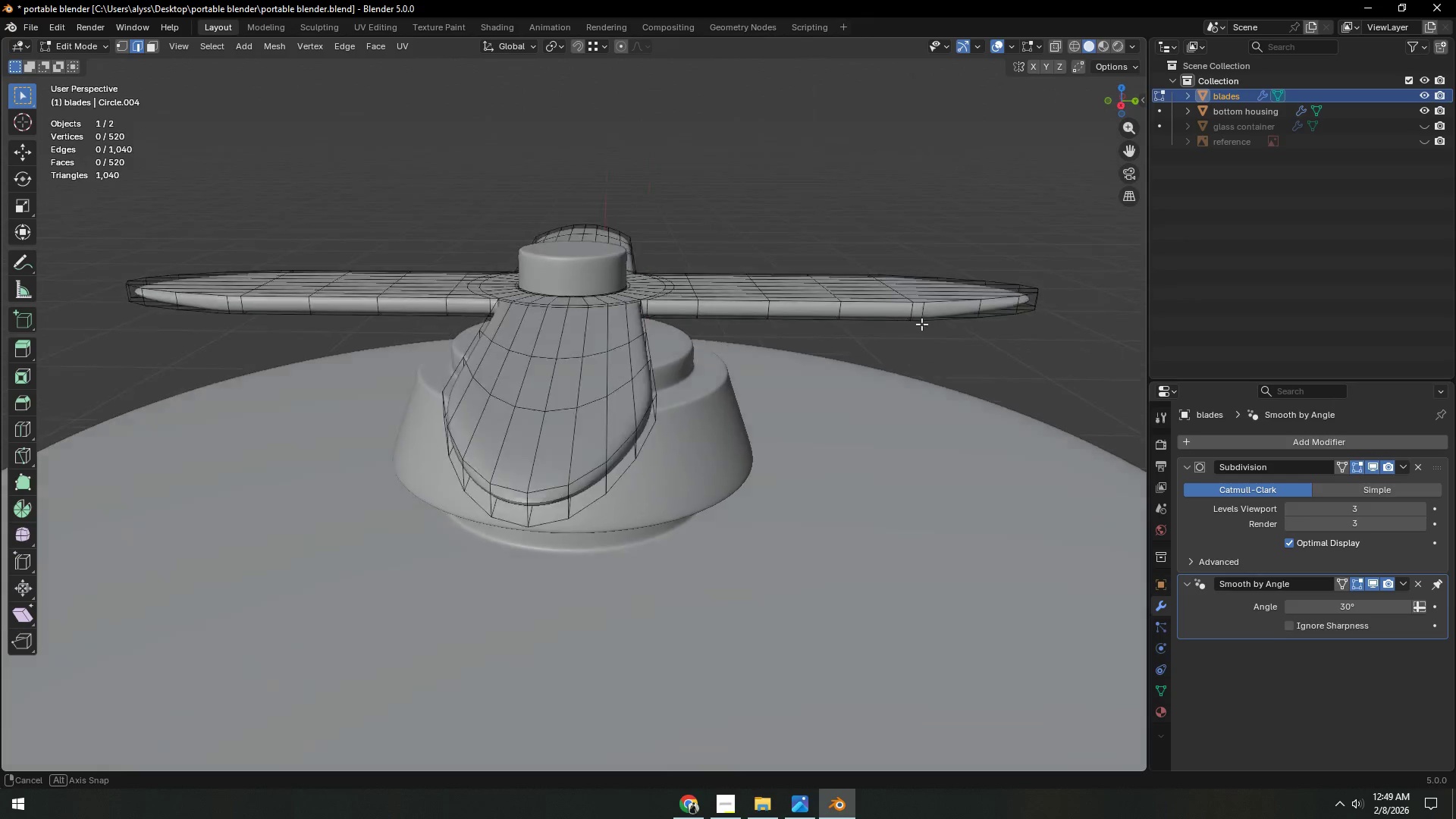 
hold_key(key=ShiftLeft, duration=0.38)
 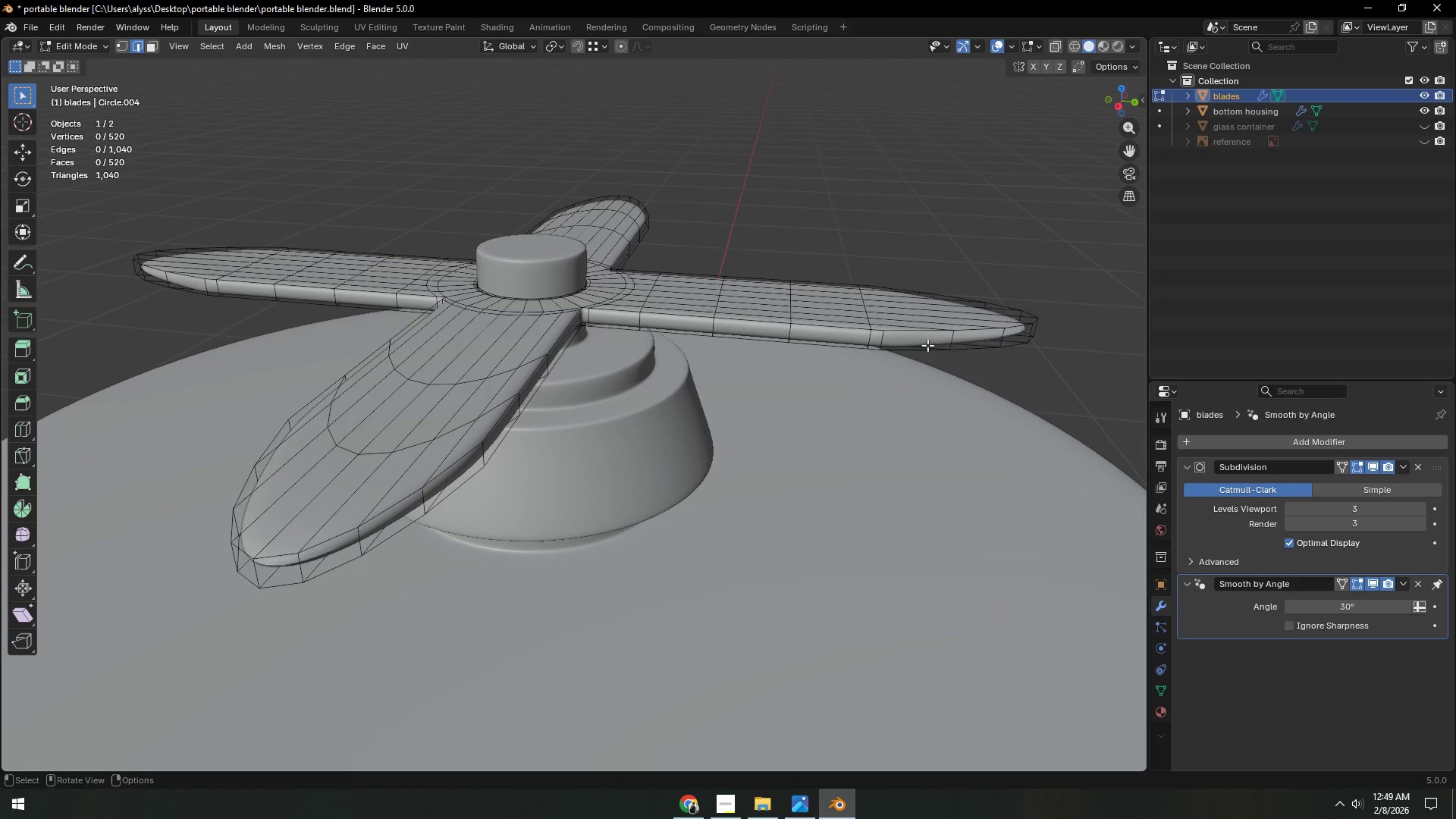 
hold_key(key=AltLeft, duration=1.0)
left_click([942, 340])
 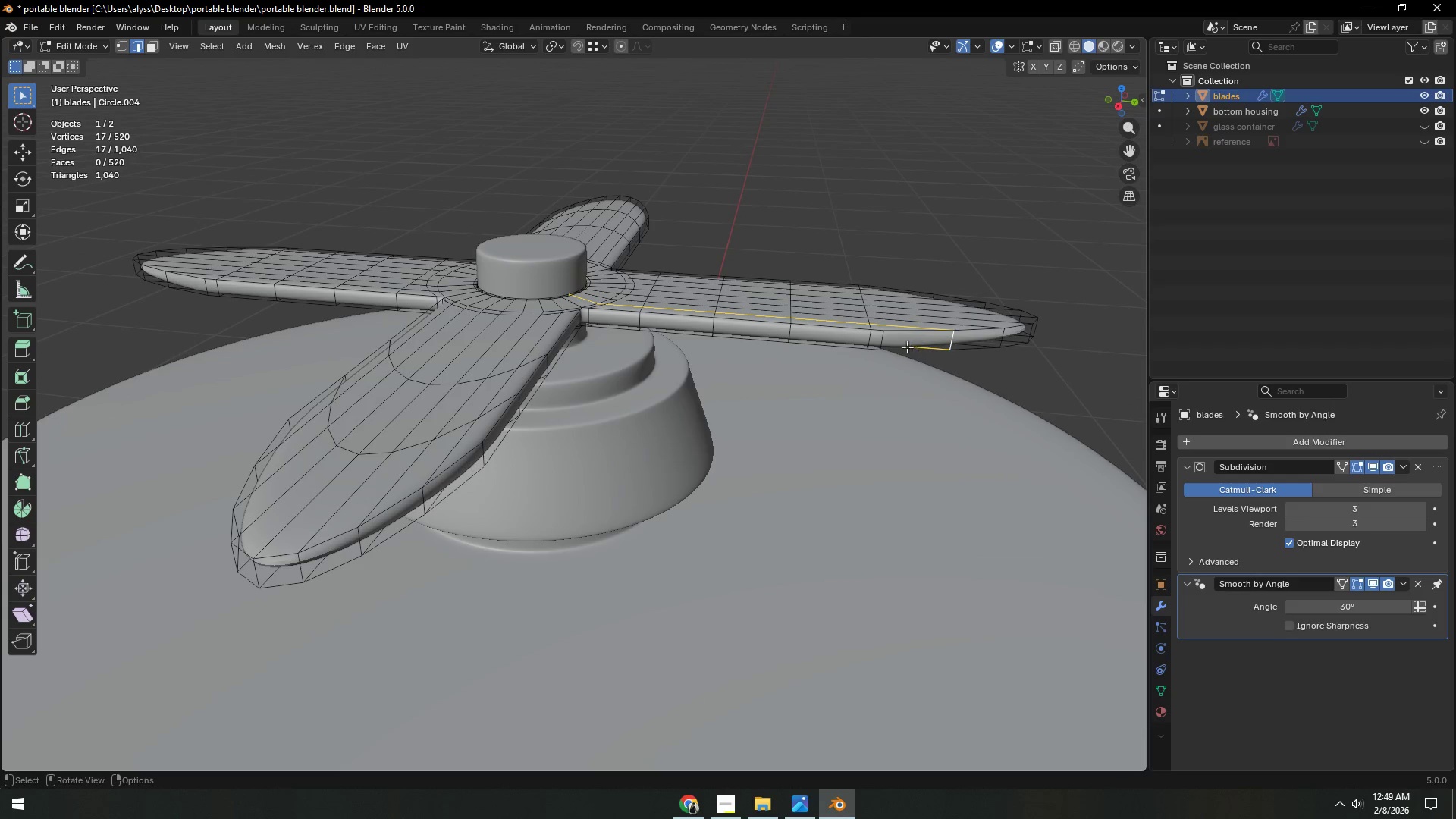 
hold_key(key=AltLeft, duration=0.56)
left_click([866, 337])
 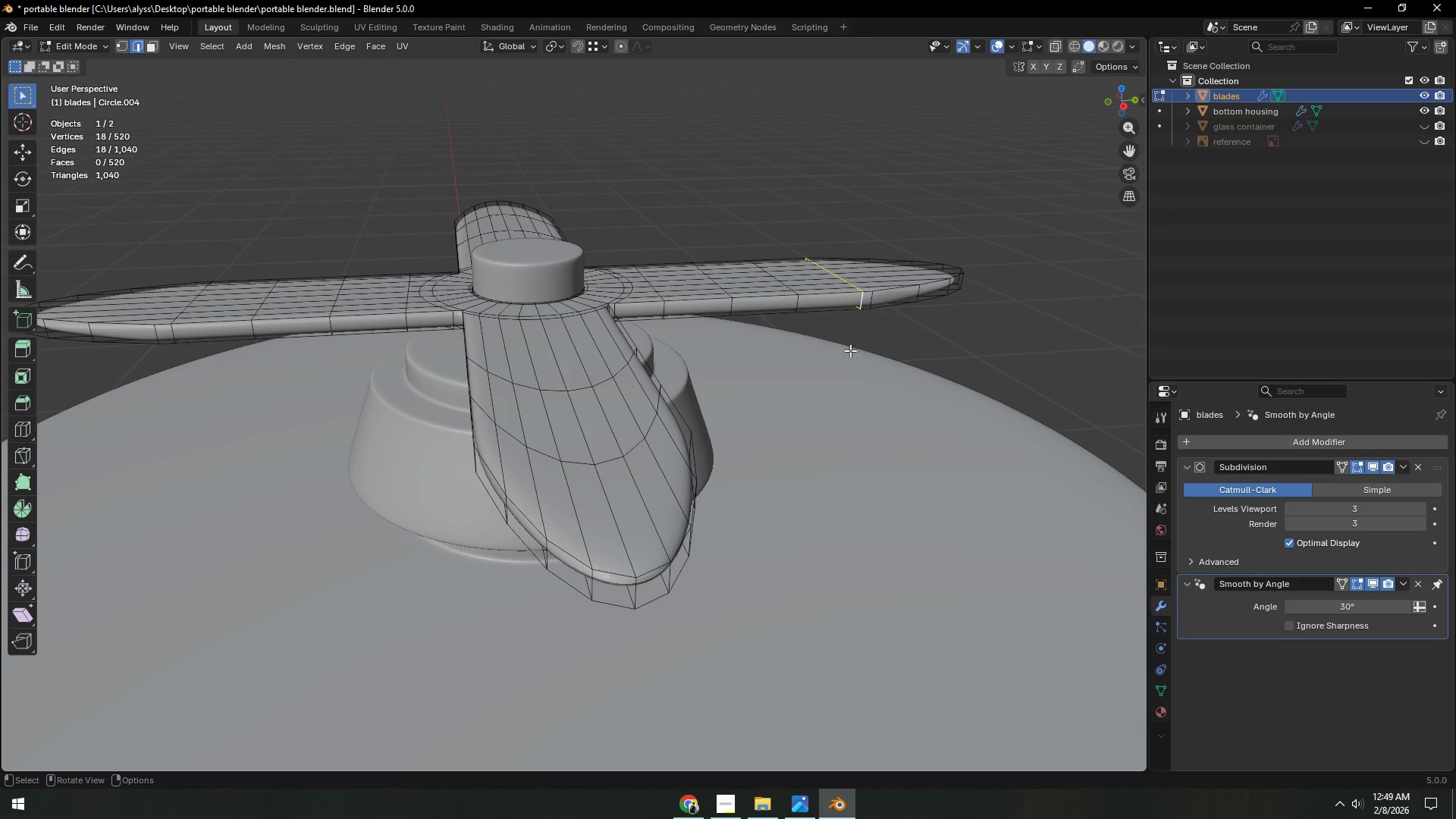 
 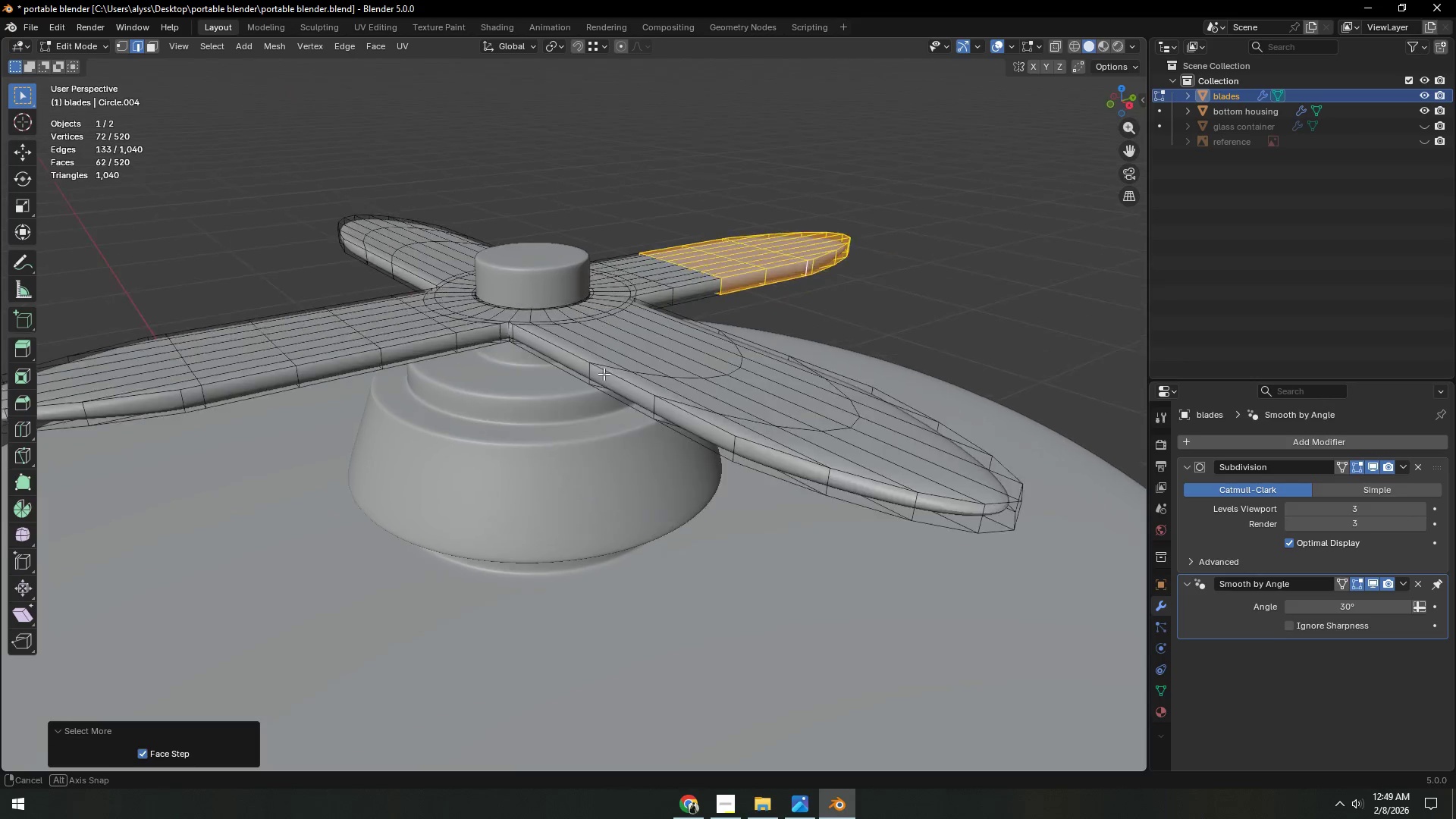 
left_click_drag(start_coordinate=[622, 204], to_coordinate=[623, 190])
 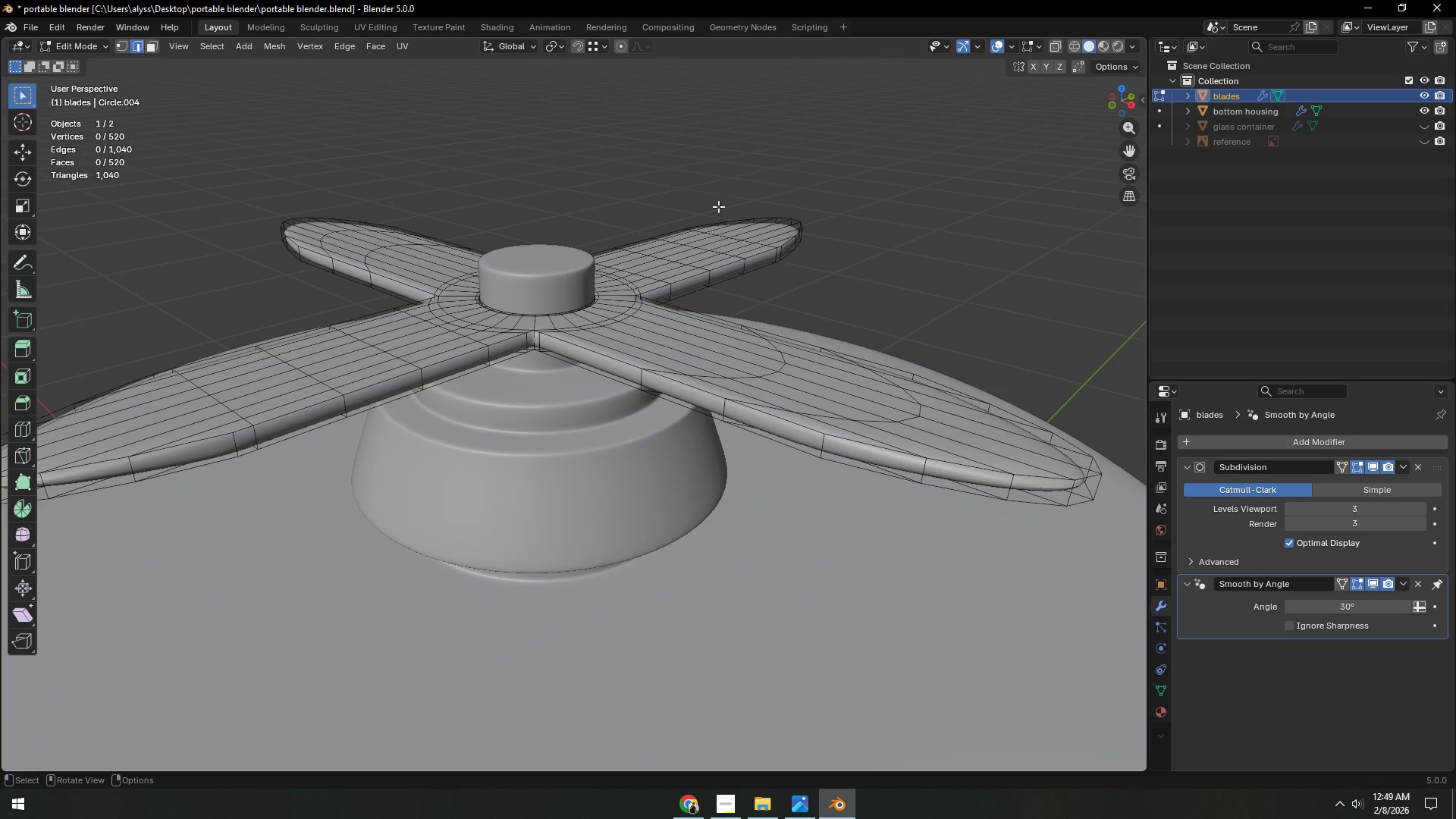 
hold_key(key=AltLeft, duration=0.91)
left_click([748, 242])
 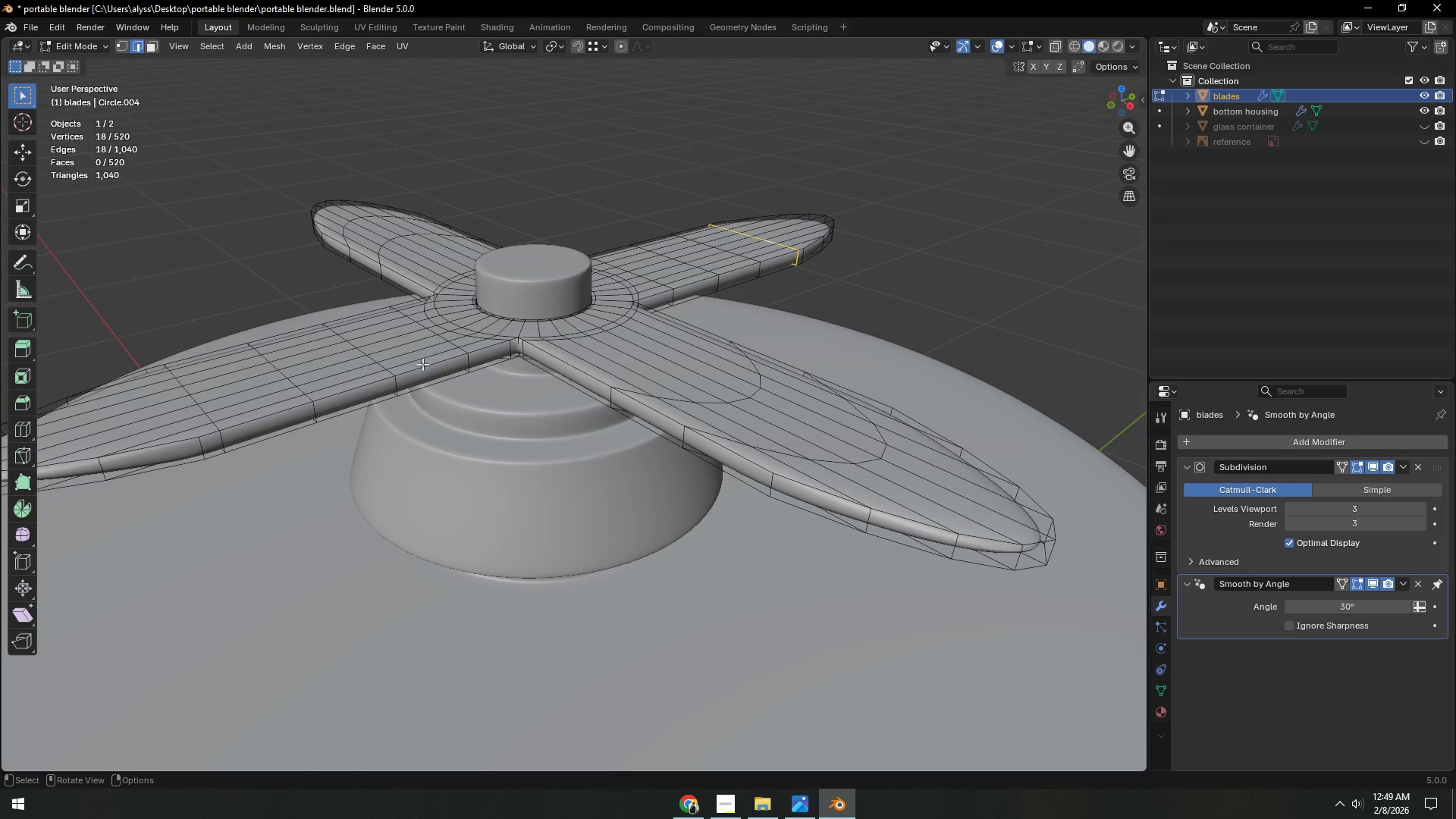 
hold_key(key=ShiftLeft, duration=1.64)
 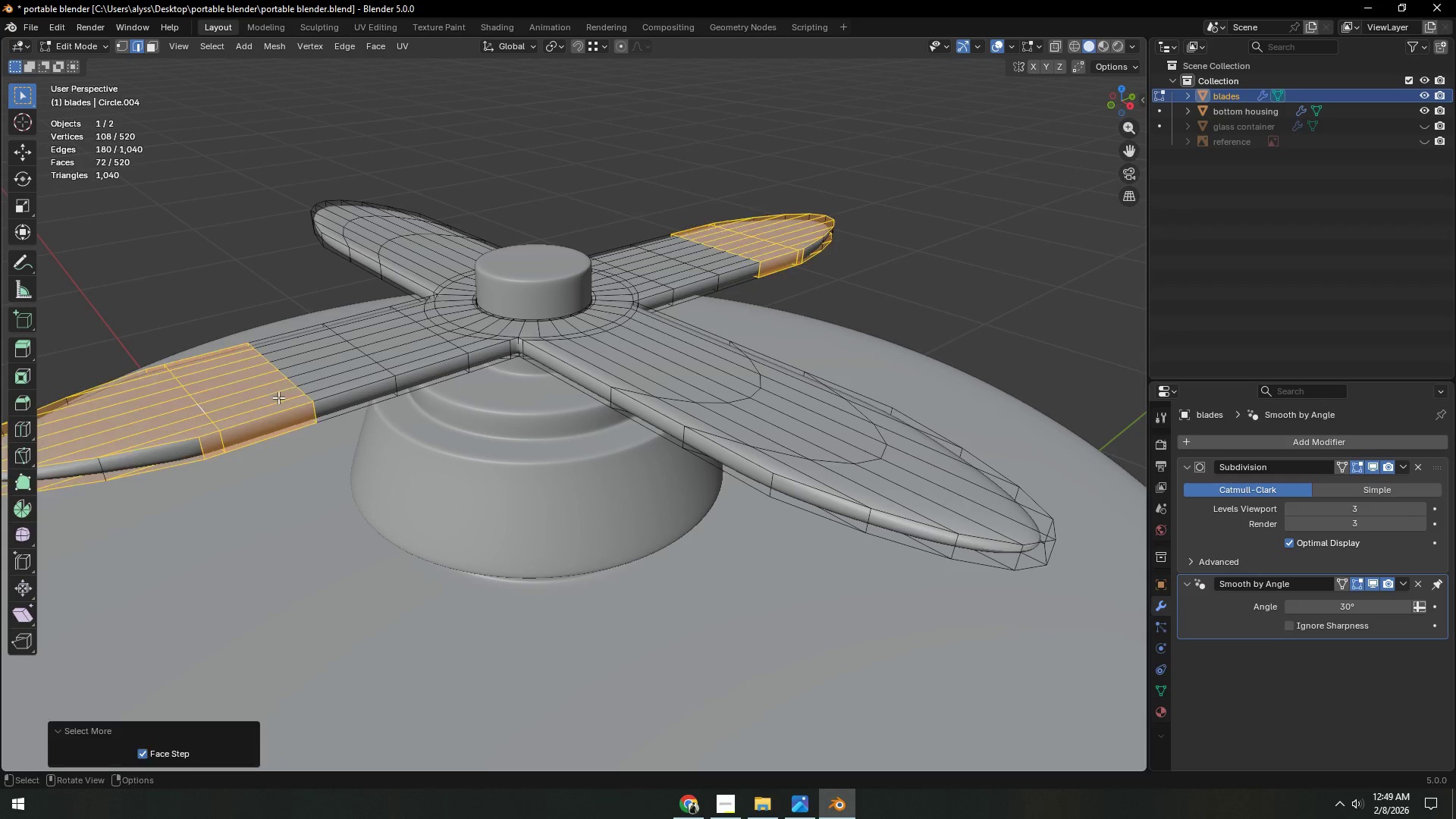 
hold_key(key=AltLeft, duration=1.44)
 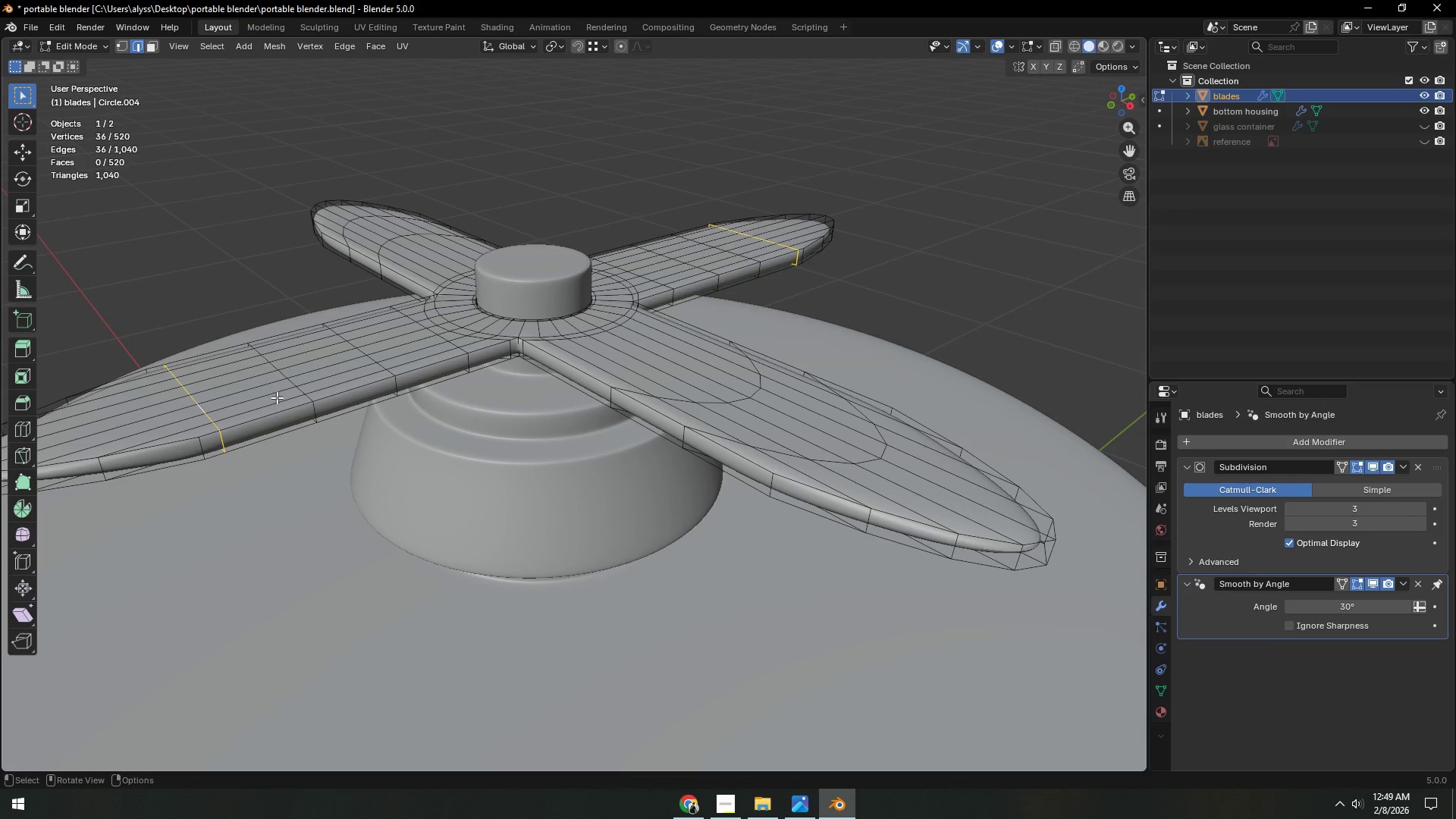 
 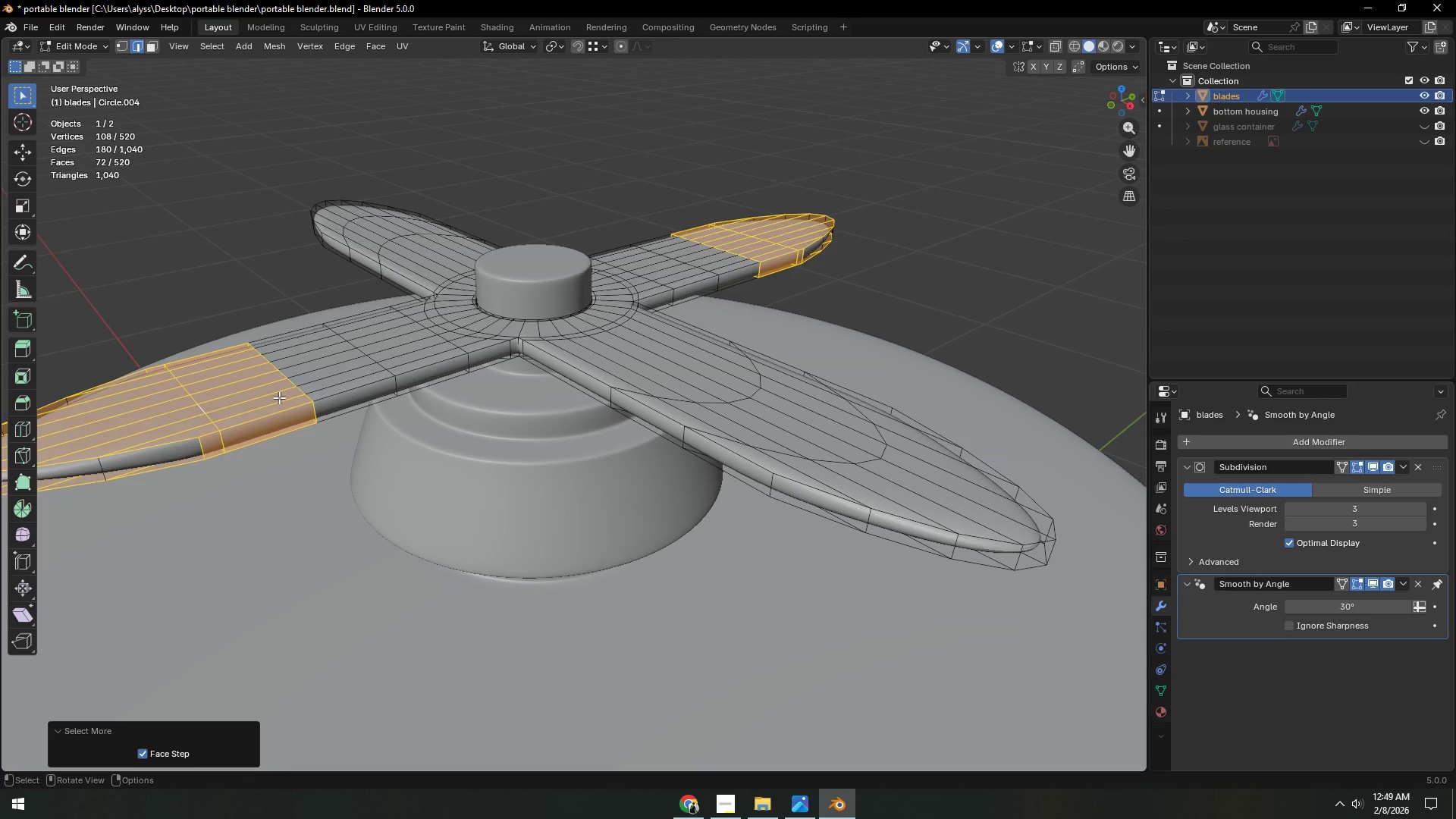 
 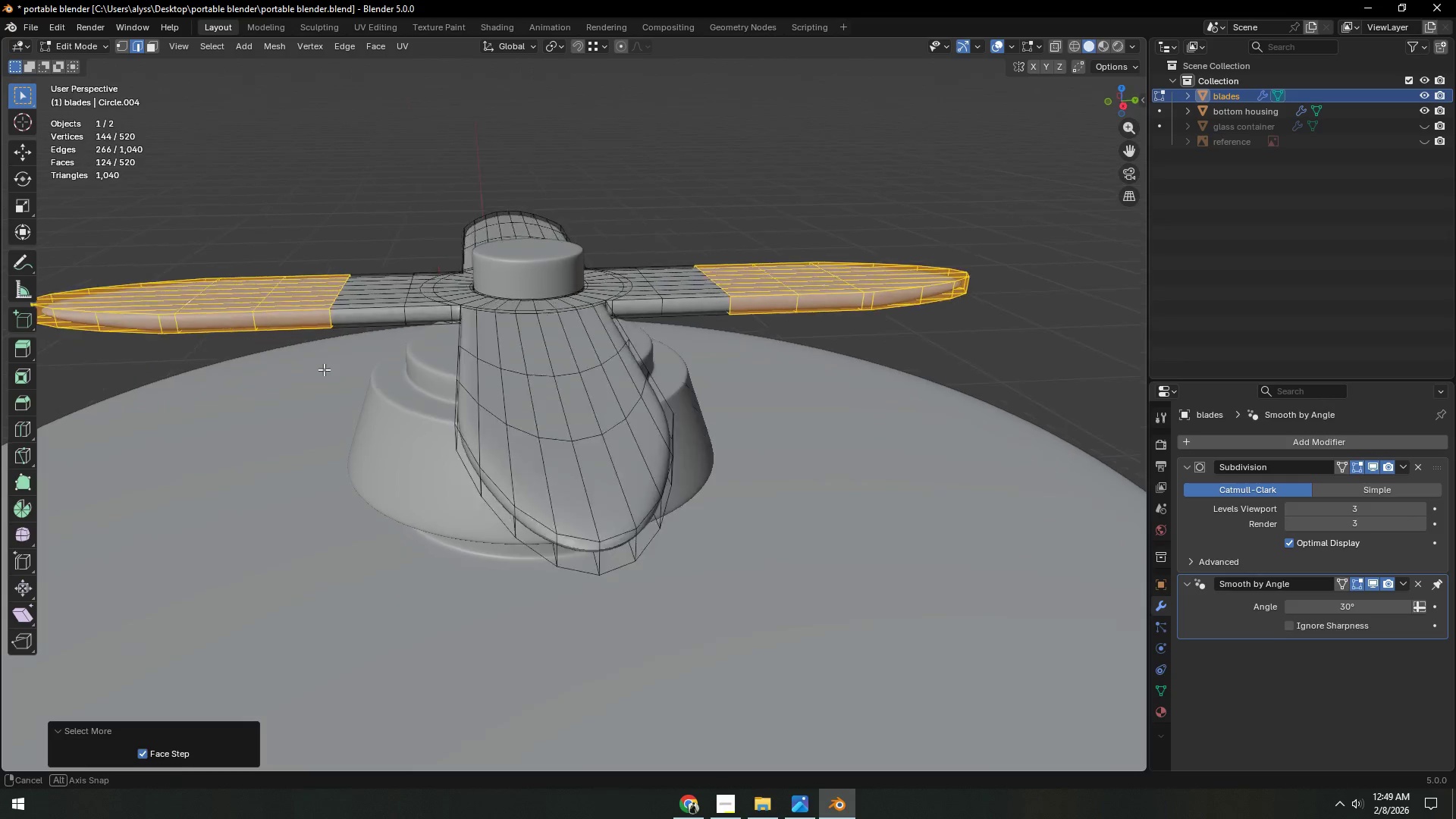 
type(gz)
 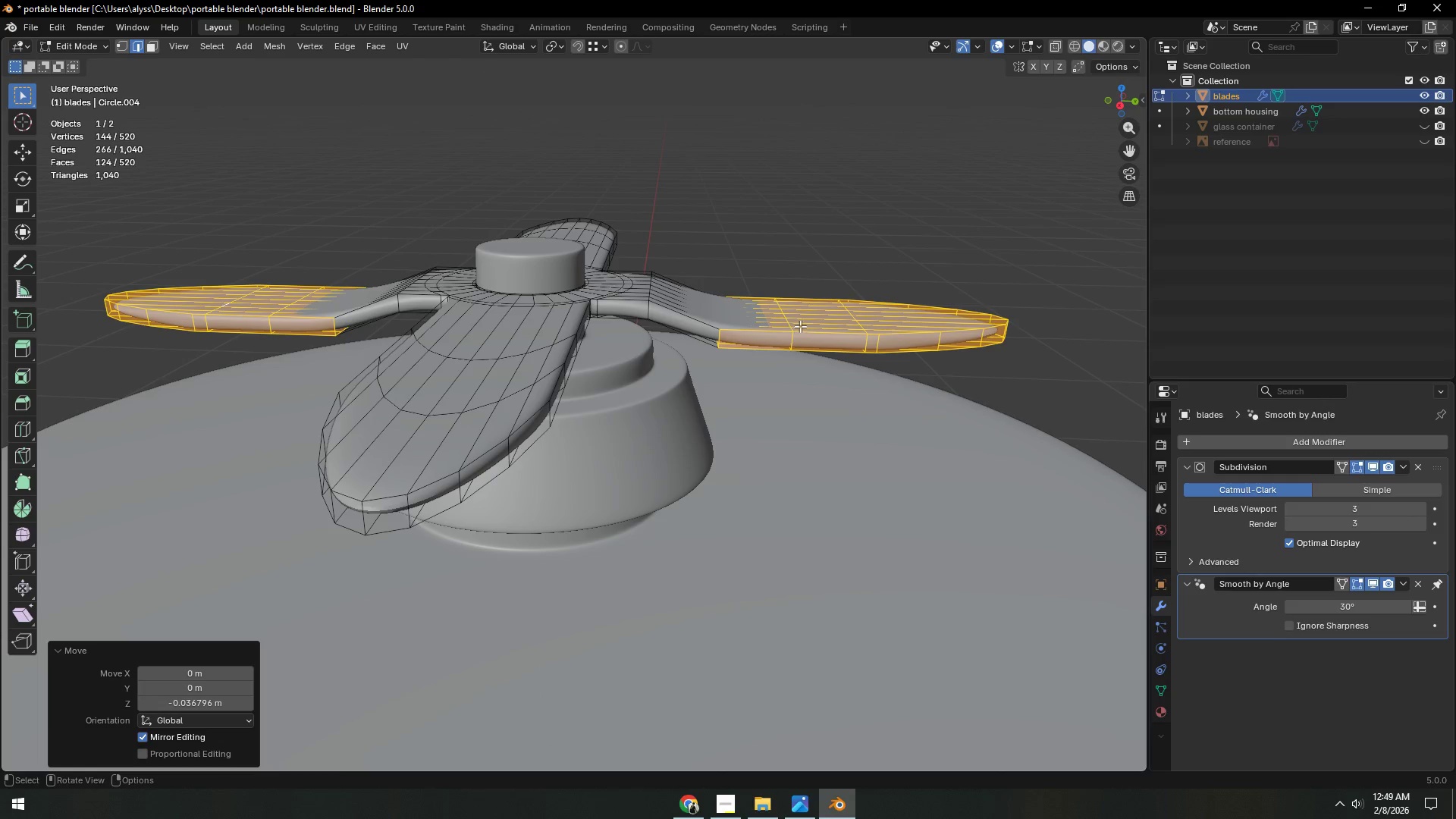 
type(gz)
 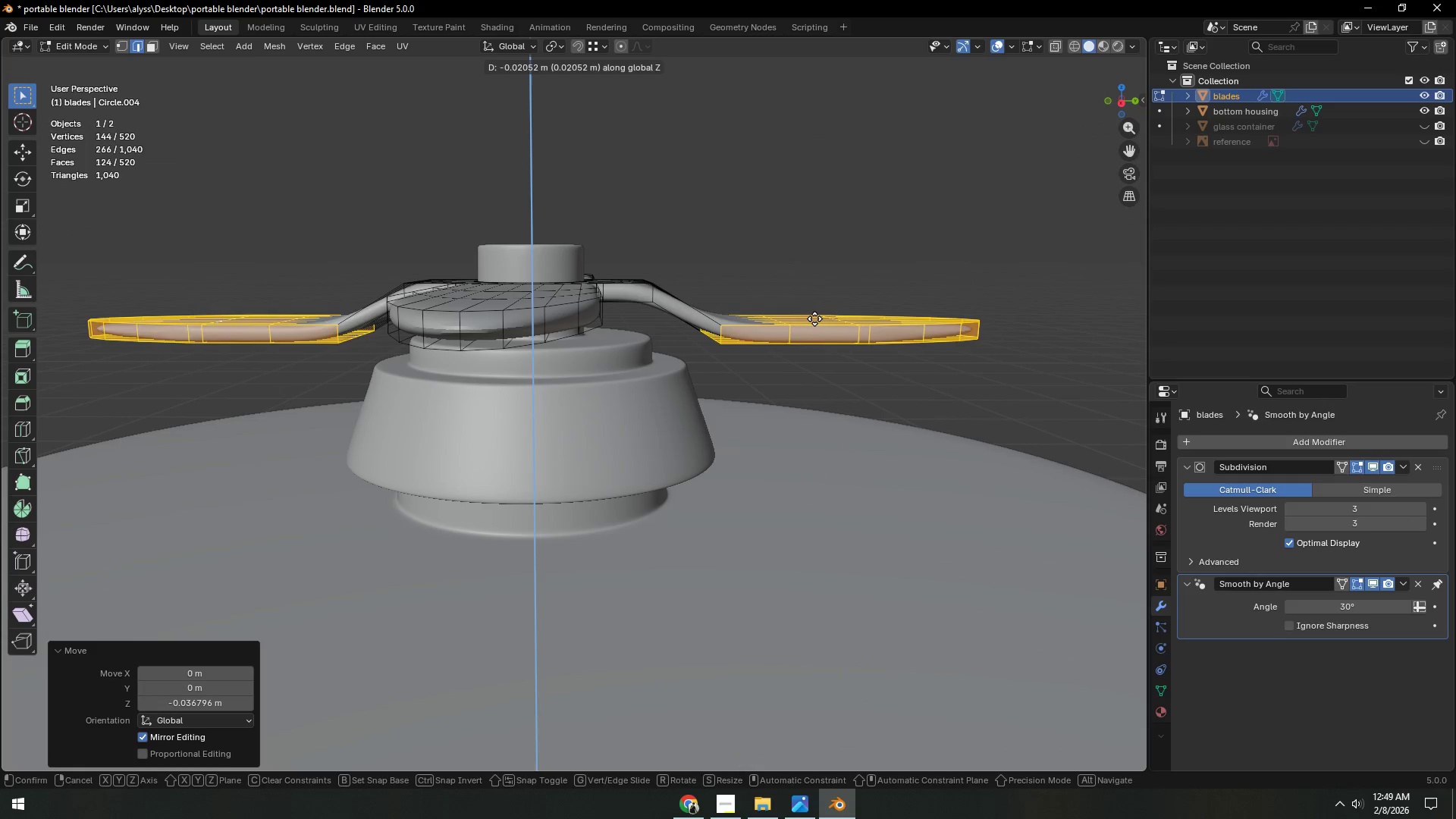 
left_click([814, 321])
 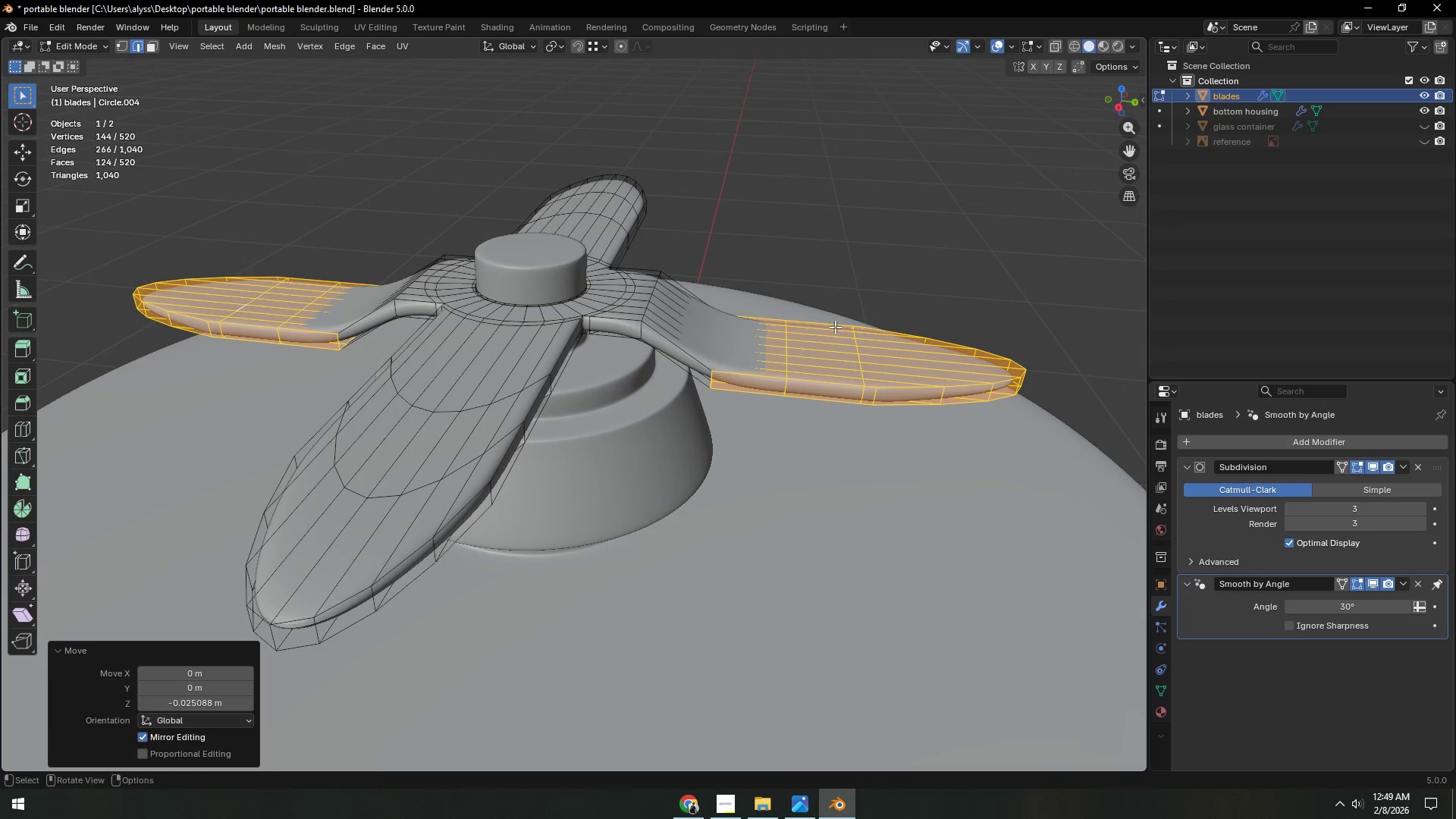 
 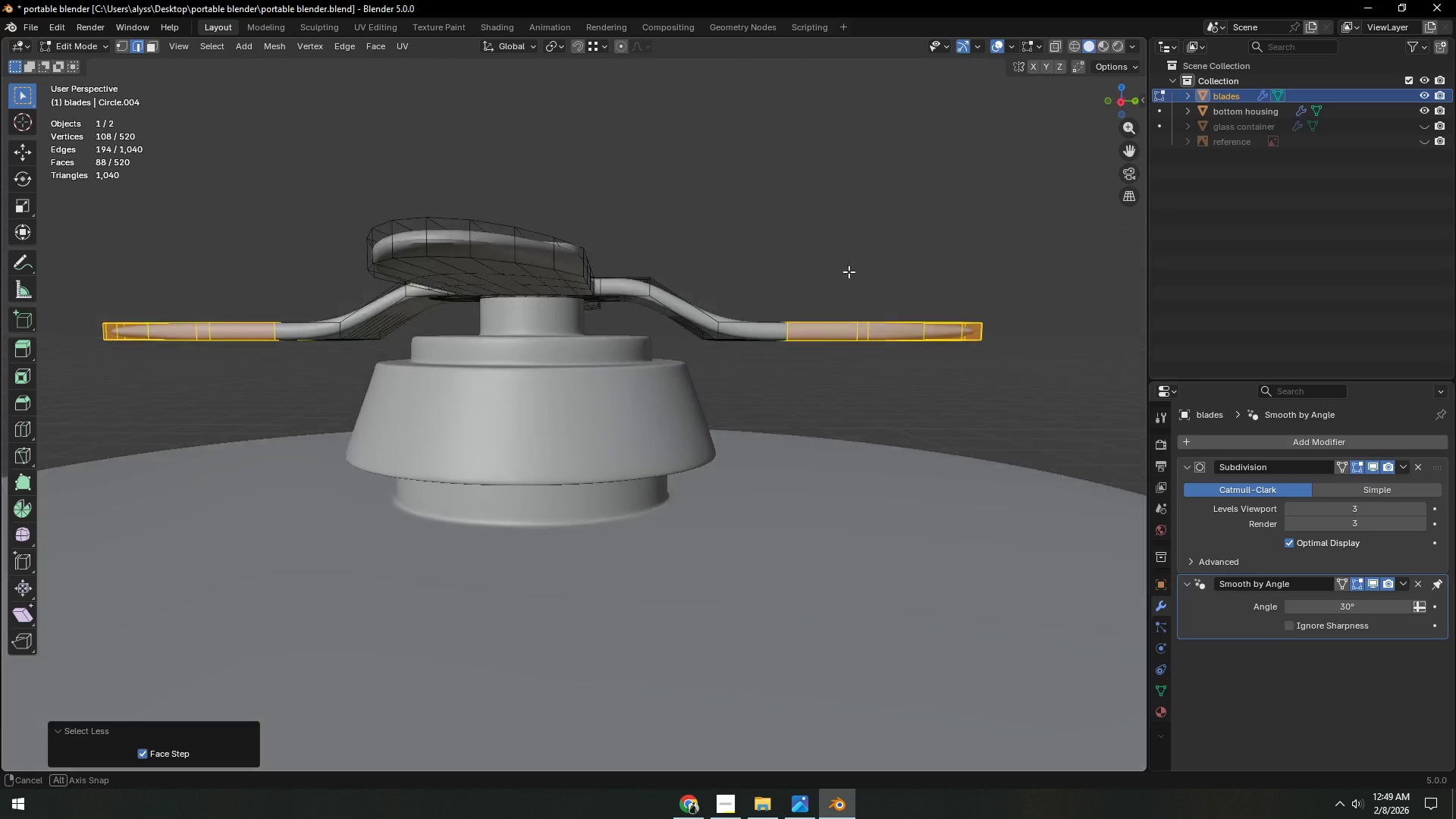 
type(gz)
 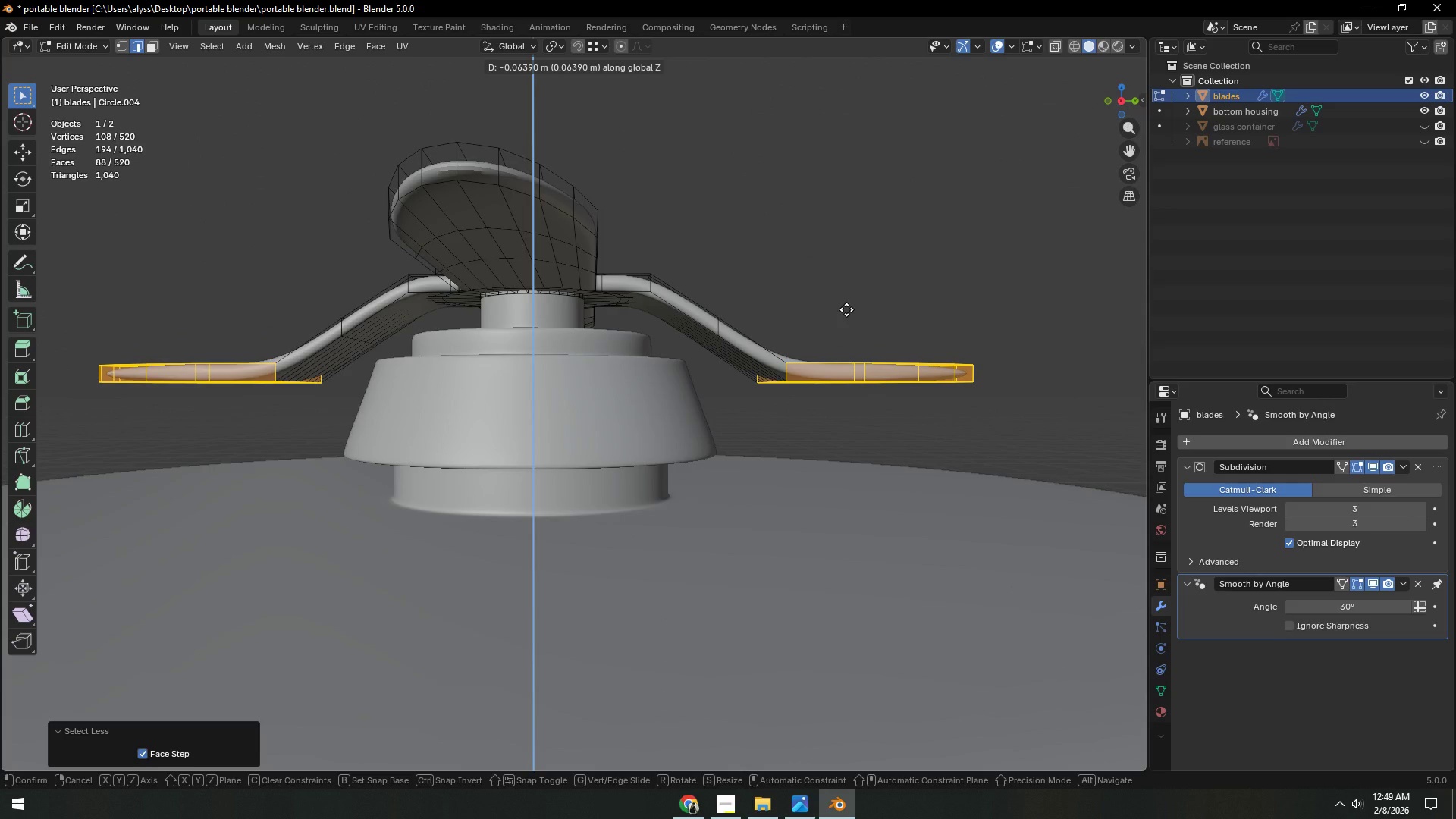 
left_click([846, 309])
 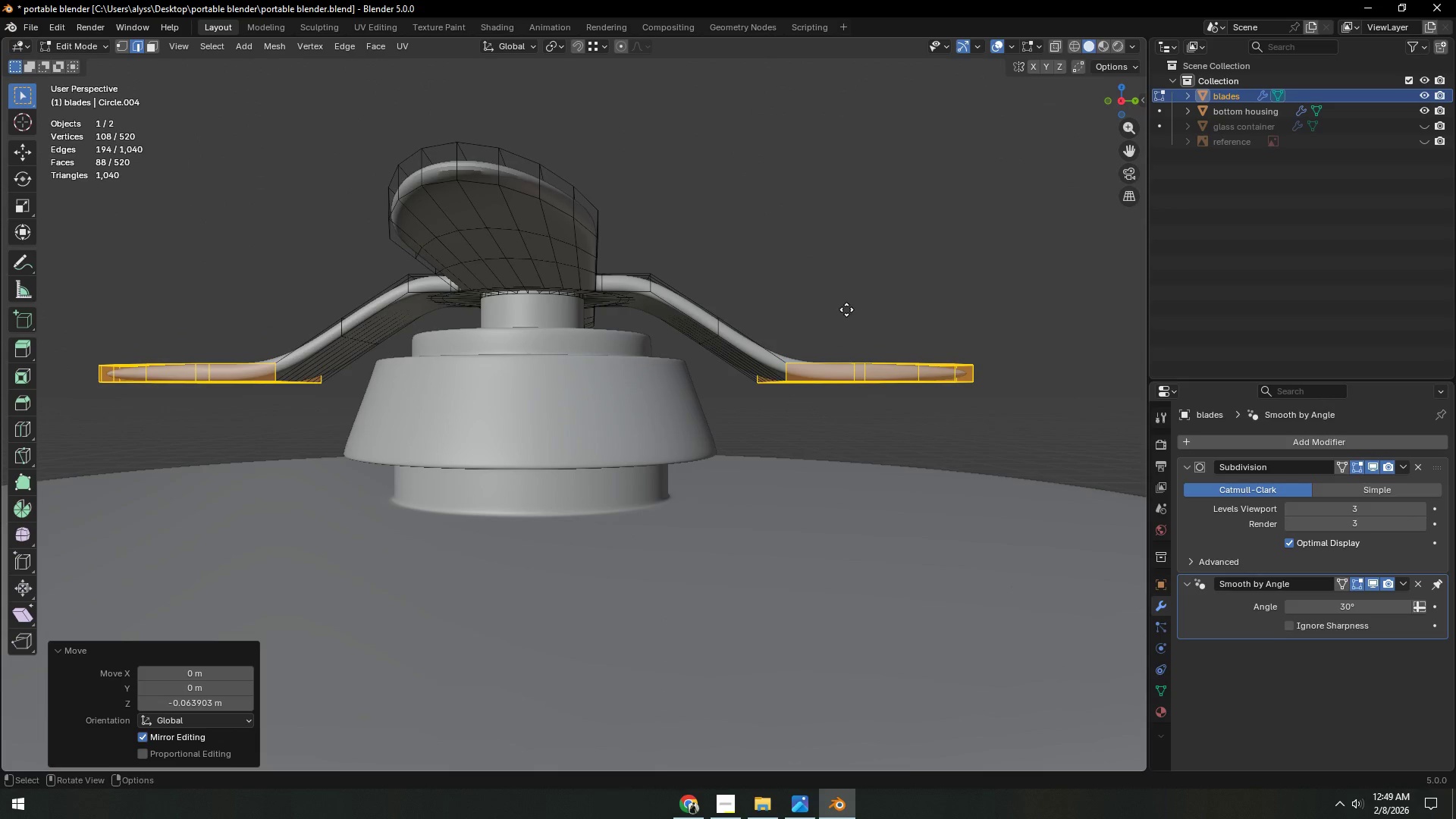 
type(gz)
 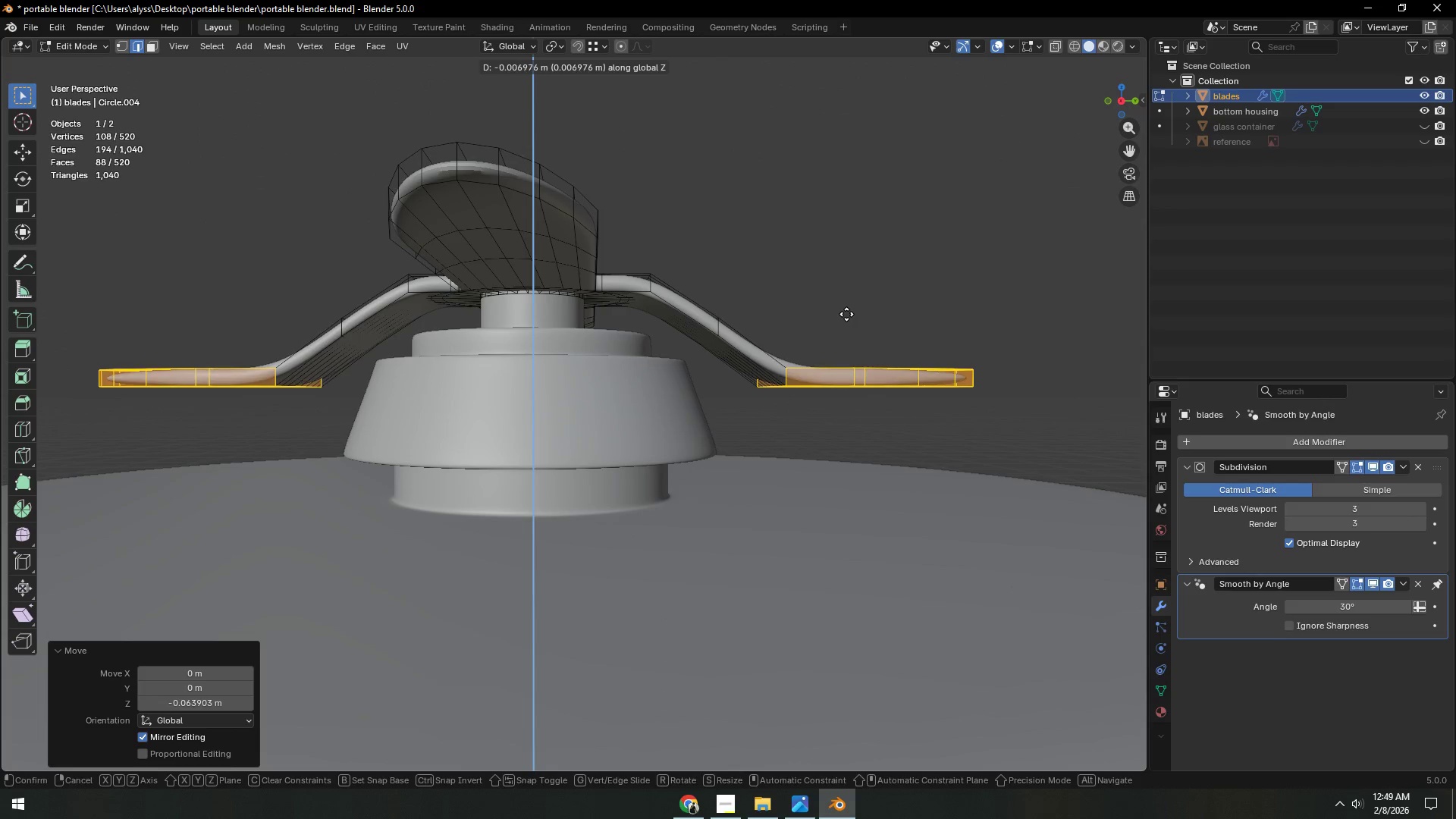 
left_click([846, 314])
 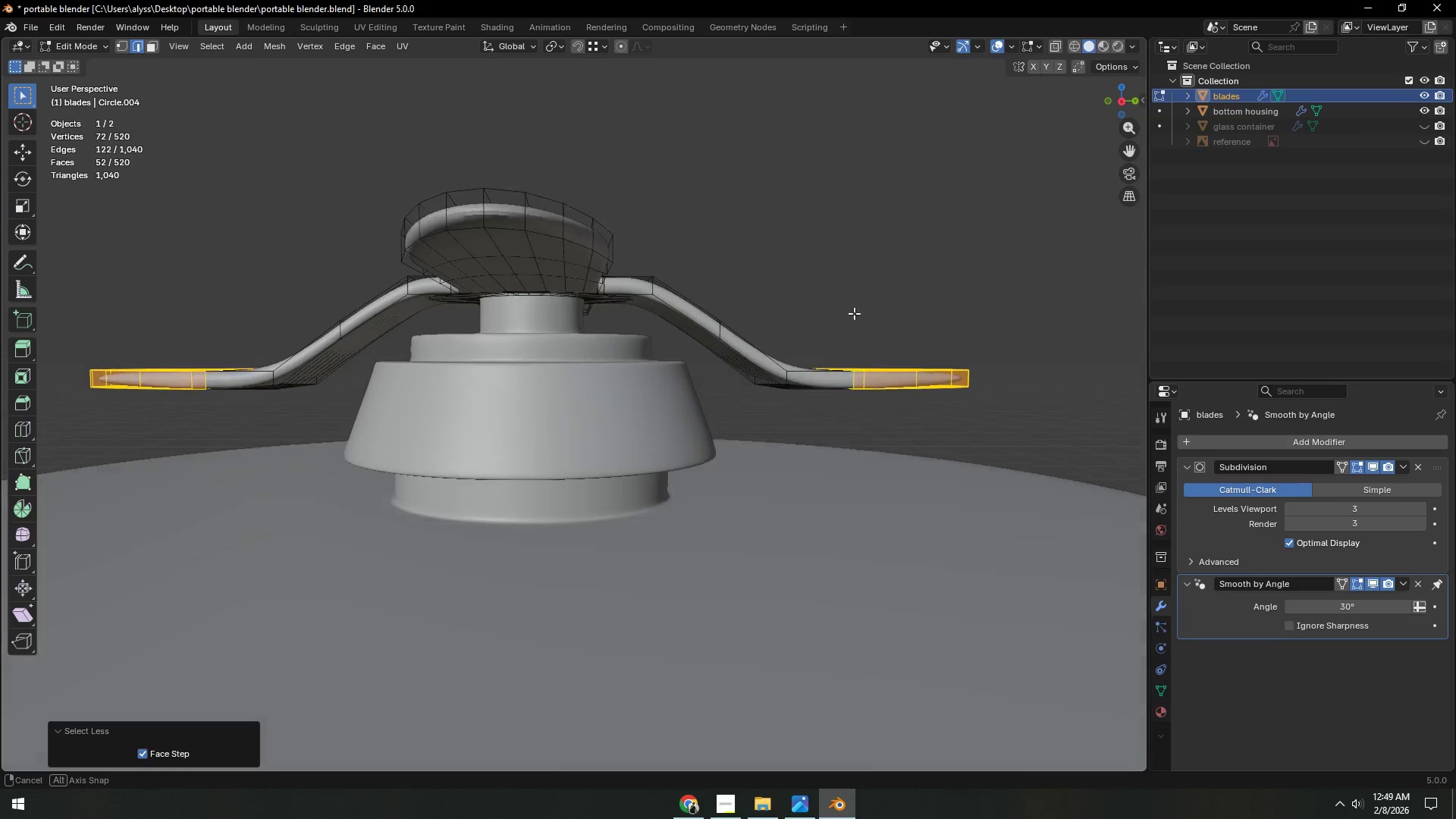 
type(gz)
 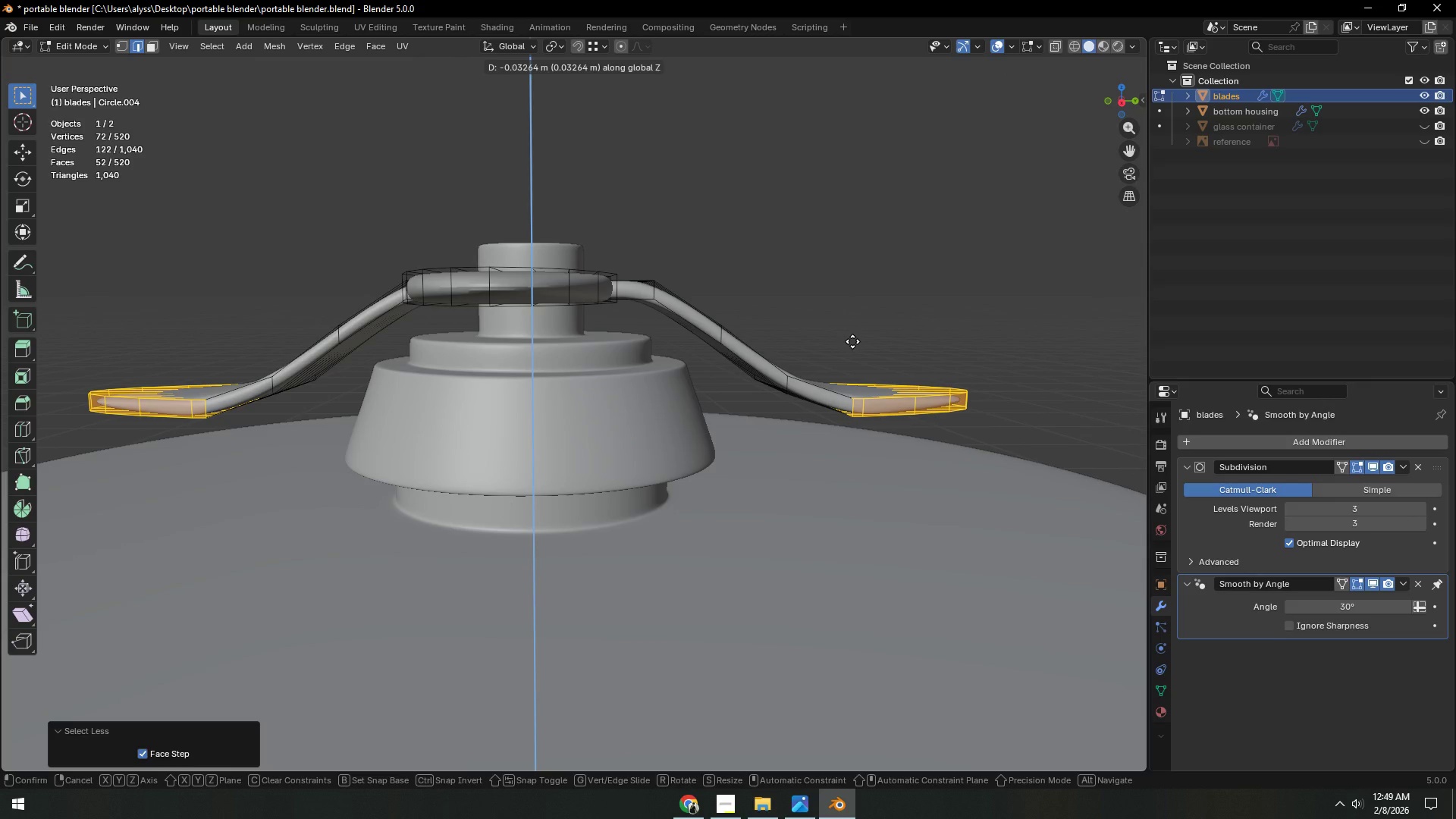 
left_click([852, 341])
 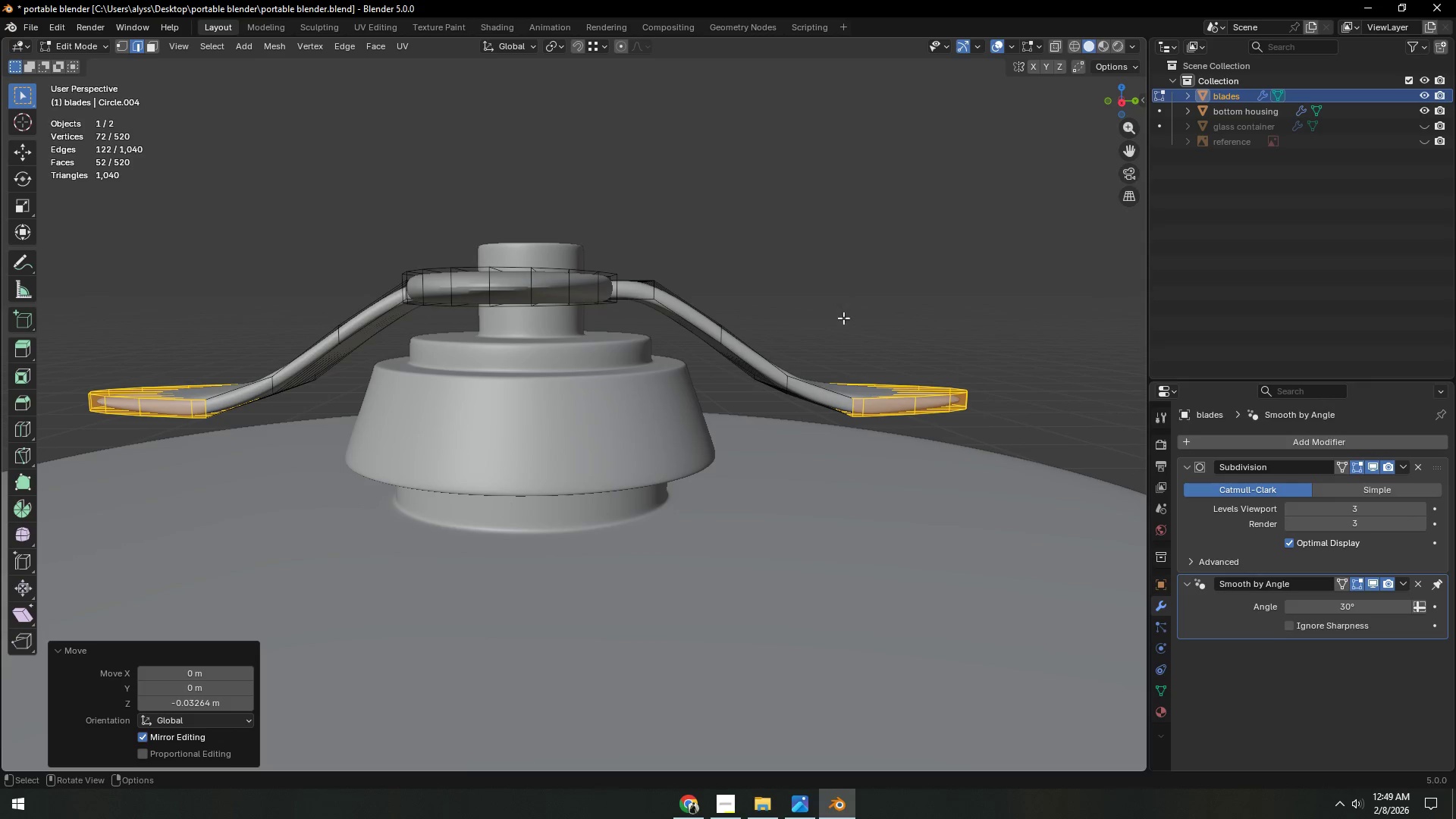 
double_click([834, 289])
 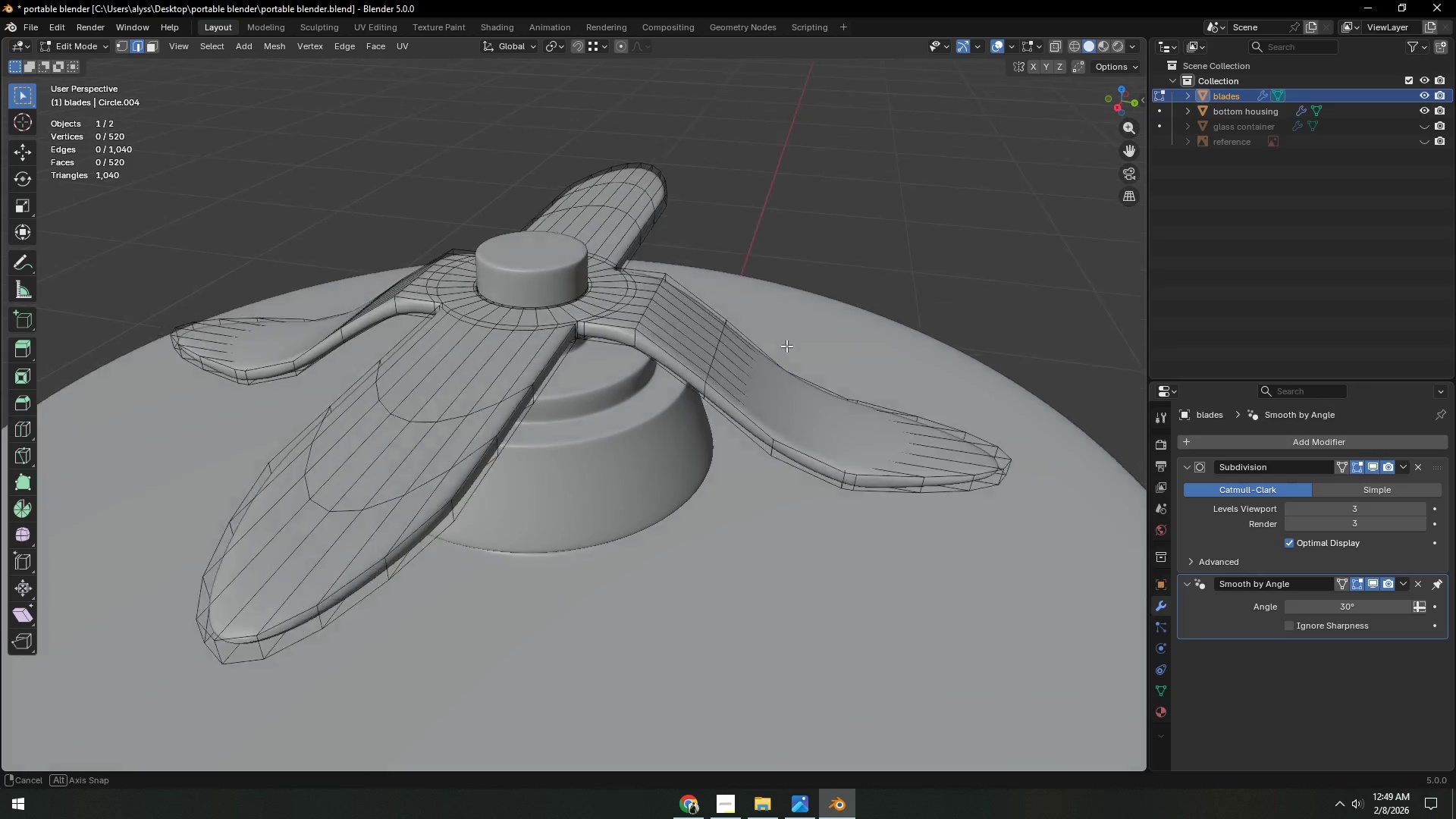 
key(Tab)
 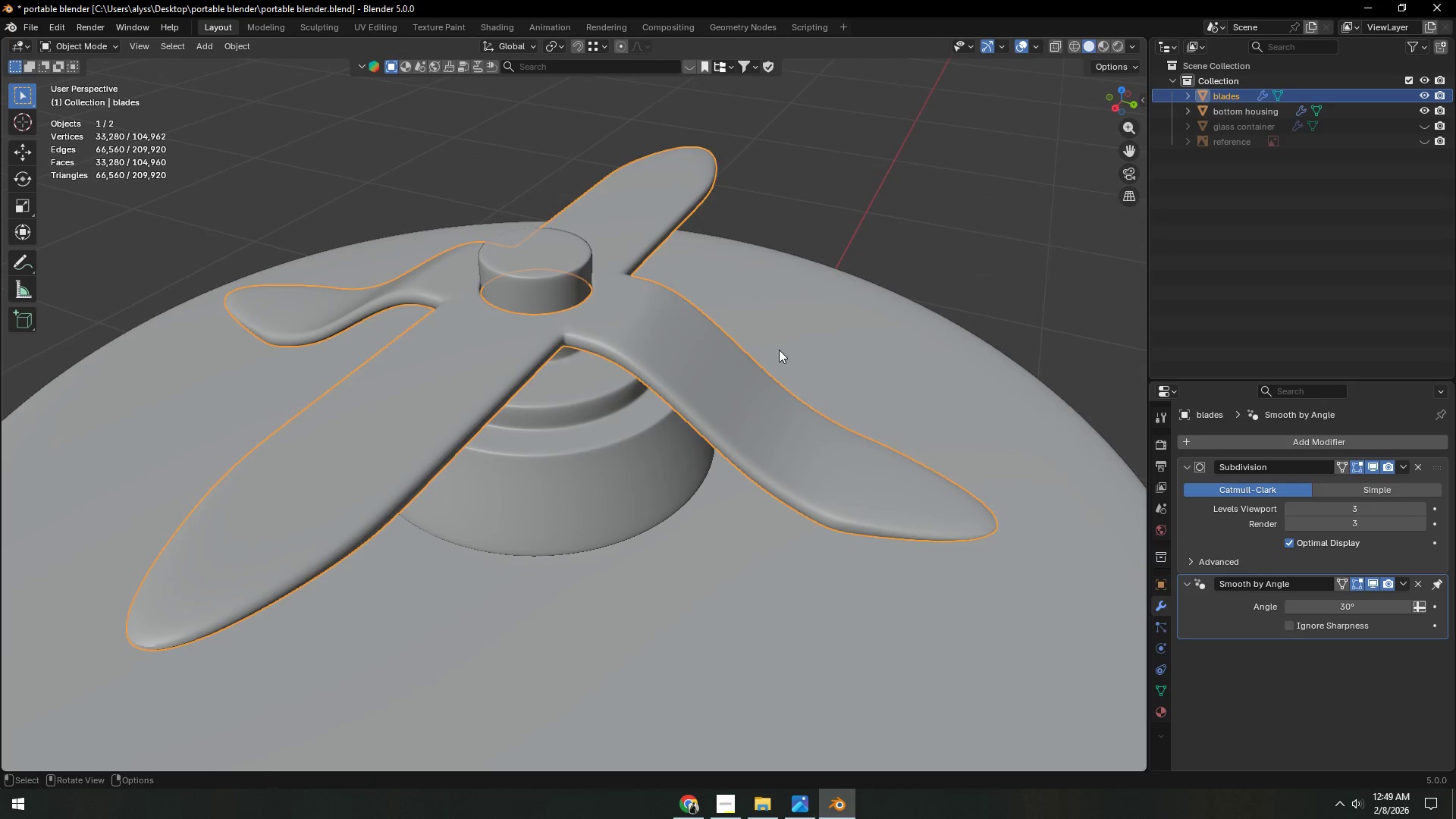 
scroll: coordinate [767, 355], scroll_direction: down, amount: 6.0
 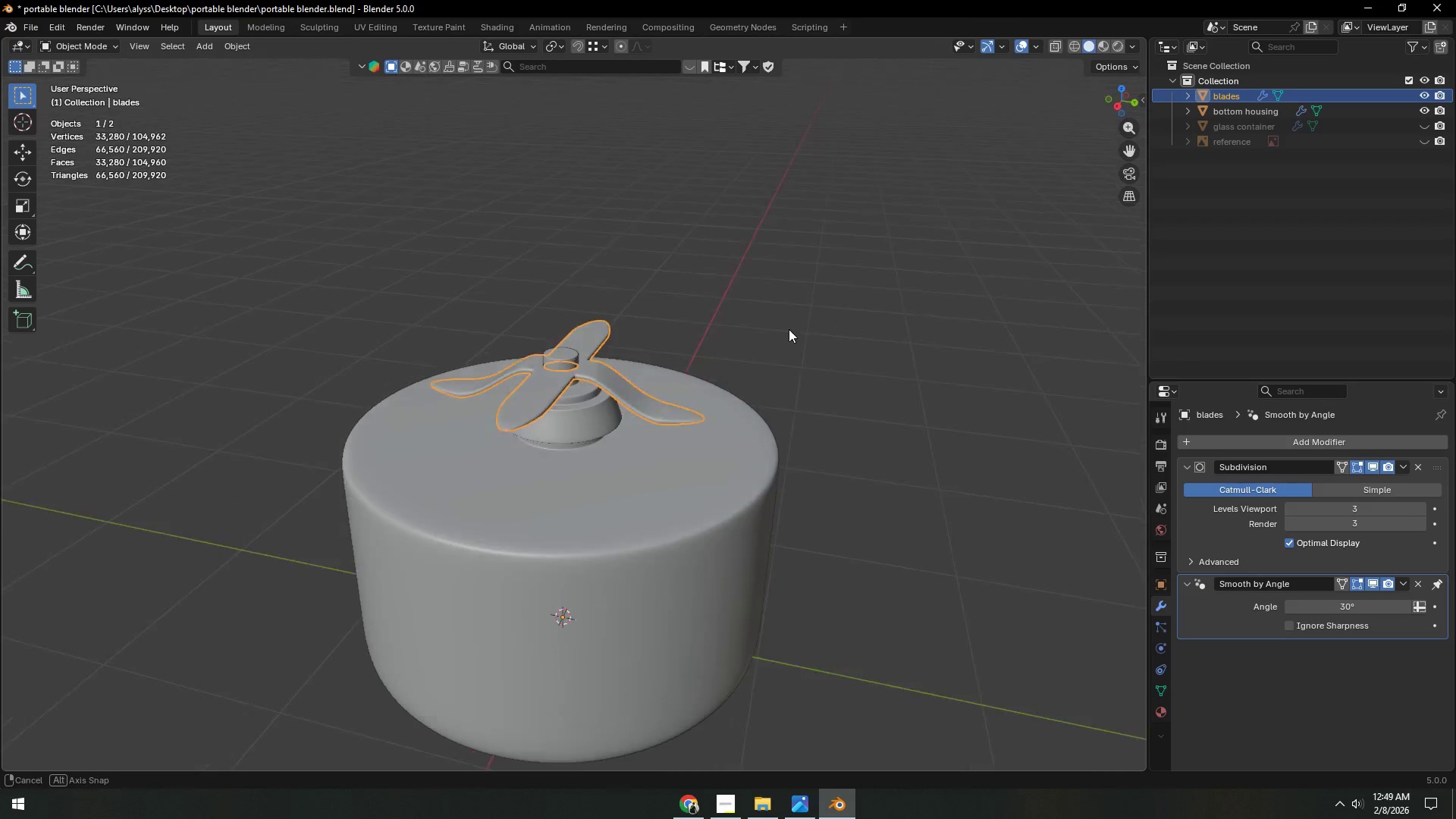 
left_click([859, 302])
 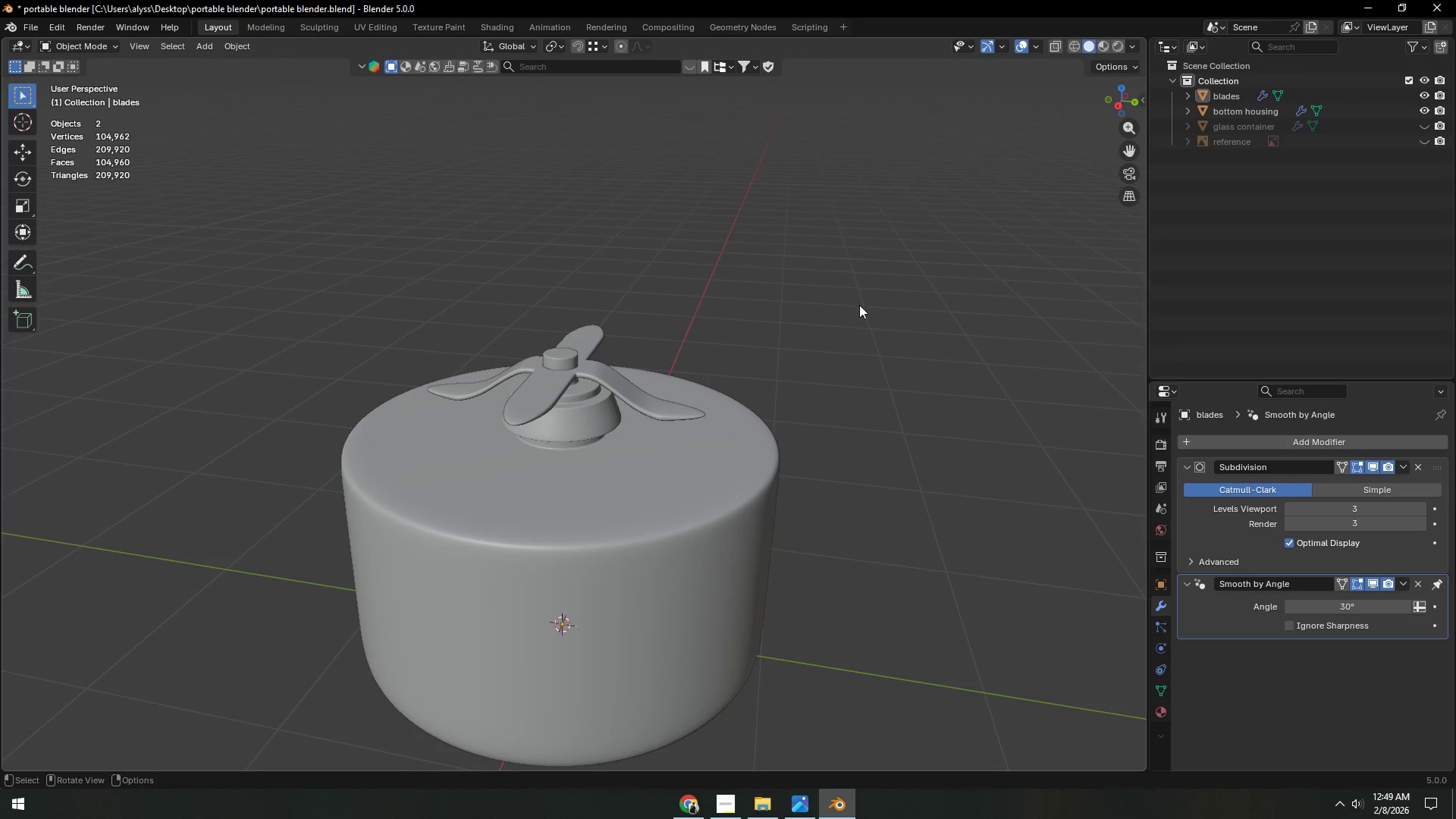 
scroll: coordinate [858, 315], scroll_direction: down, amount: 2.0
 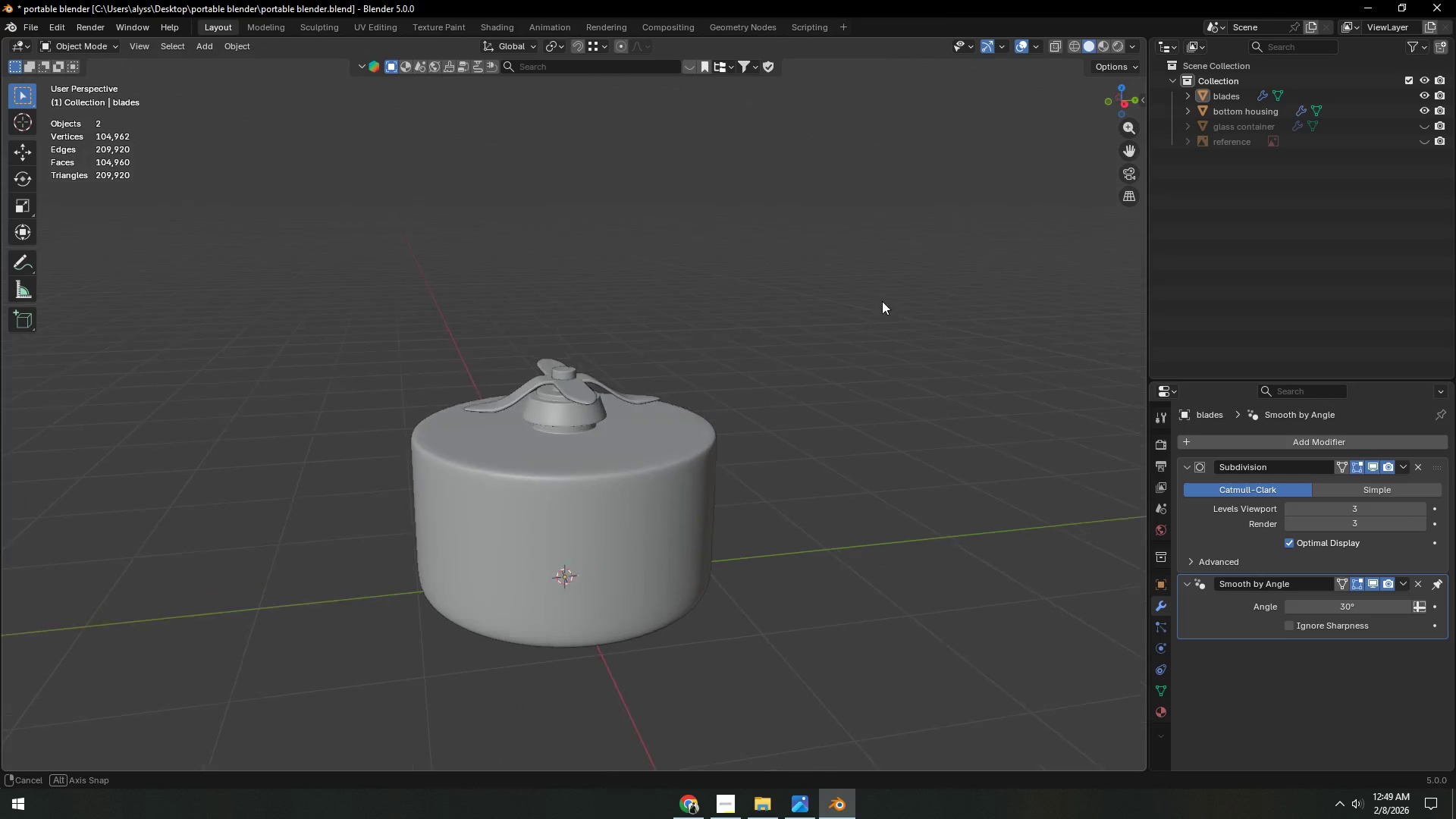 
scroll: coordinate [704, 397], scroll_direction: up, amount: 6.0
 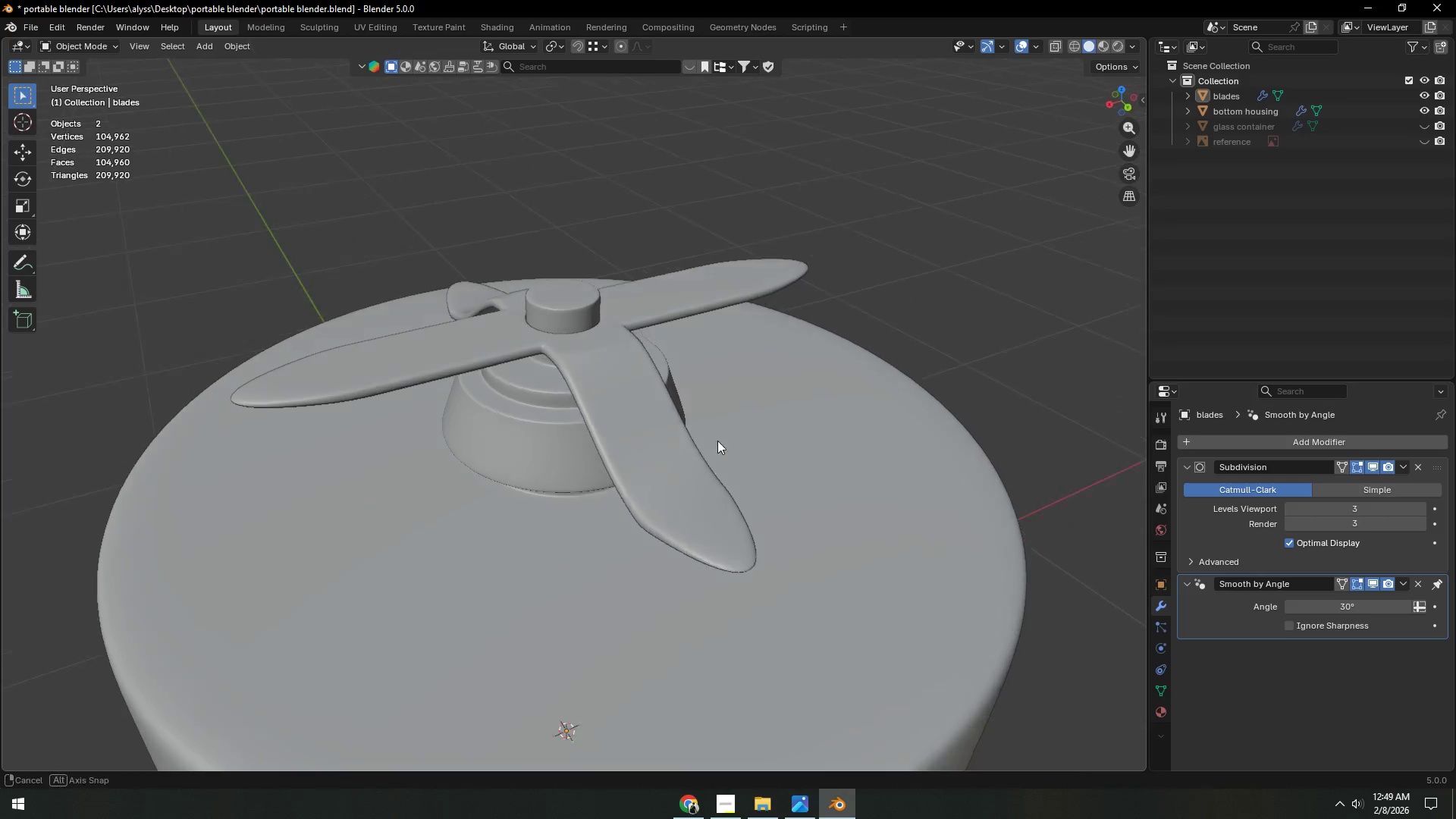 
key(Alt+AltLeft)
 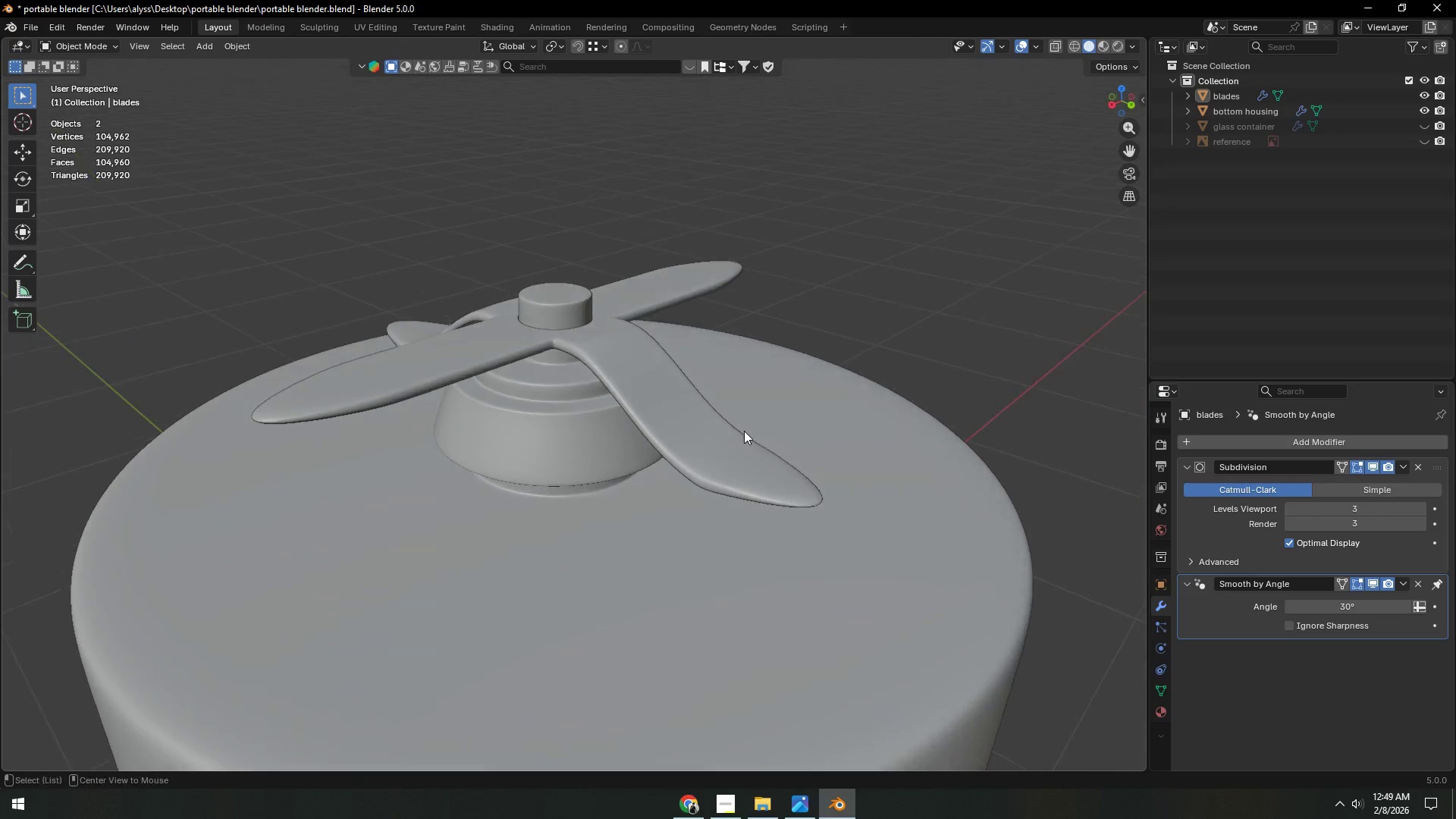 
key(Alt+Tab)
 